 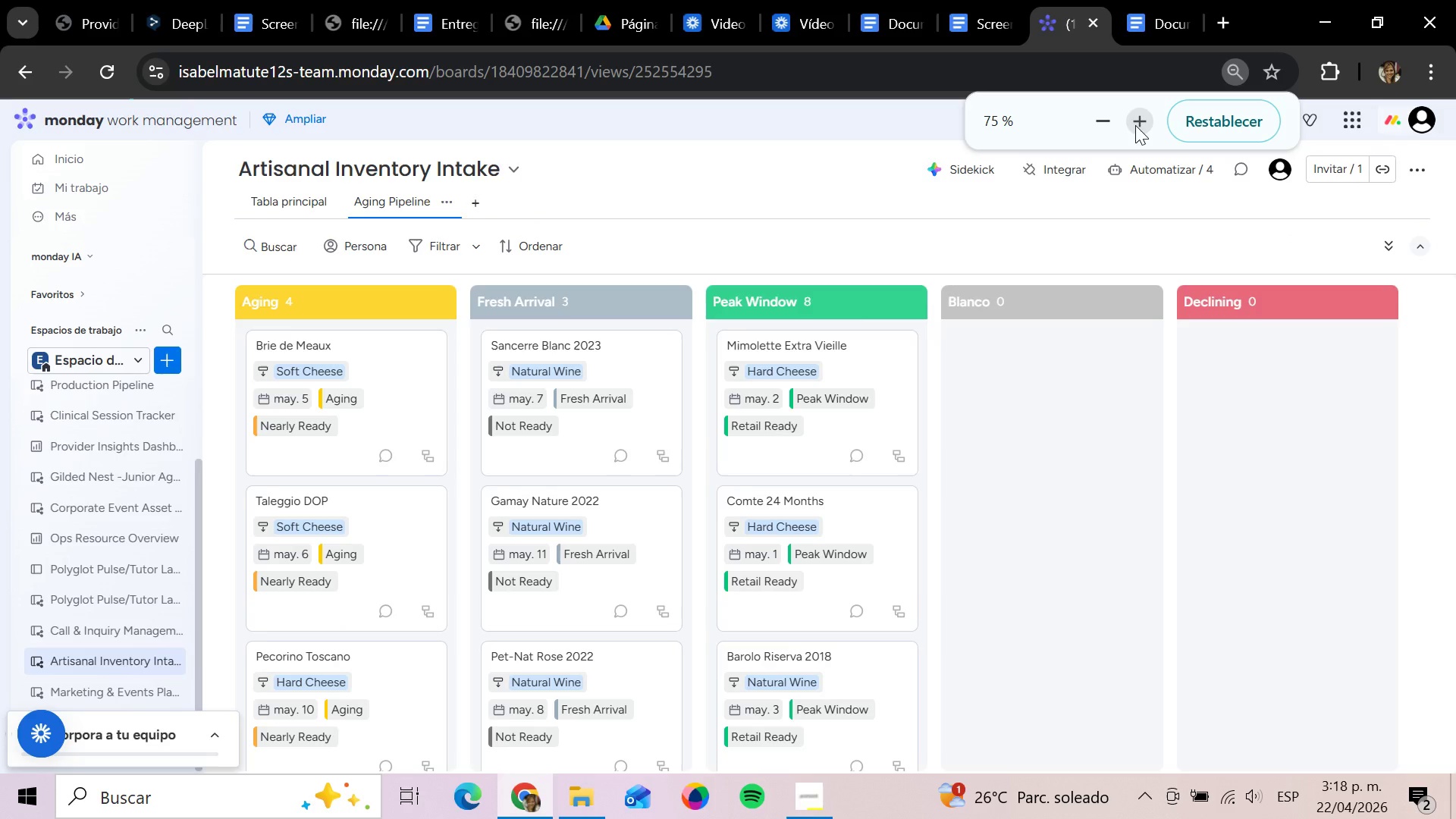 
left_click([165, 364])
 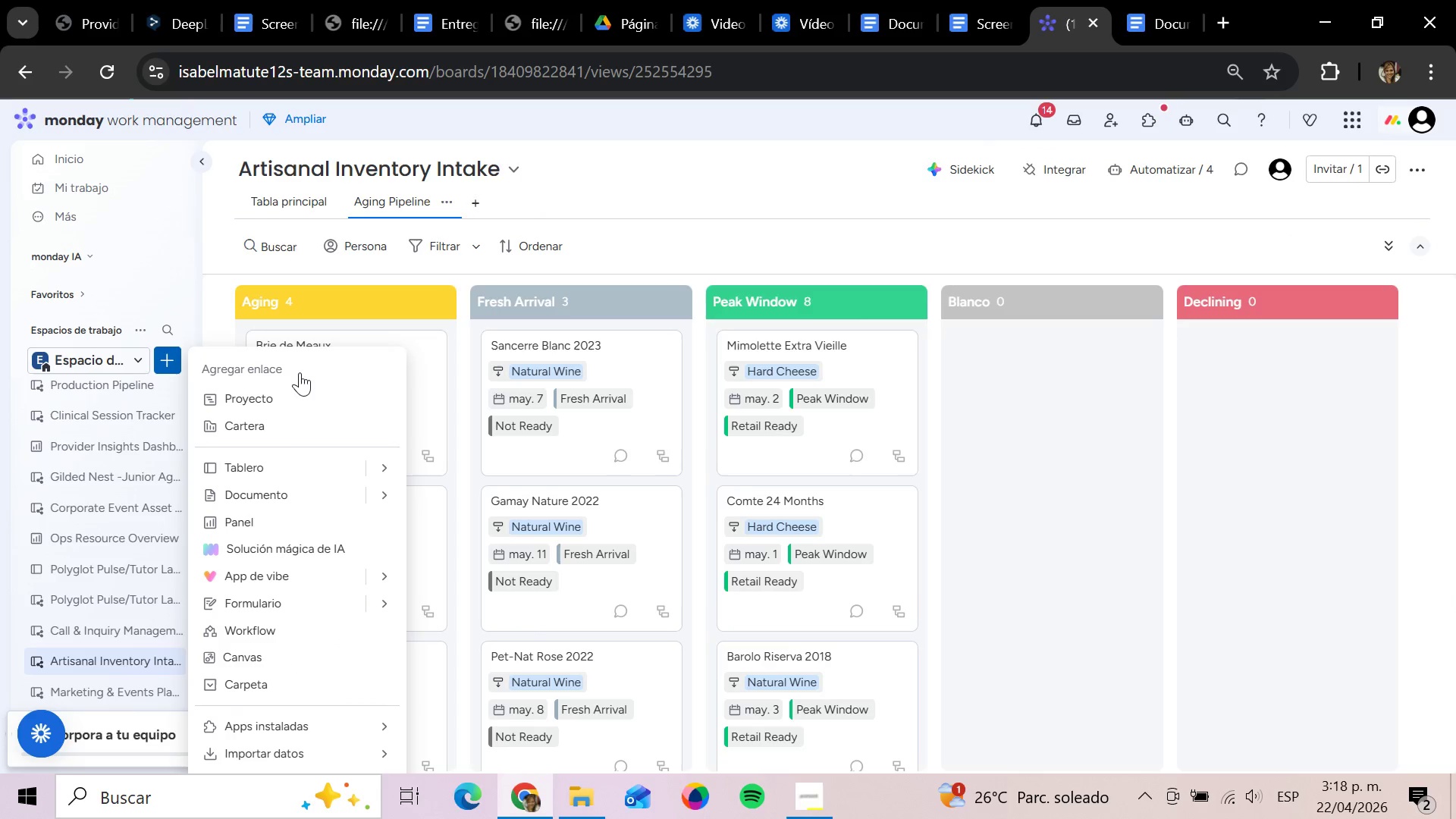 
left_click([289, 404])
 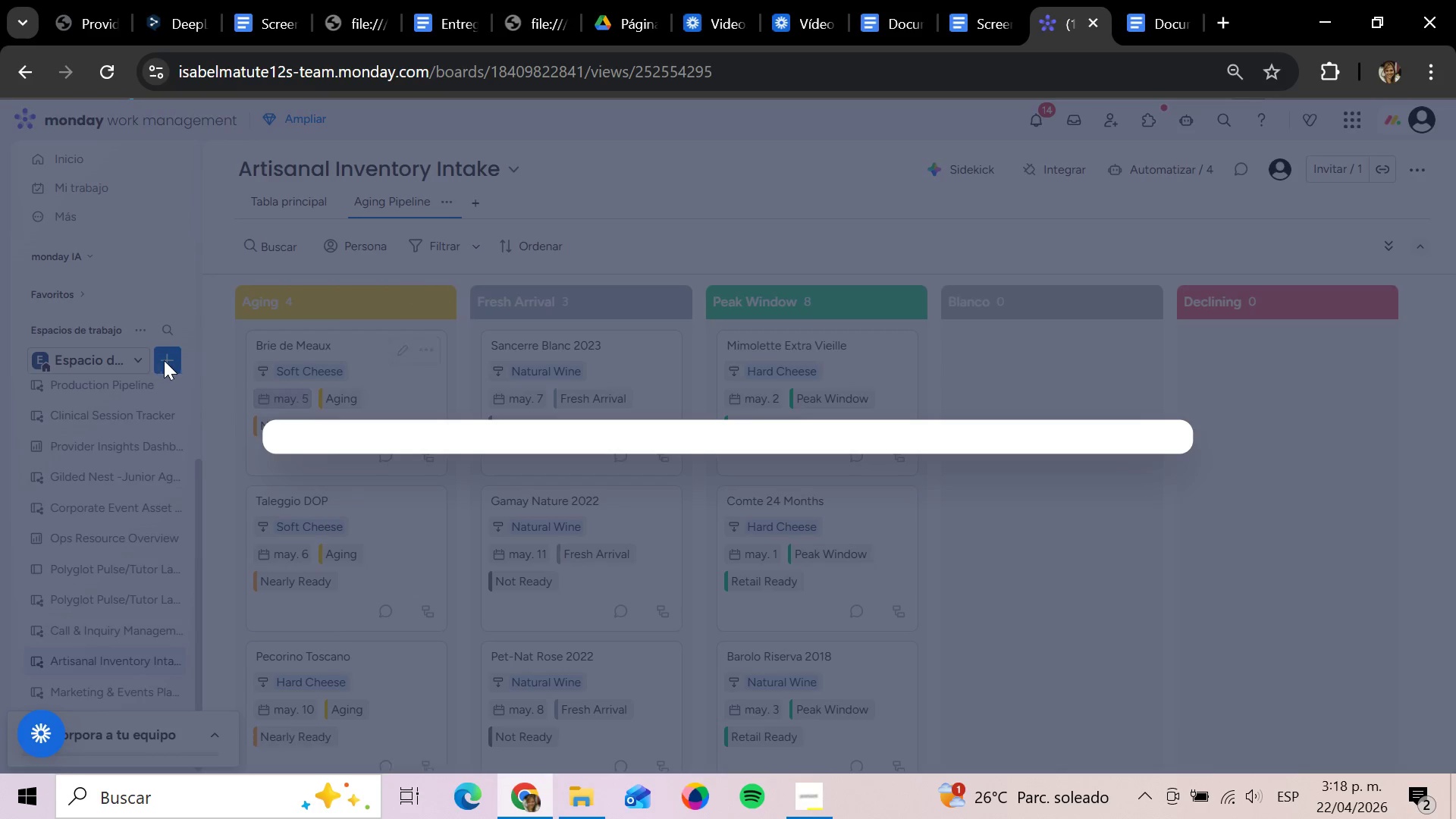 
left_click([201, 345])
 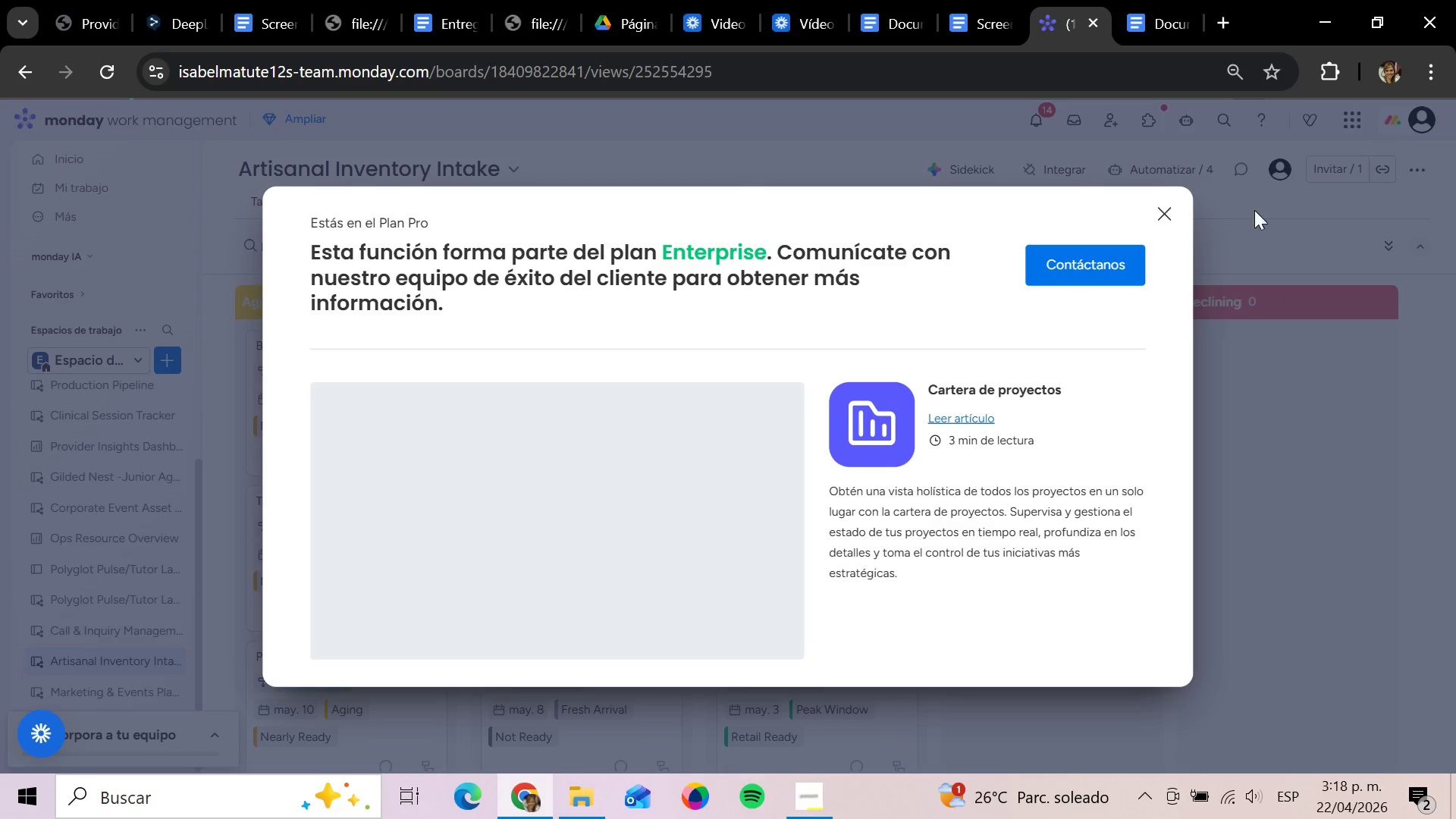 
left_click([1166, 230])
 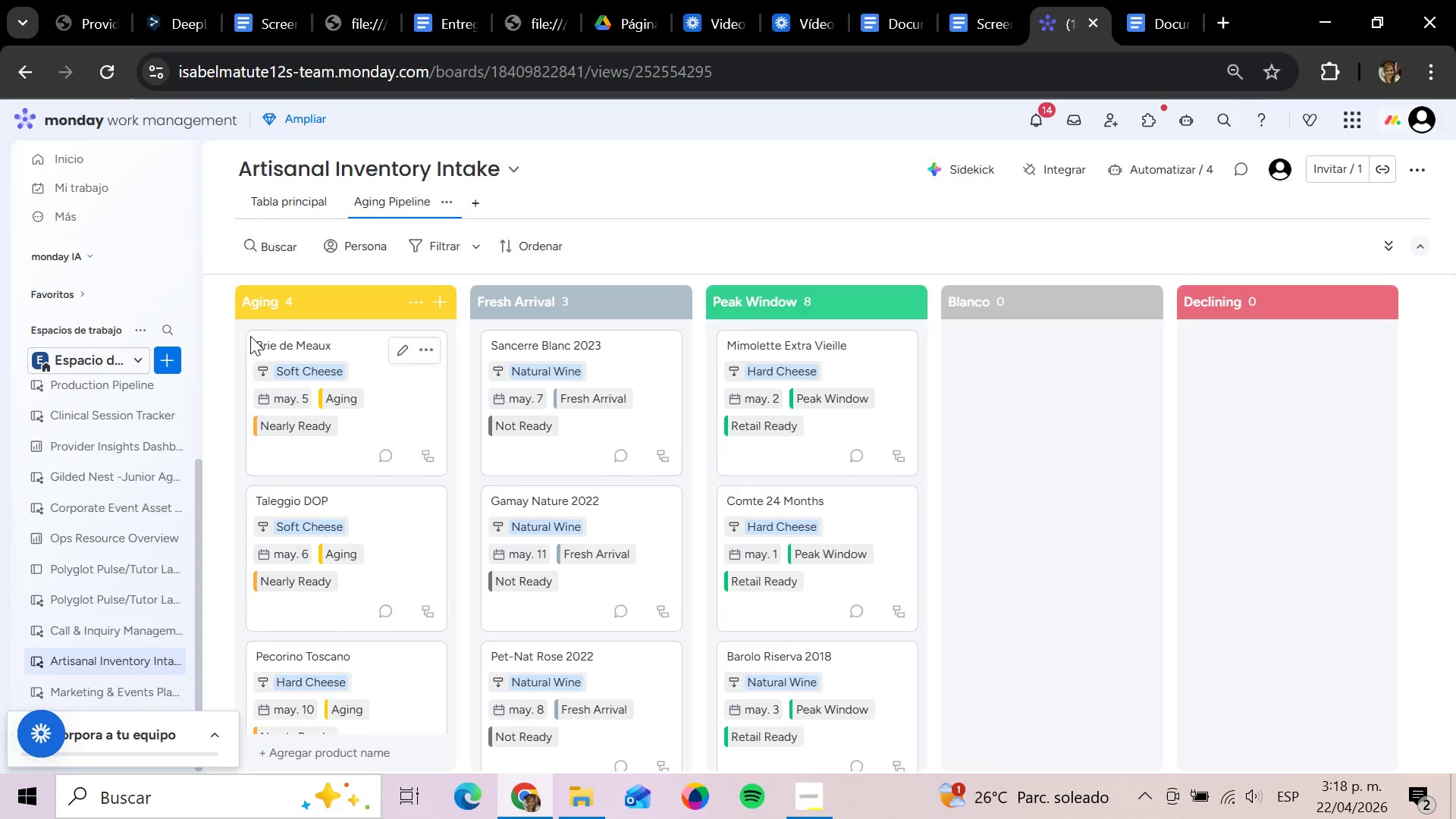 
left_click([178, 368])
 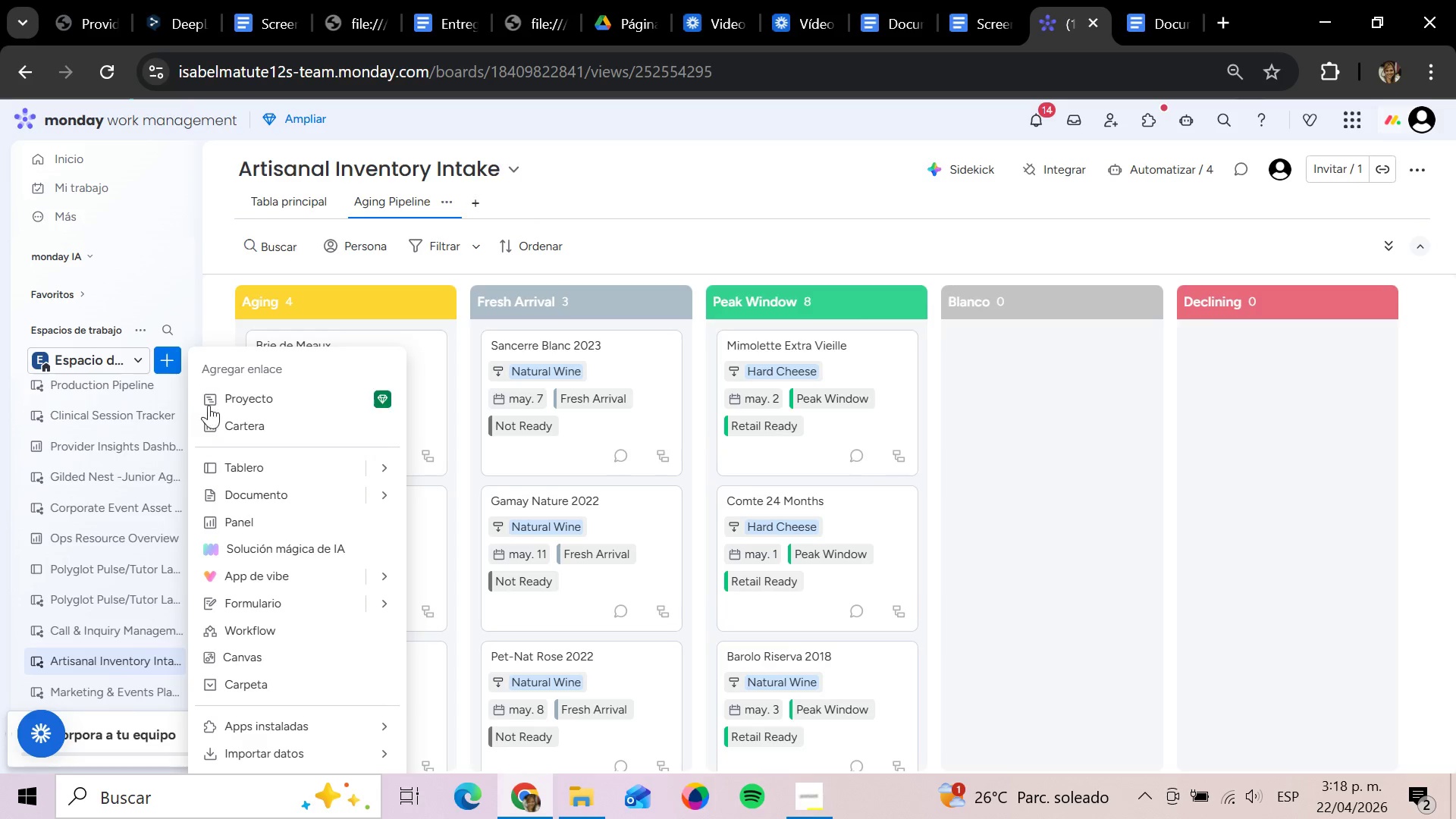 
left_click([235, 466])
 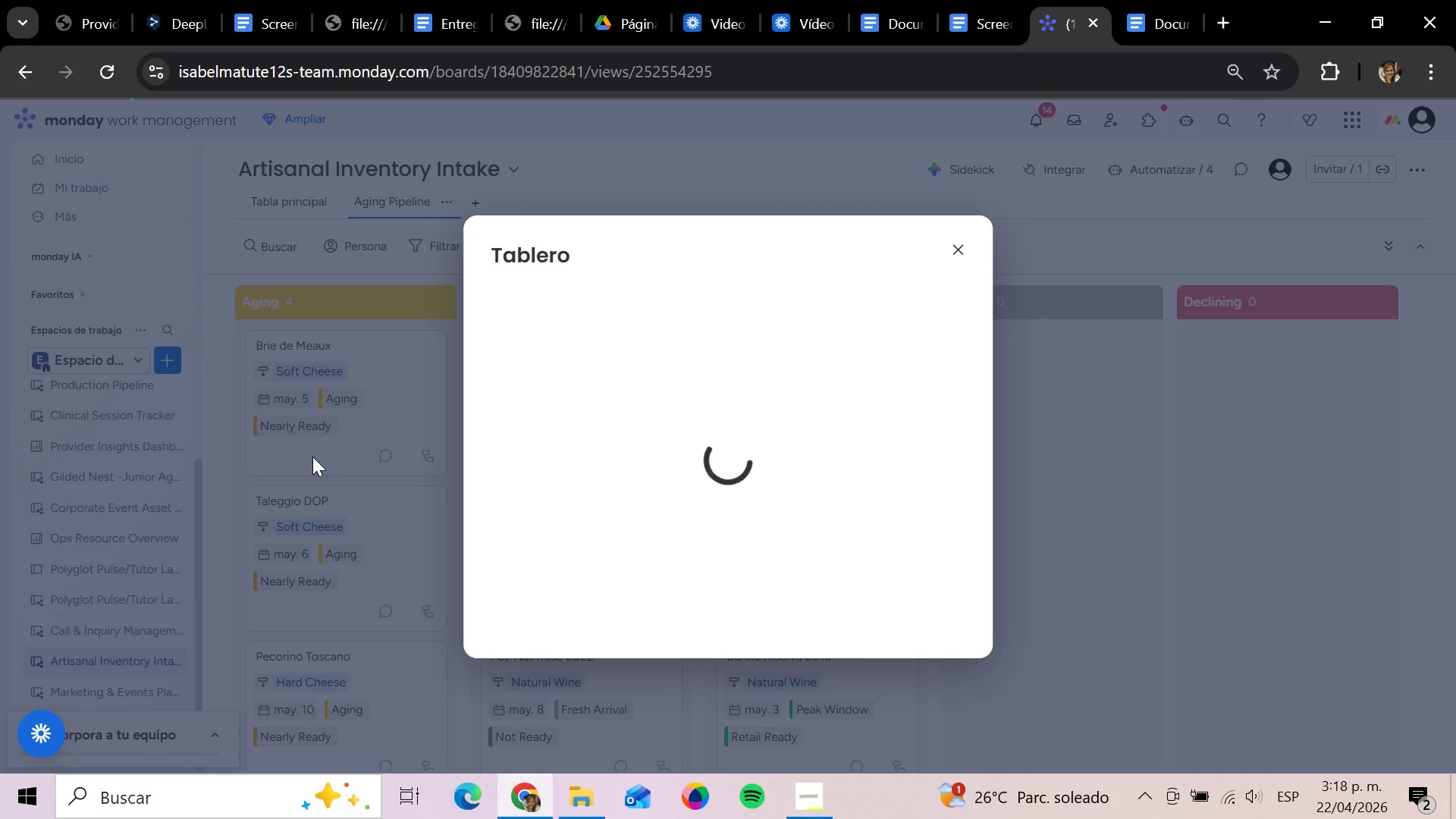 
mouse_move([569, 400])
 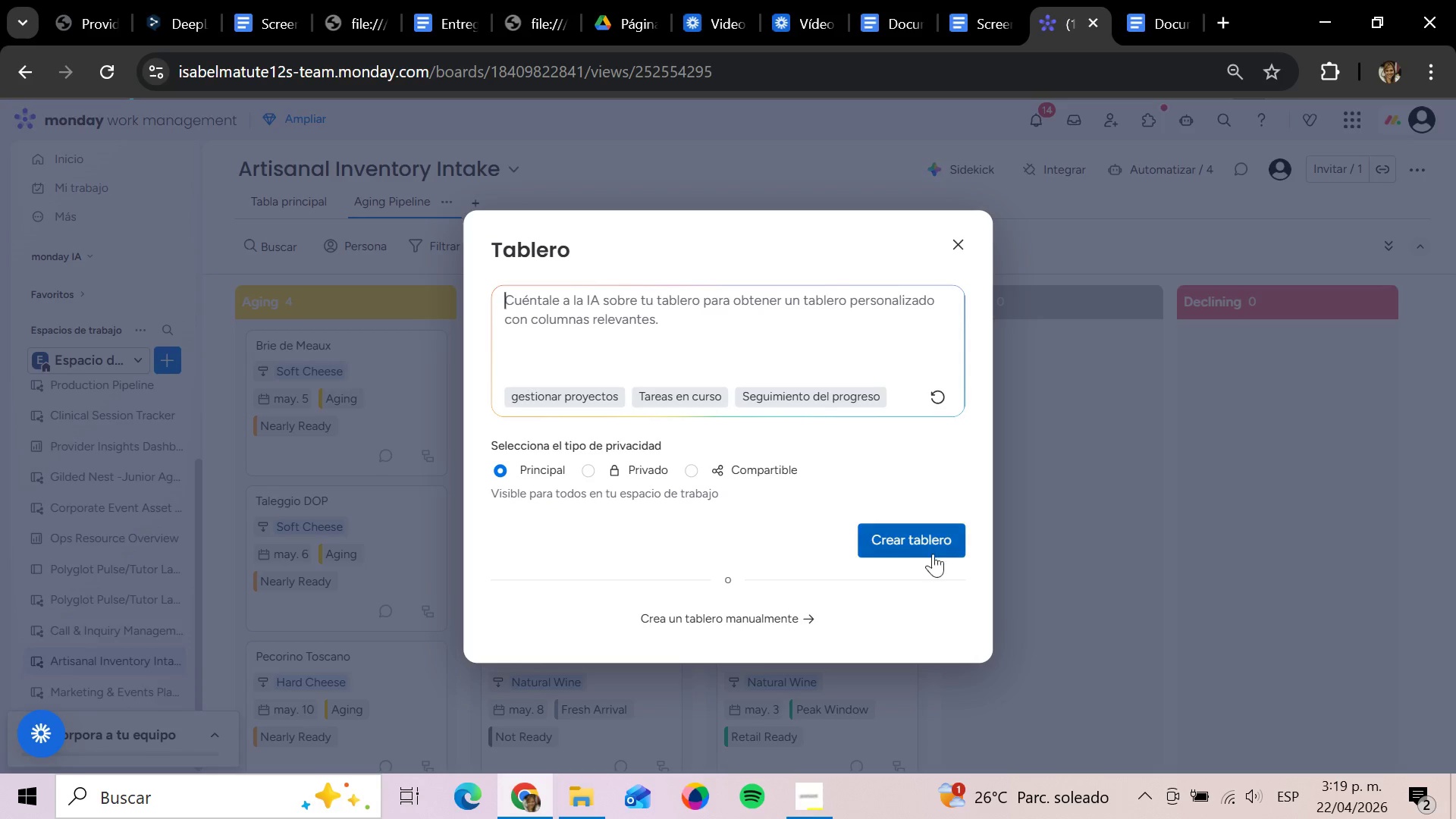 
left_click([922, 546])
 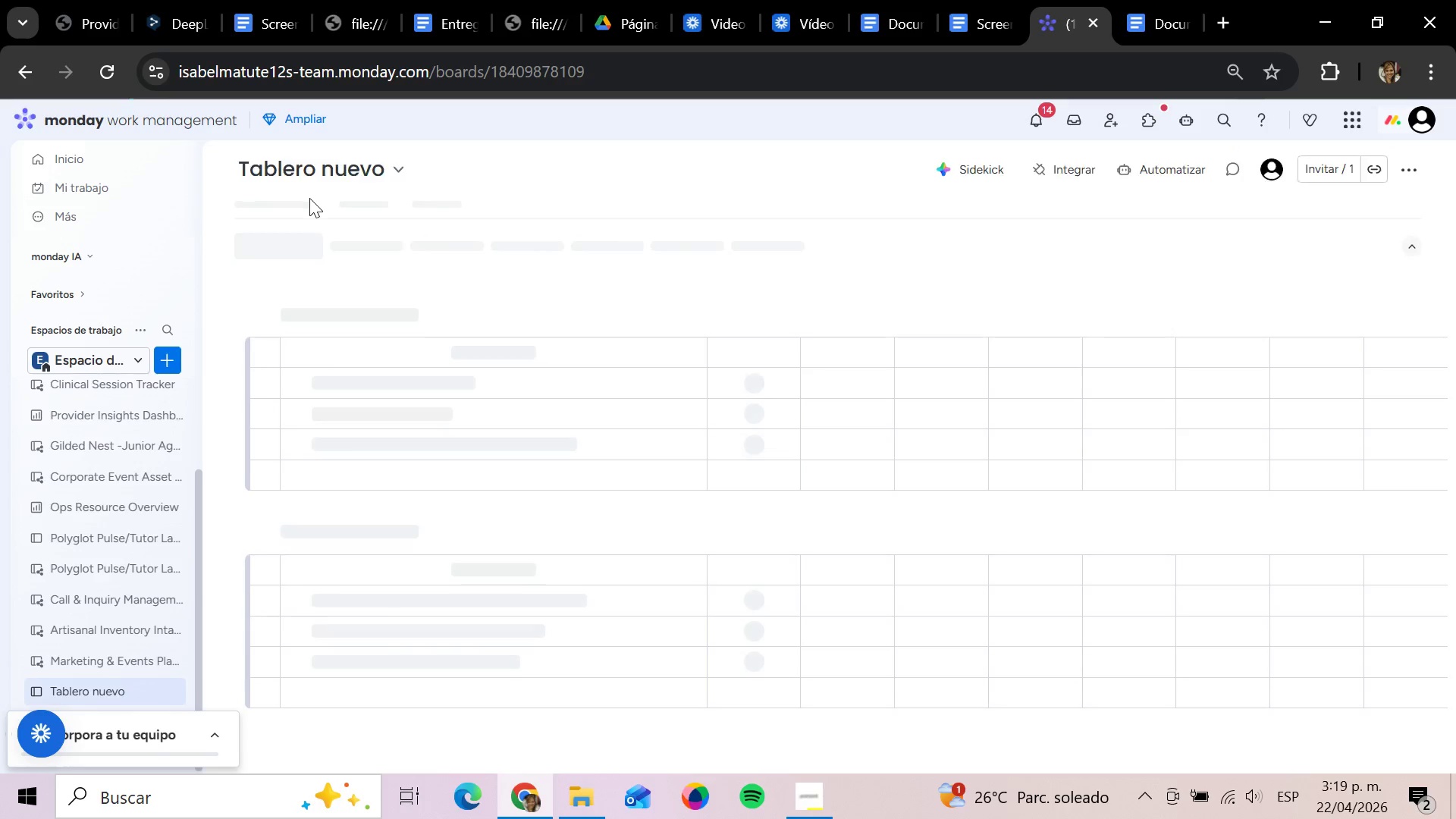 
wait(7.97)
 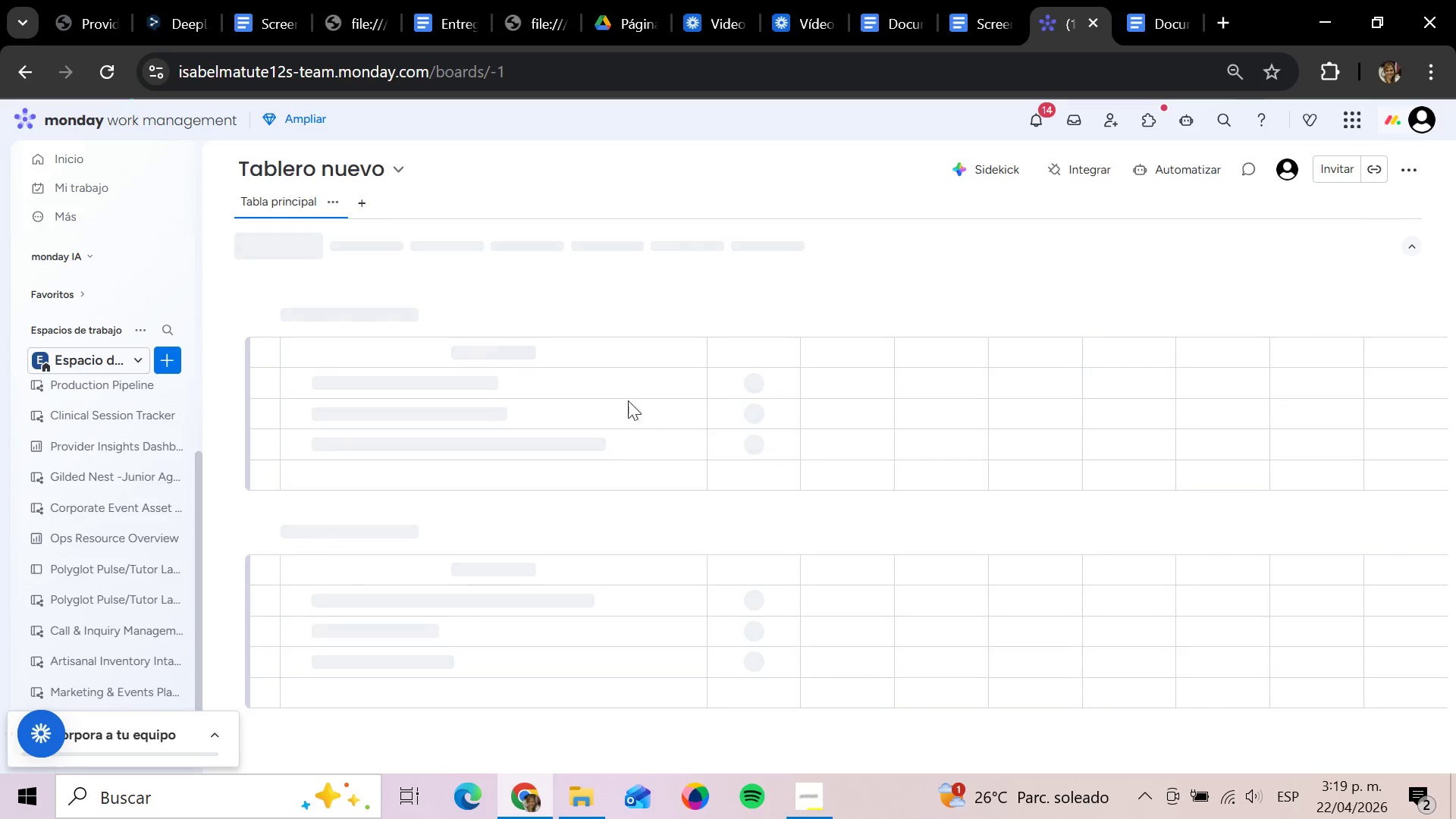 
left_click([365, 162])
 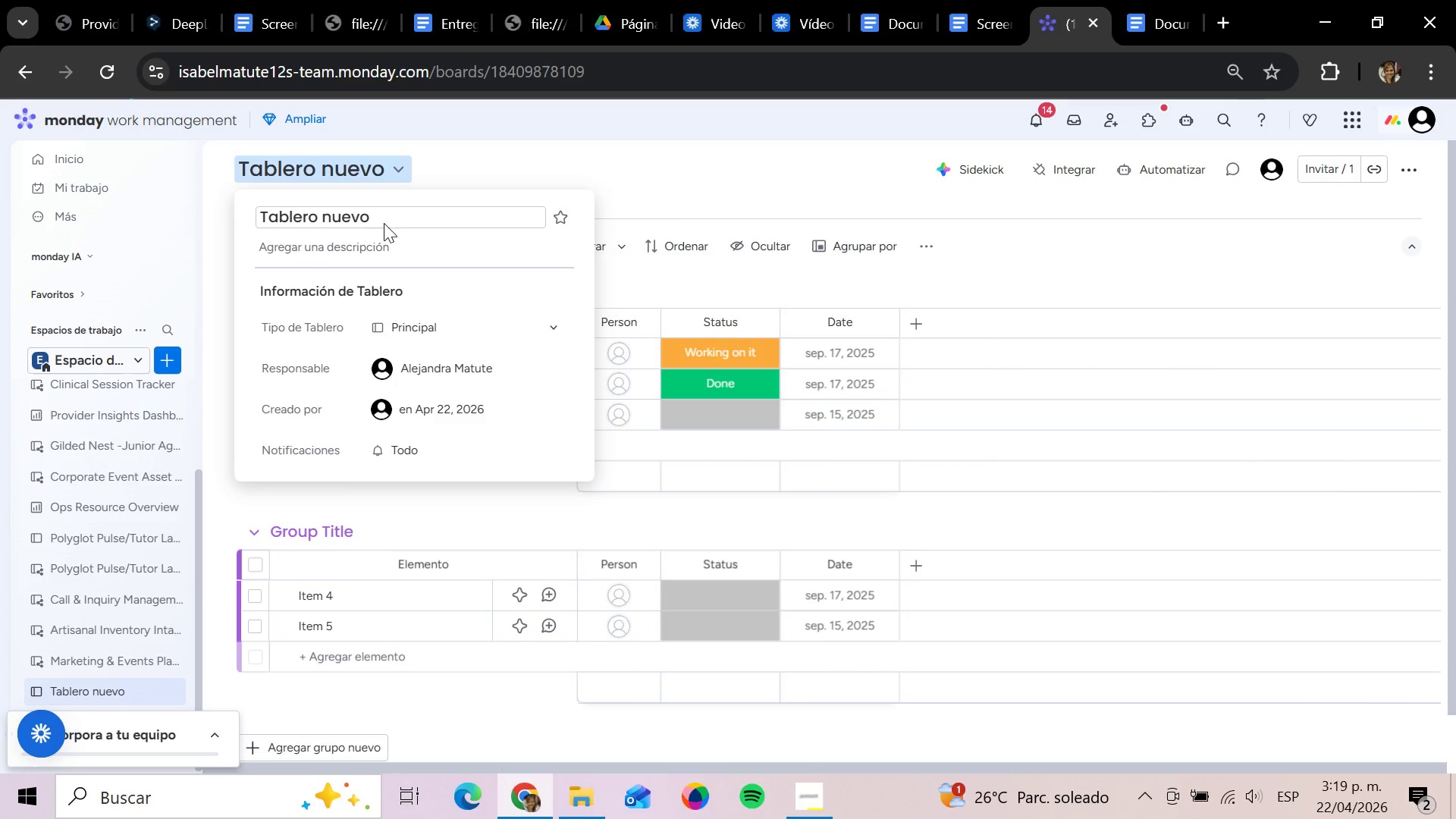 
left_click([372, 219])
 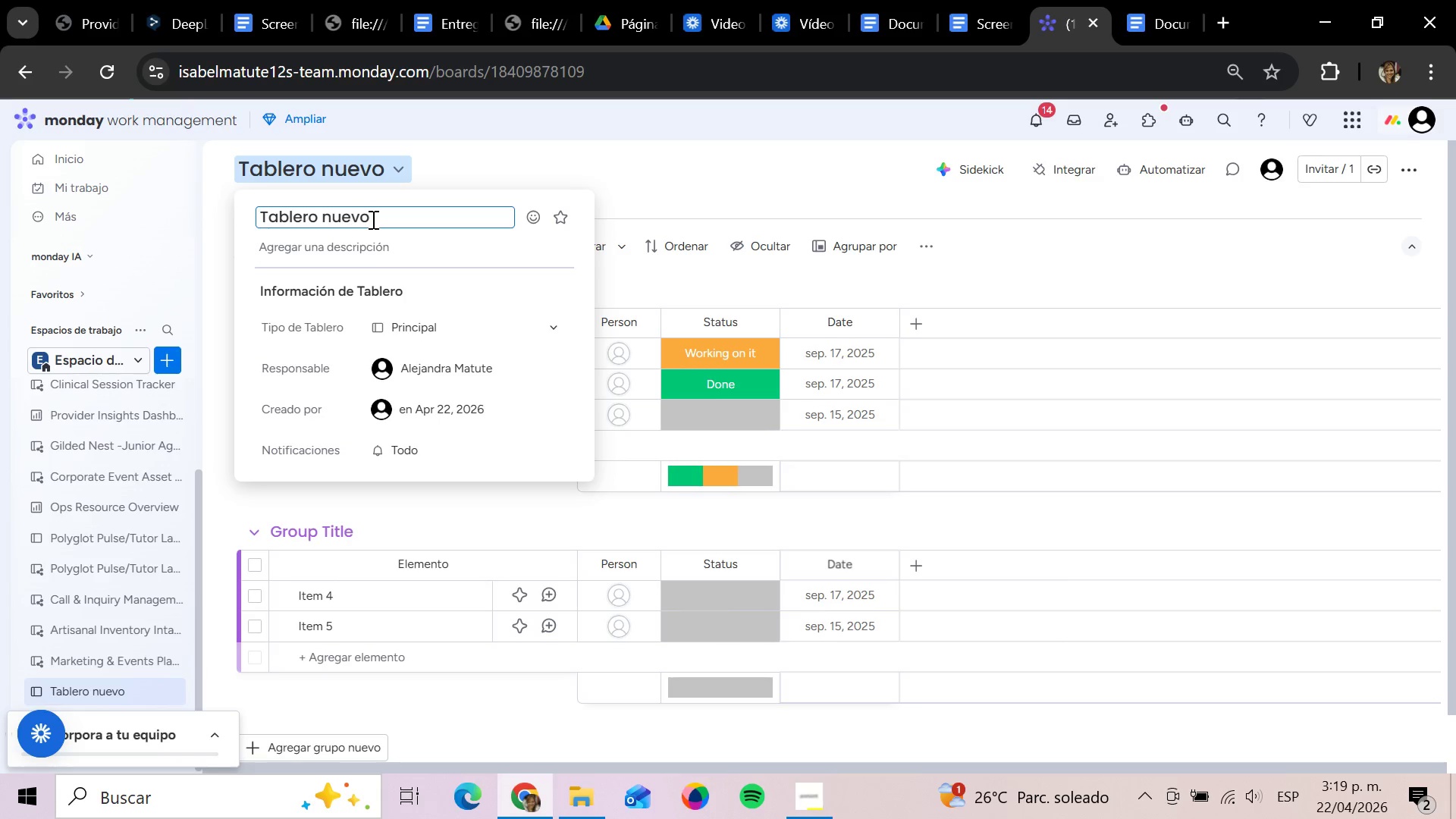 
hold_key(key=Backspace, duration=1.38)
 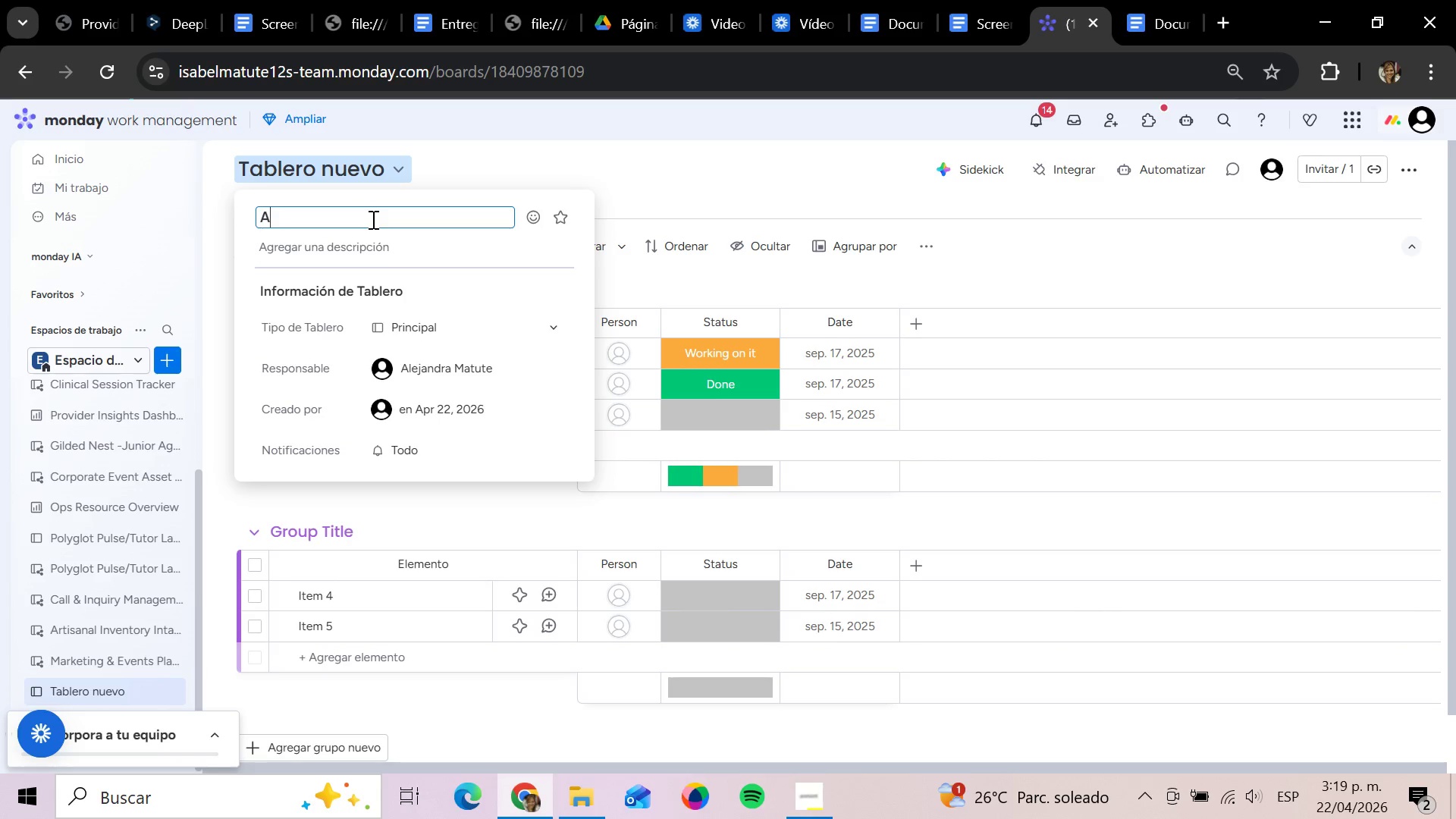 
type(Axr)
key(Backspace)
key(Backspace)
type(cri)
key(Backspace)
key(Backspace)
type(tive)
 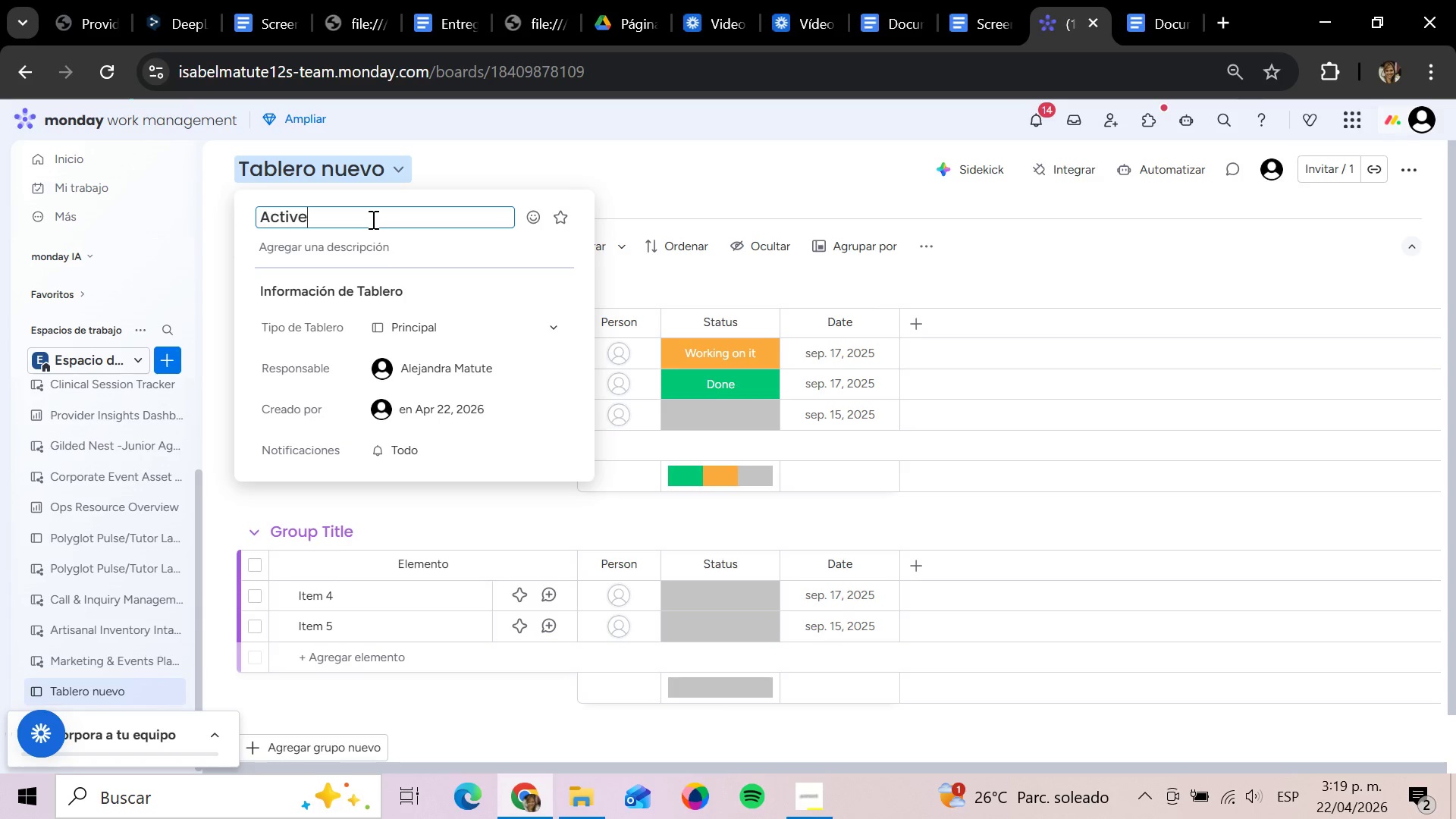 
wait(5.92)
 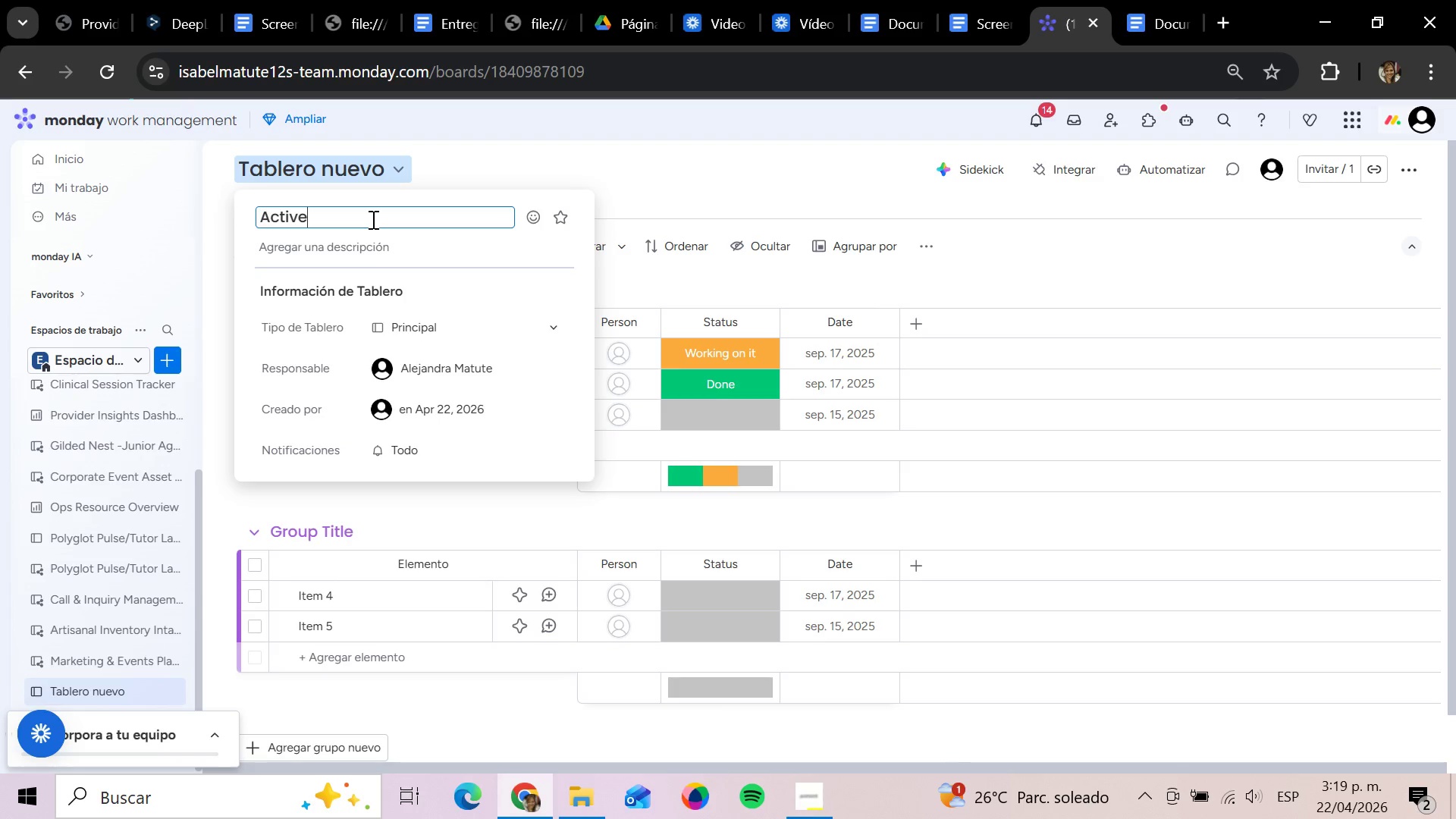 
type( Maa)
key(Backspace)
type(intenance Dispatch)
 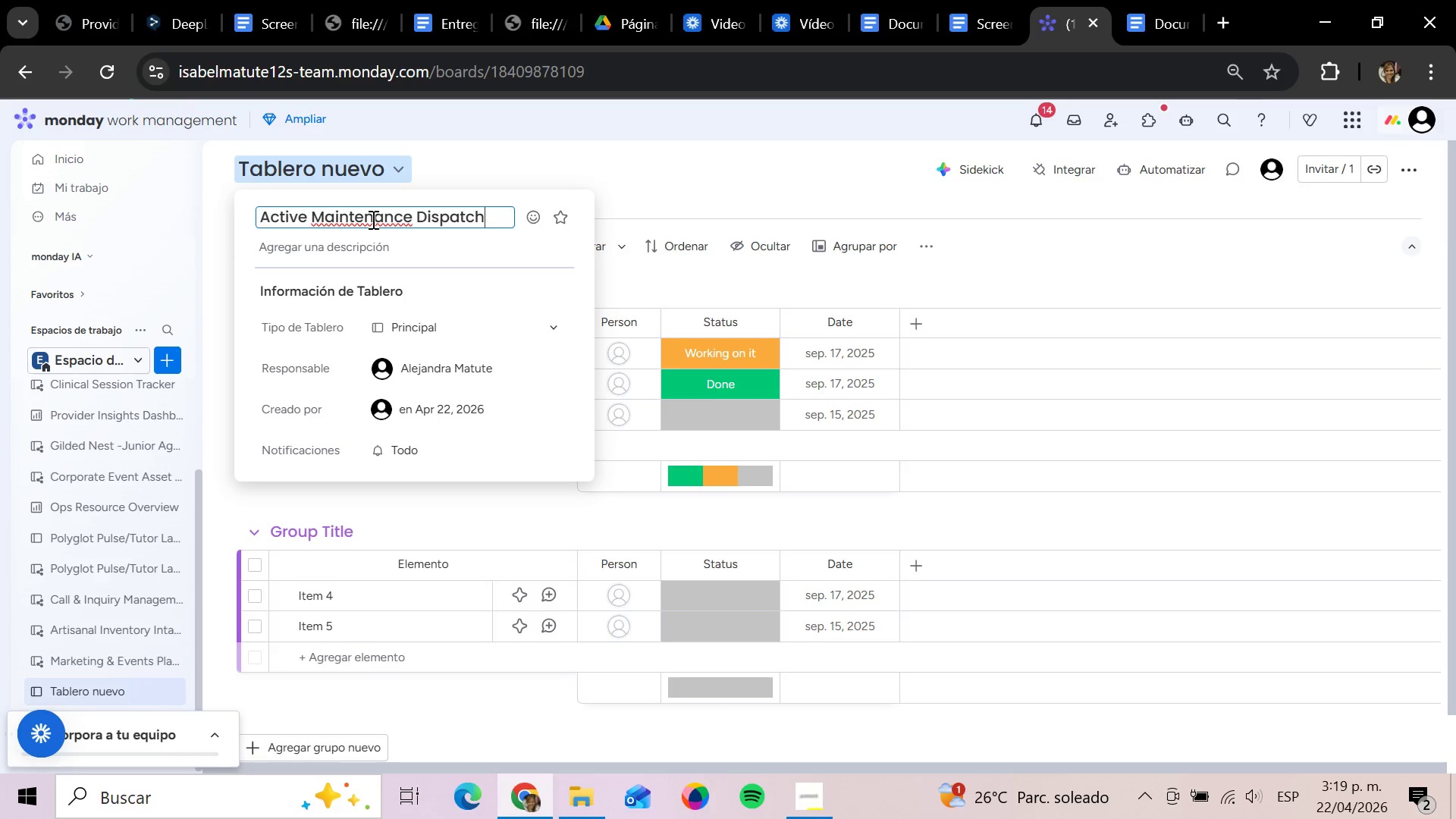 
key(Enter)
 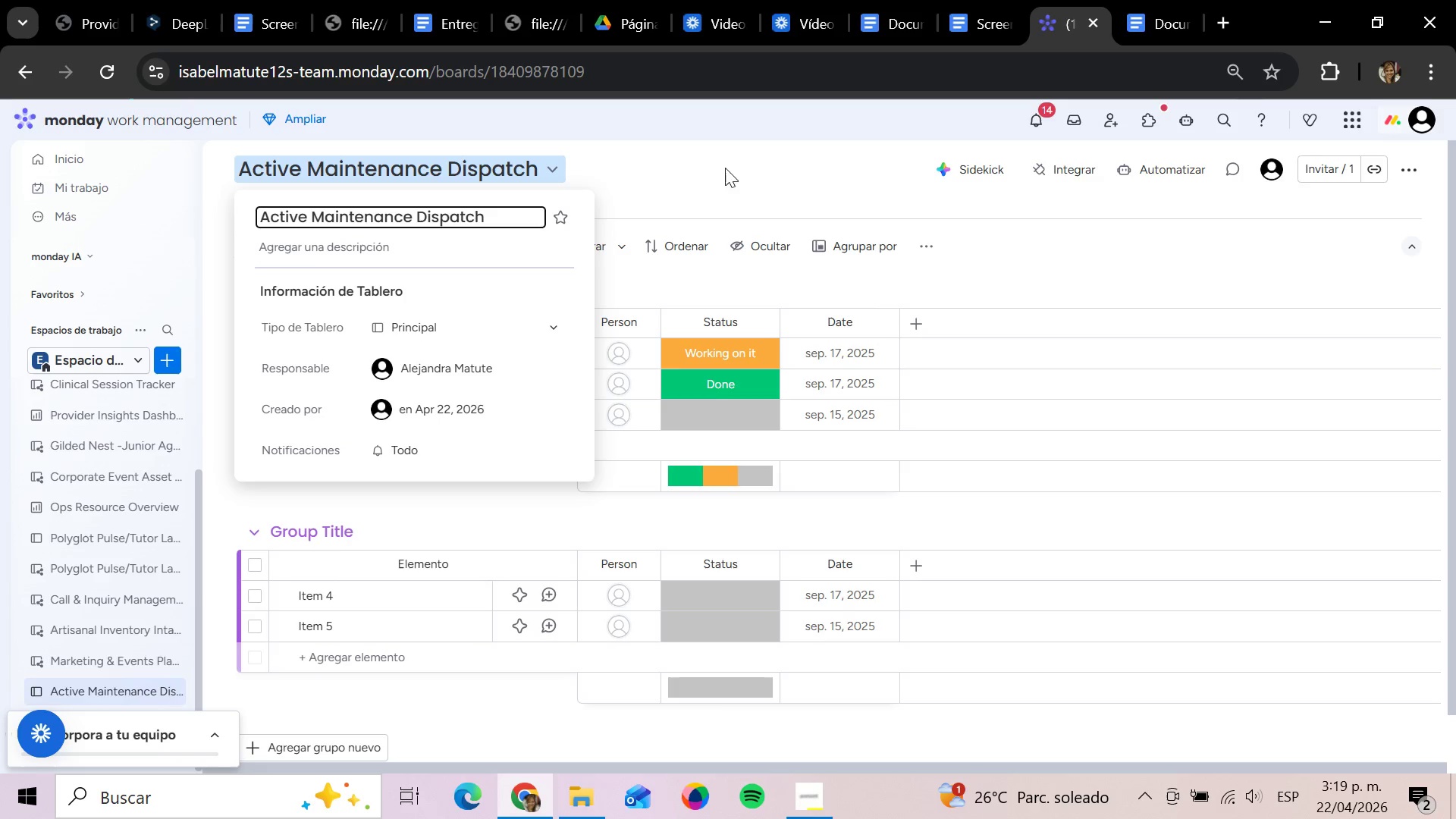 
left_click([674, 186])
 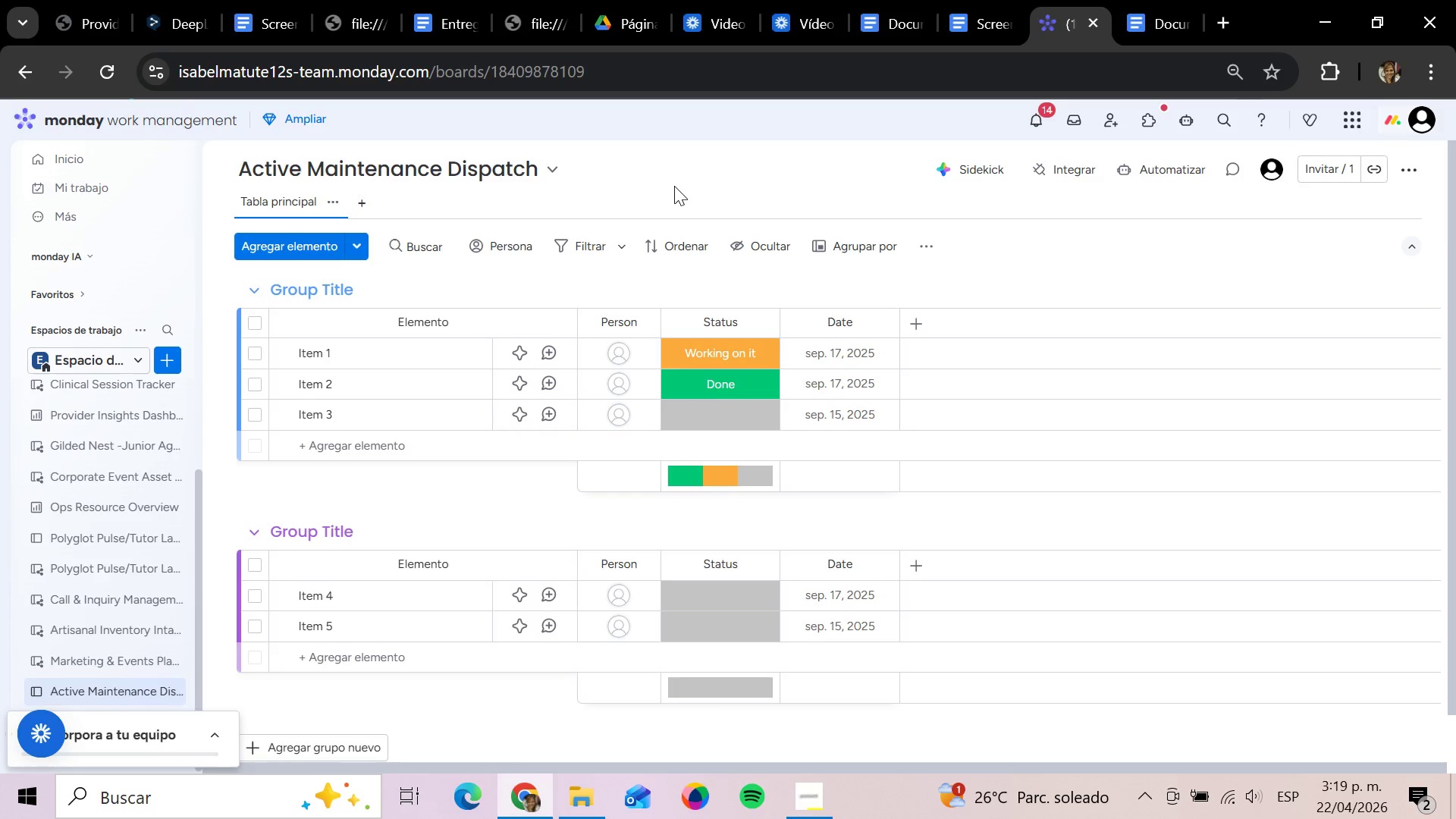 
mouse_move([520, 219])
 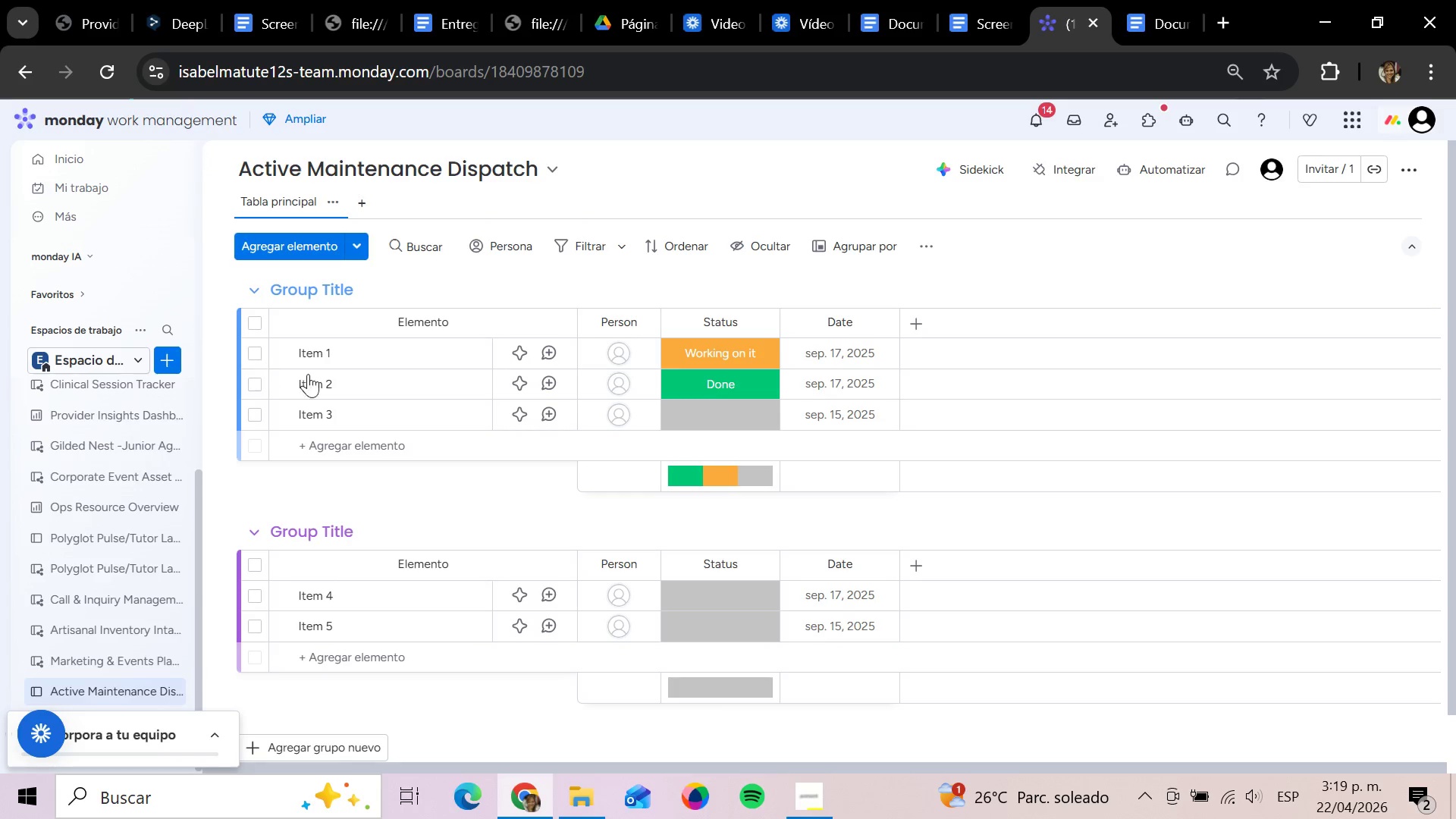 
wait(7.39)
 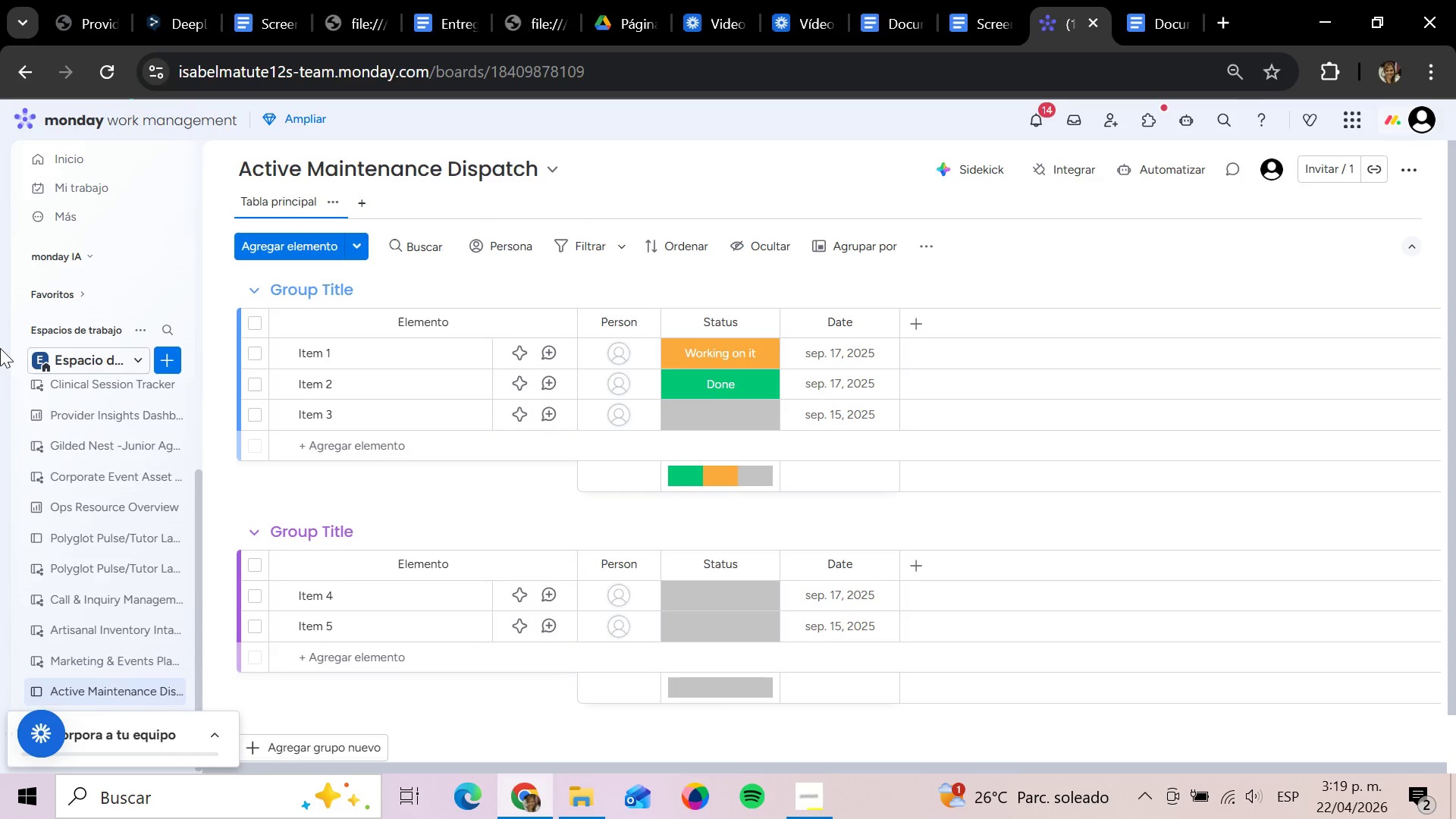 
left_click([345, 286])
 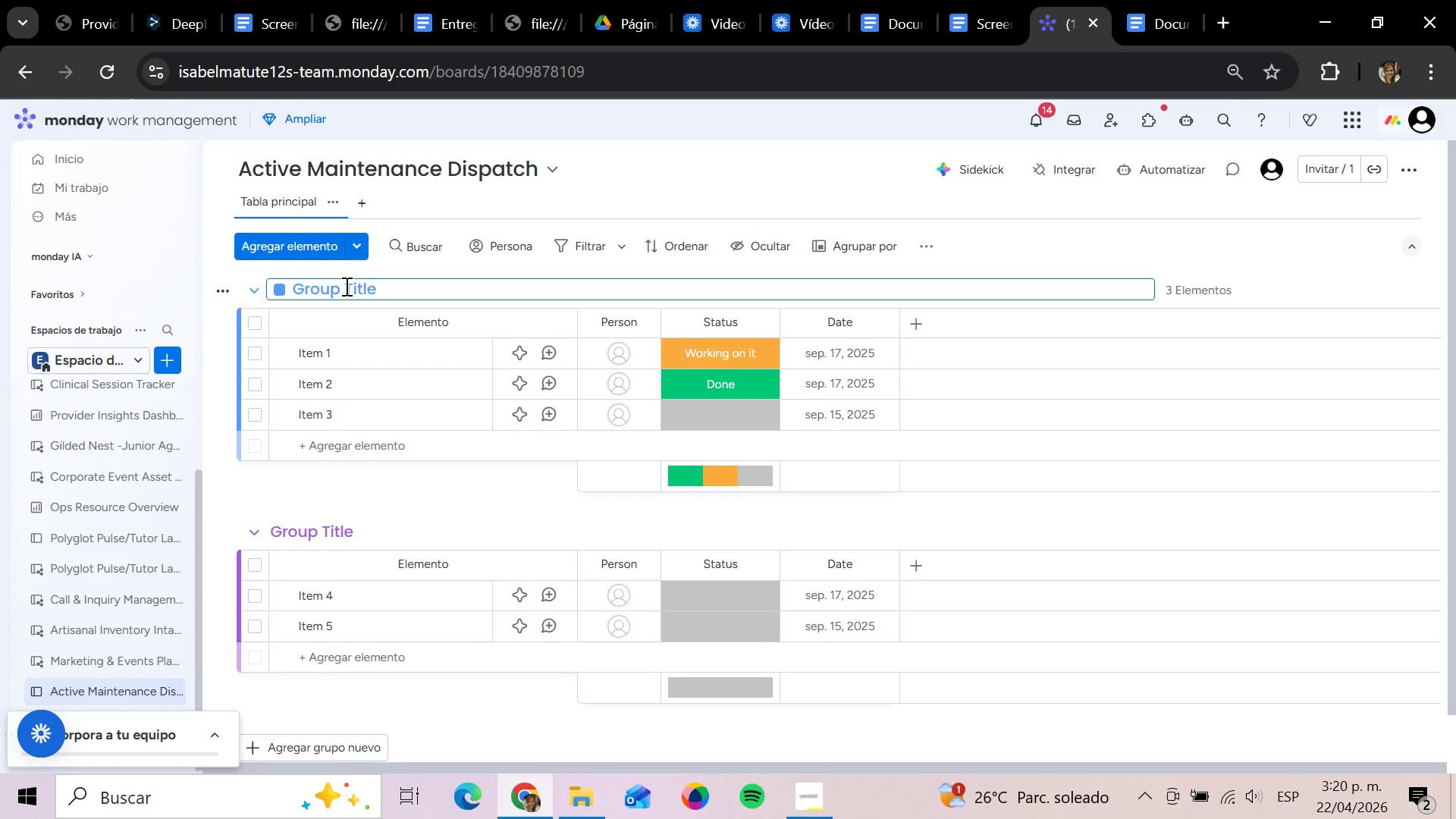 
key(Backspace)
 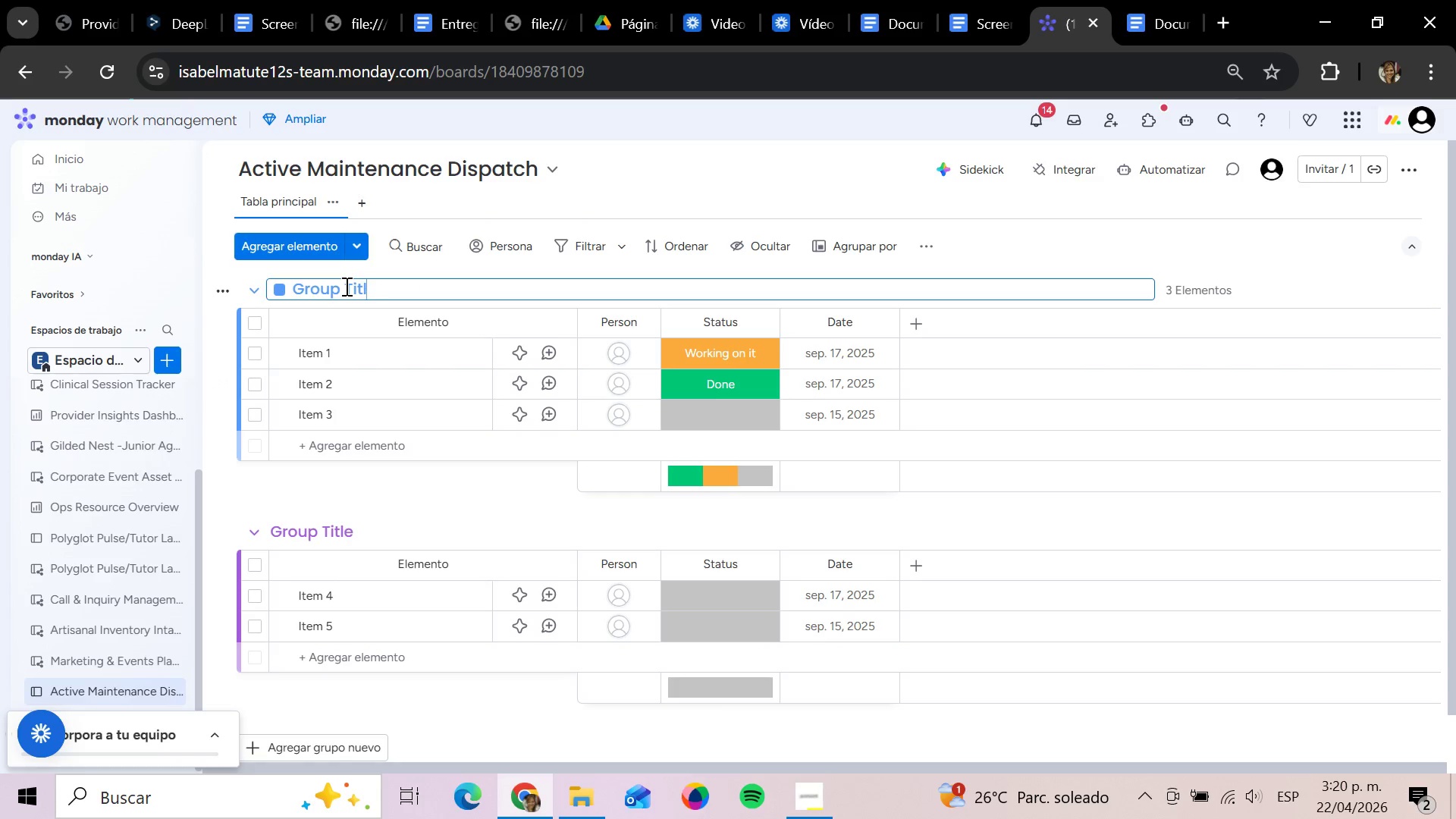 
key(Backspace)
 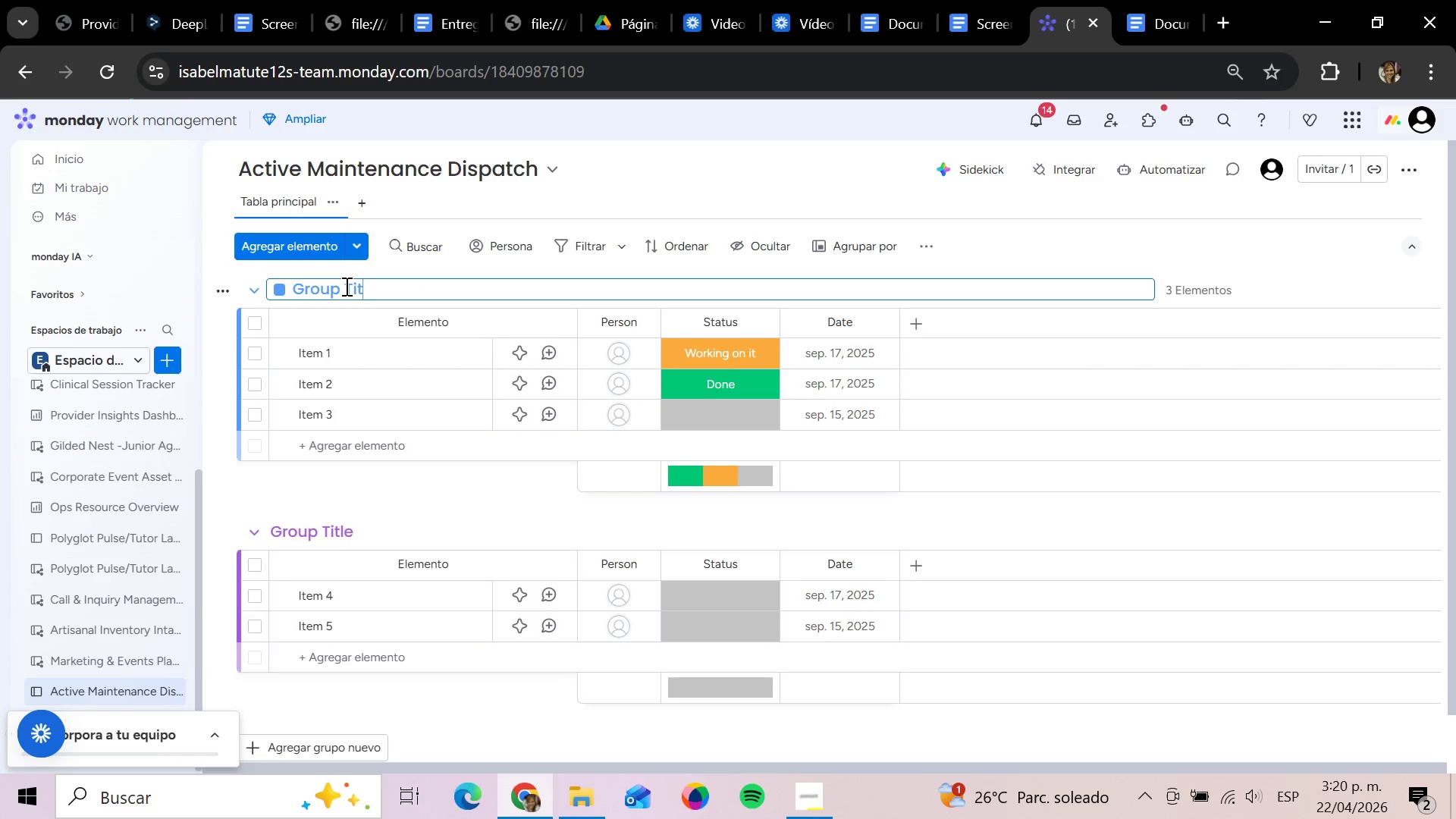 
hold_key(key=Backspace, duration=1.06)
 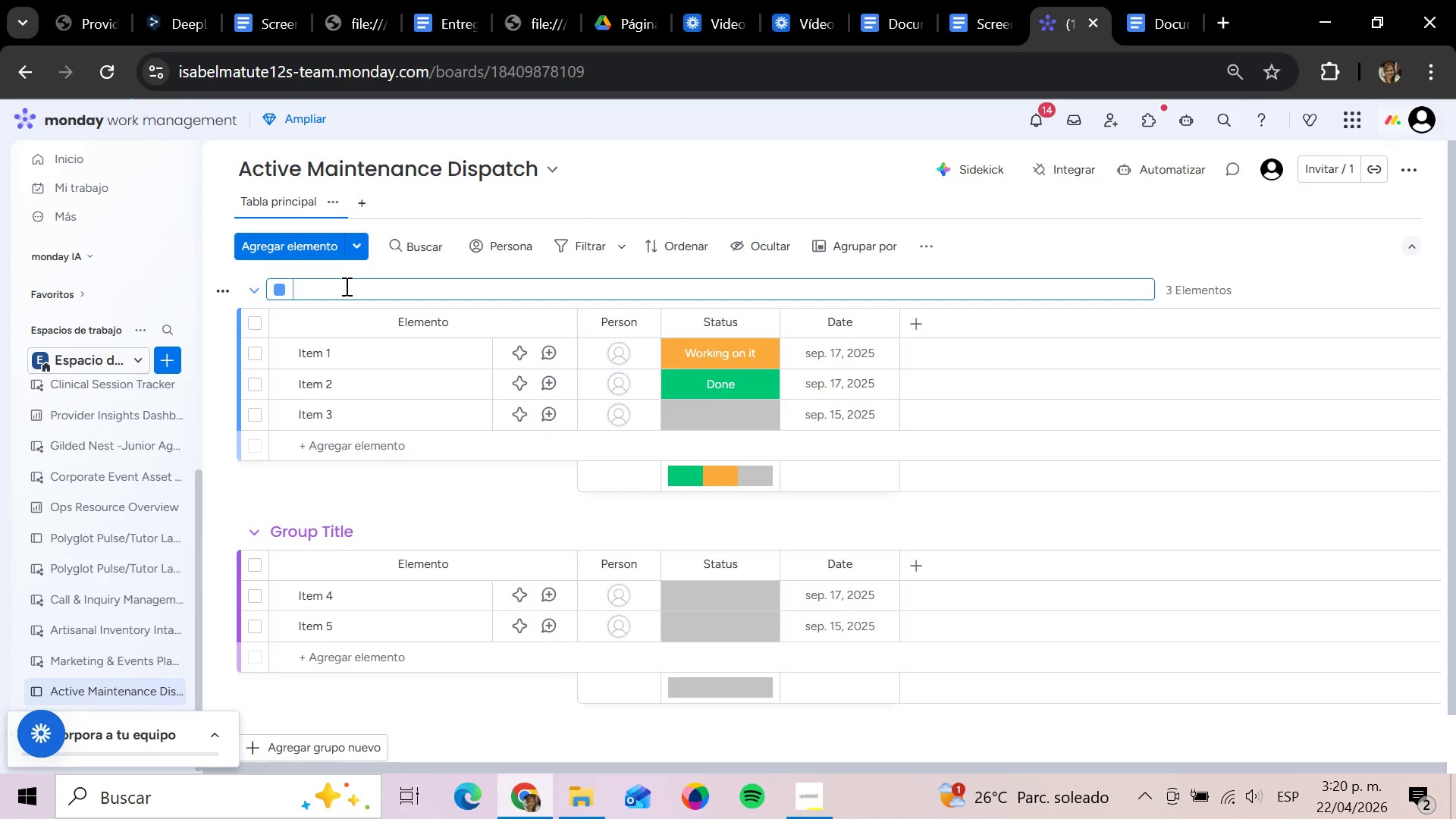 
key(CapsLock)
 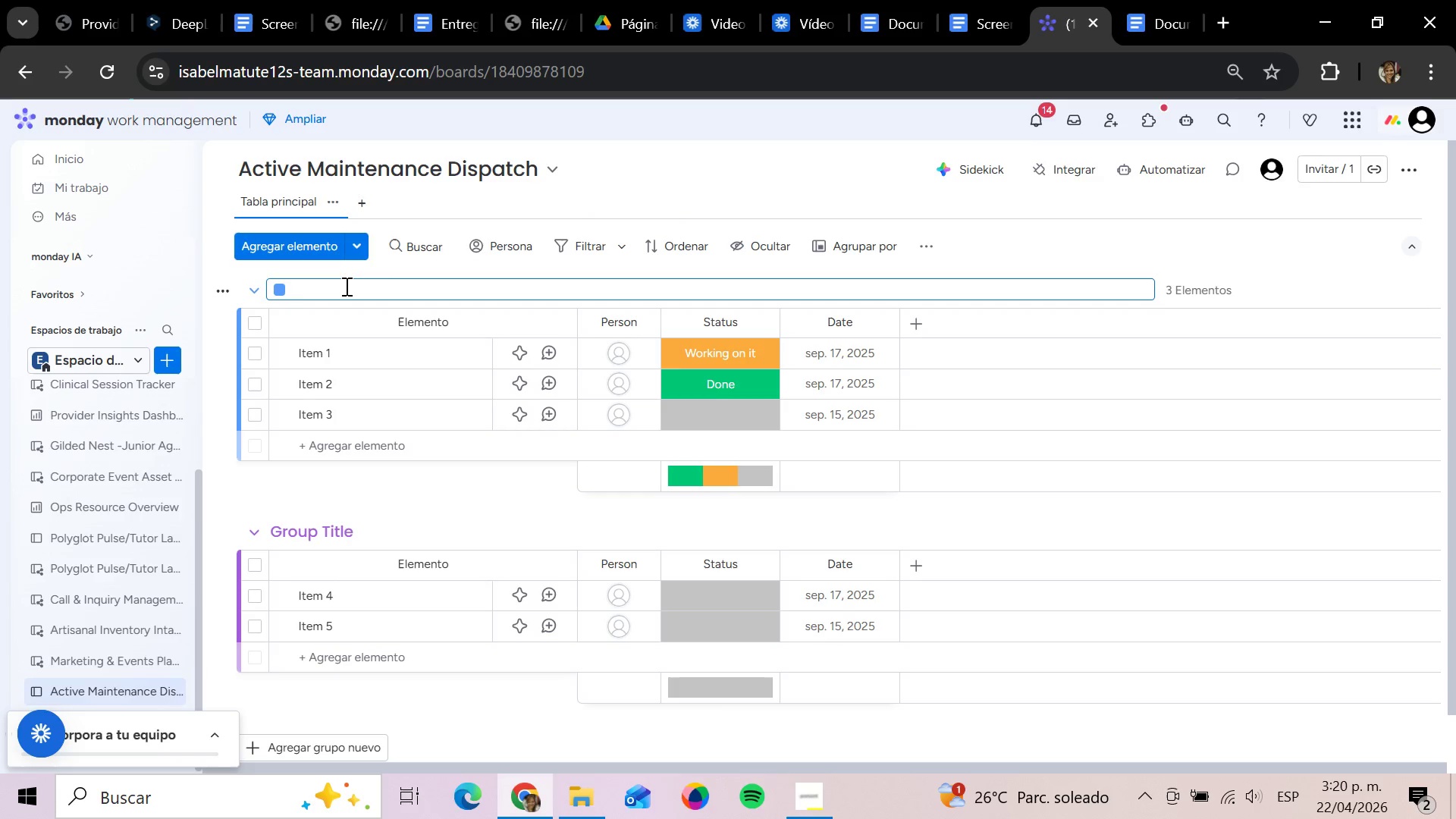 
key(U)
 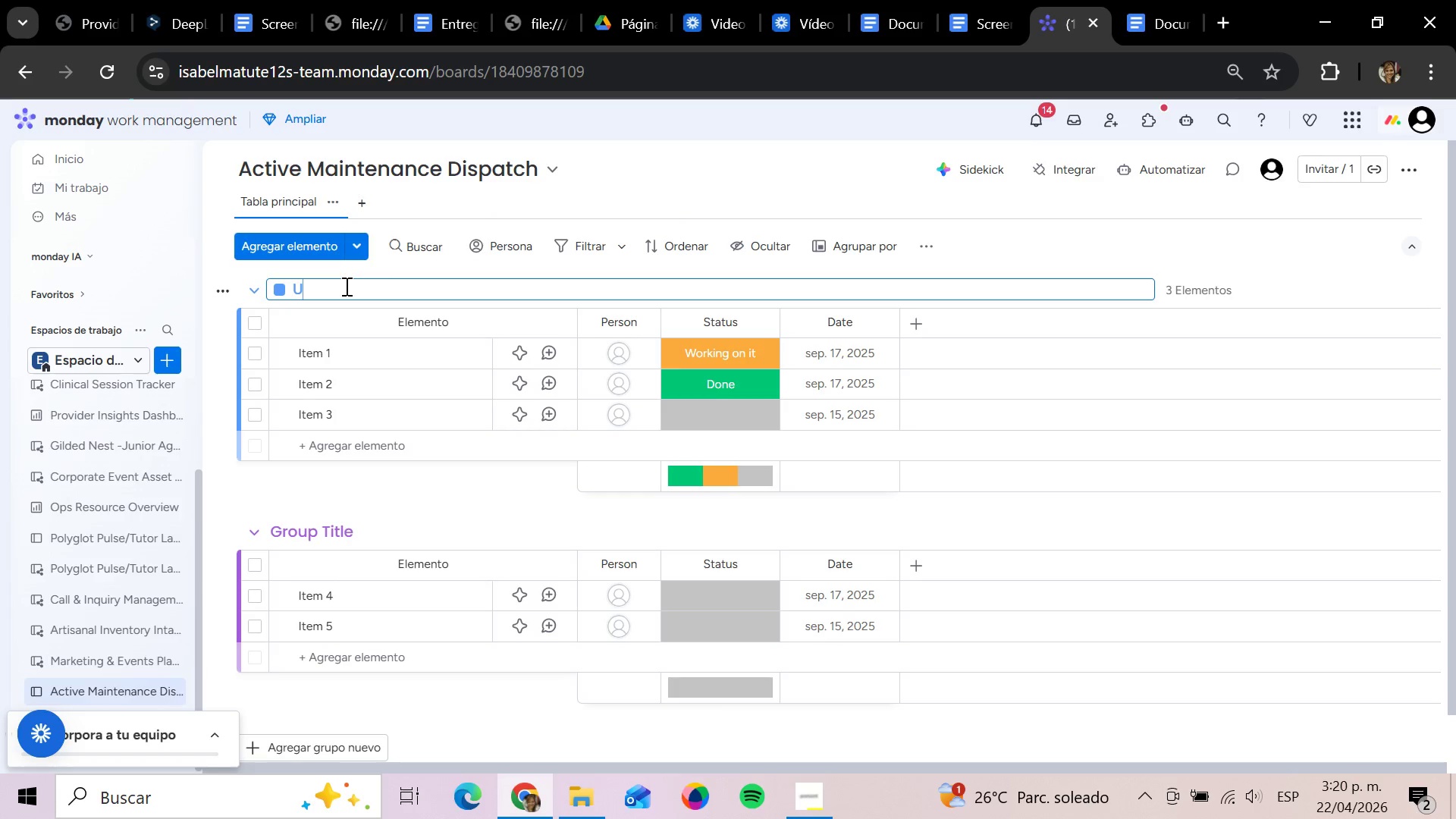 
key(CapsLock)
 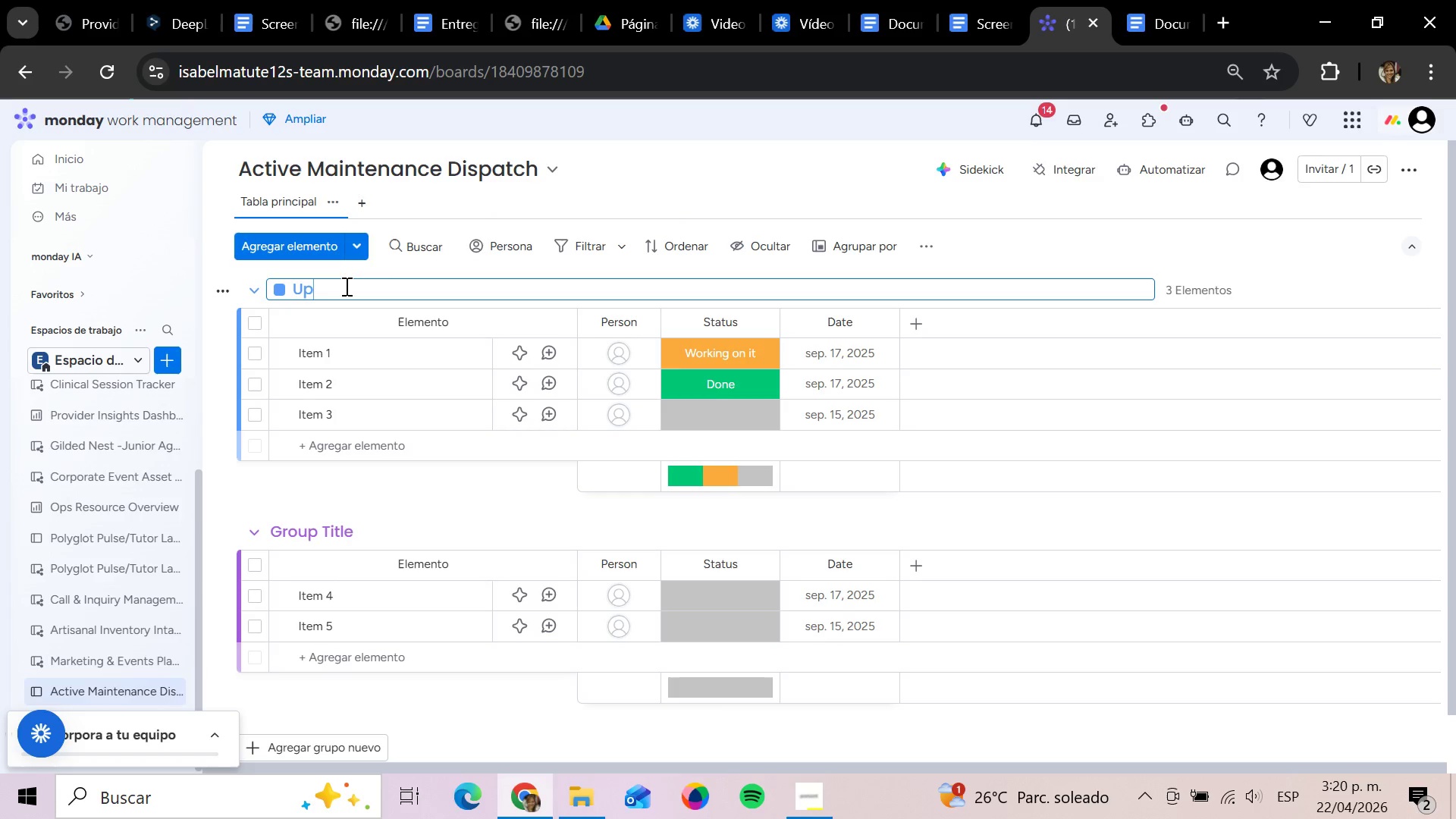 
key(P)
 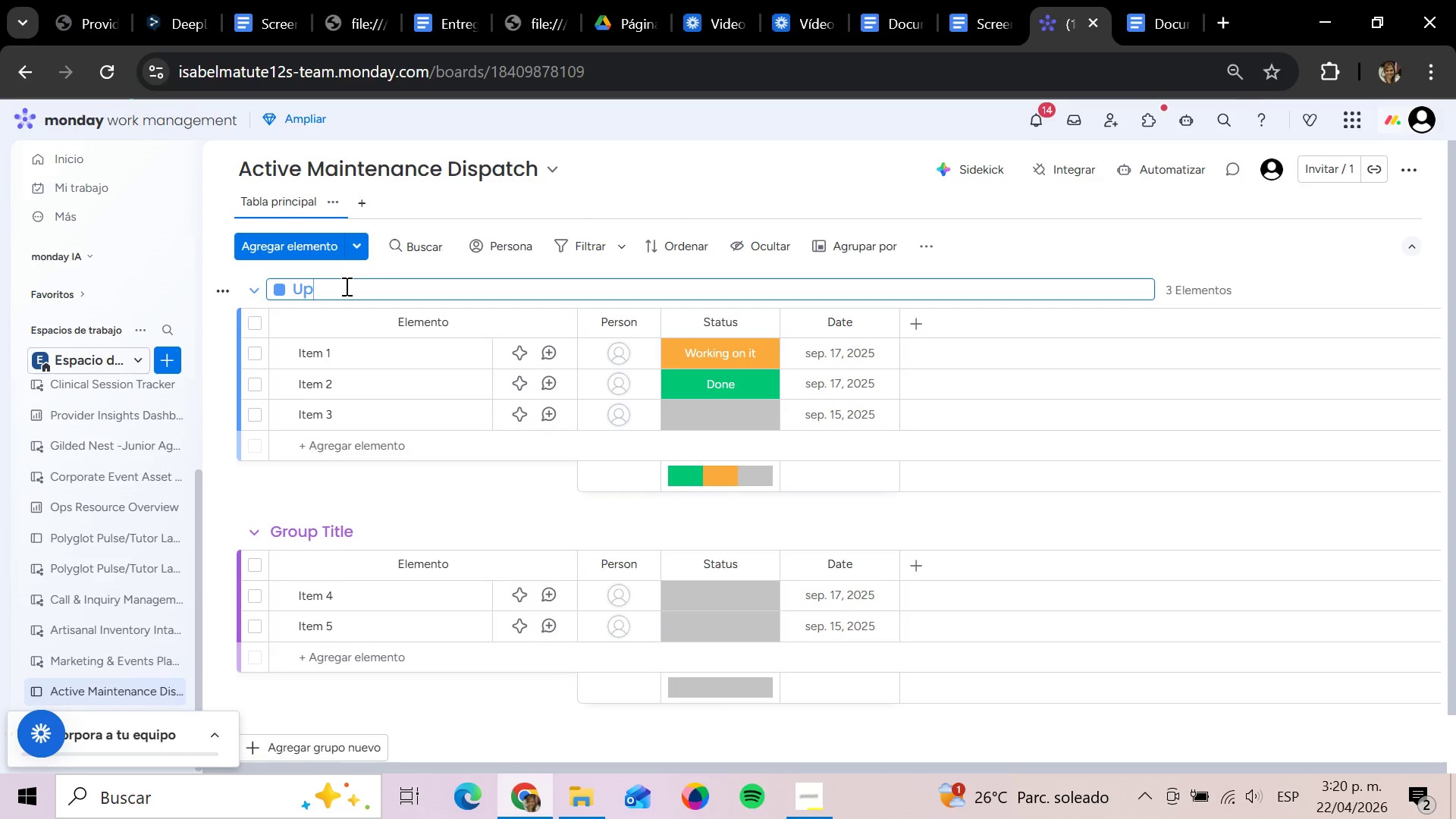 
type(coming Jovs)
key(Backspace)
key(Backspace)
type(bs=)
 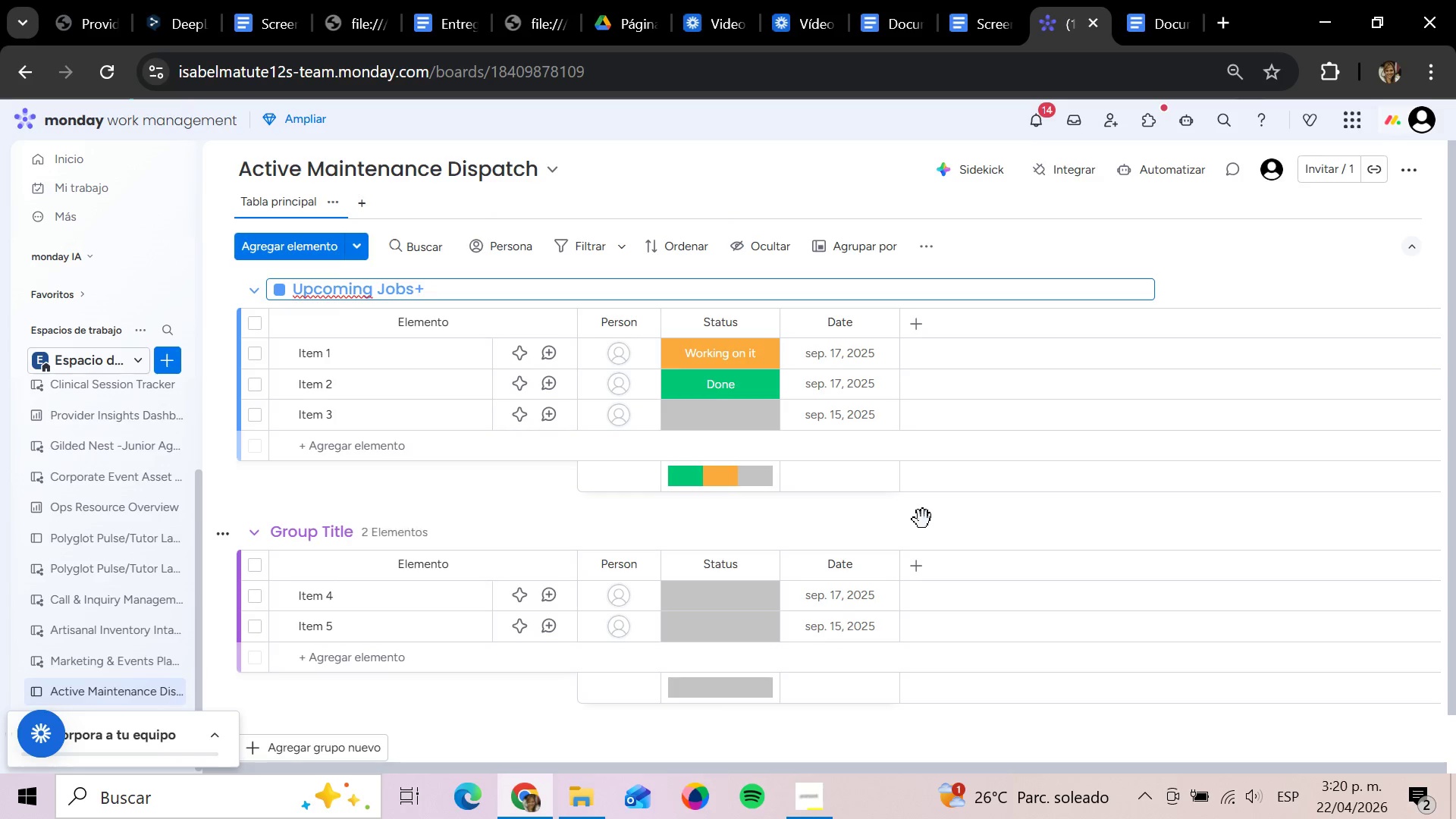 
key(Backspace)
 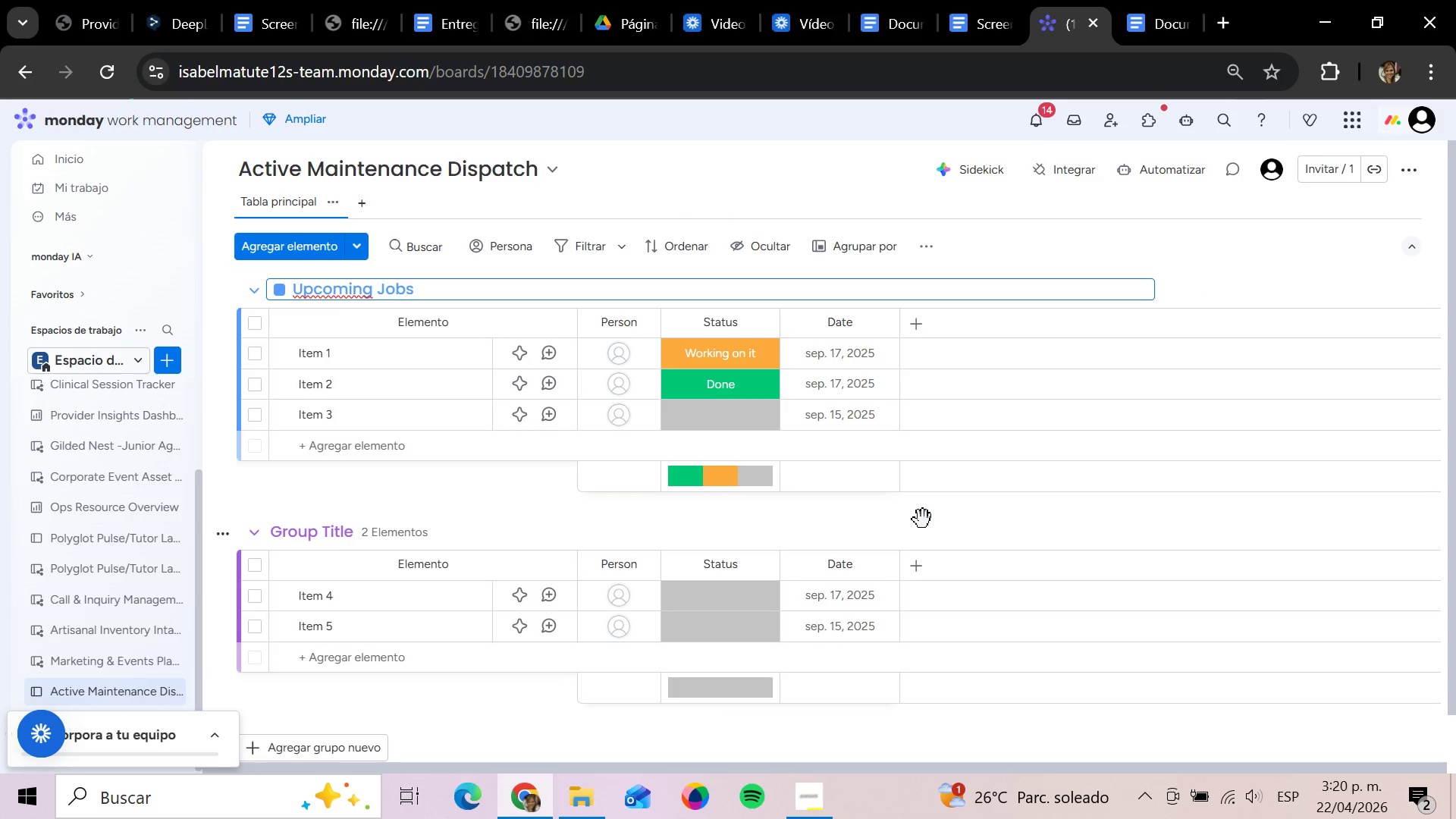 
key(Enter)
 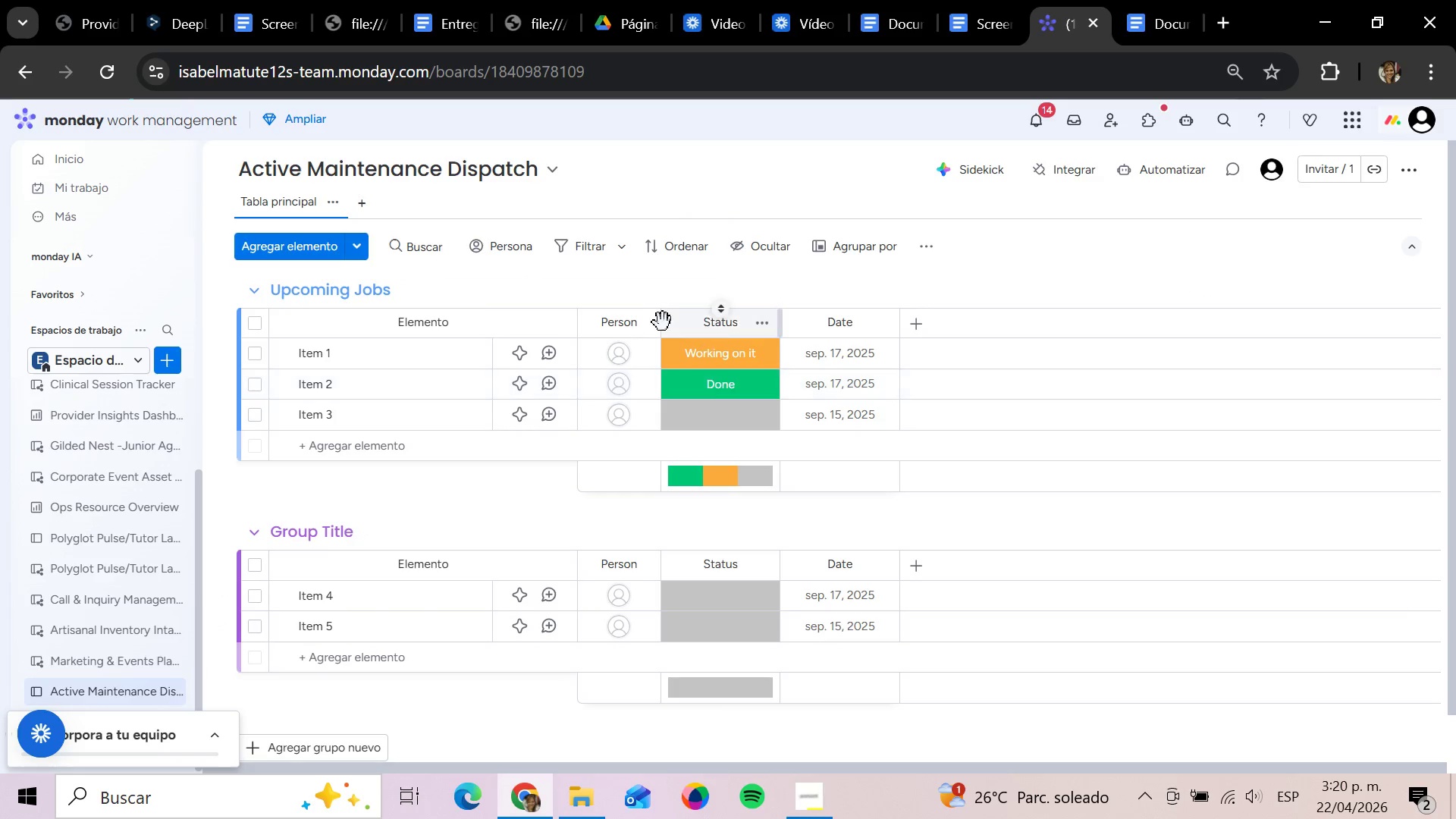 
left_click([647, 326])
 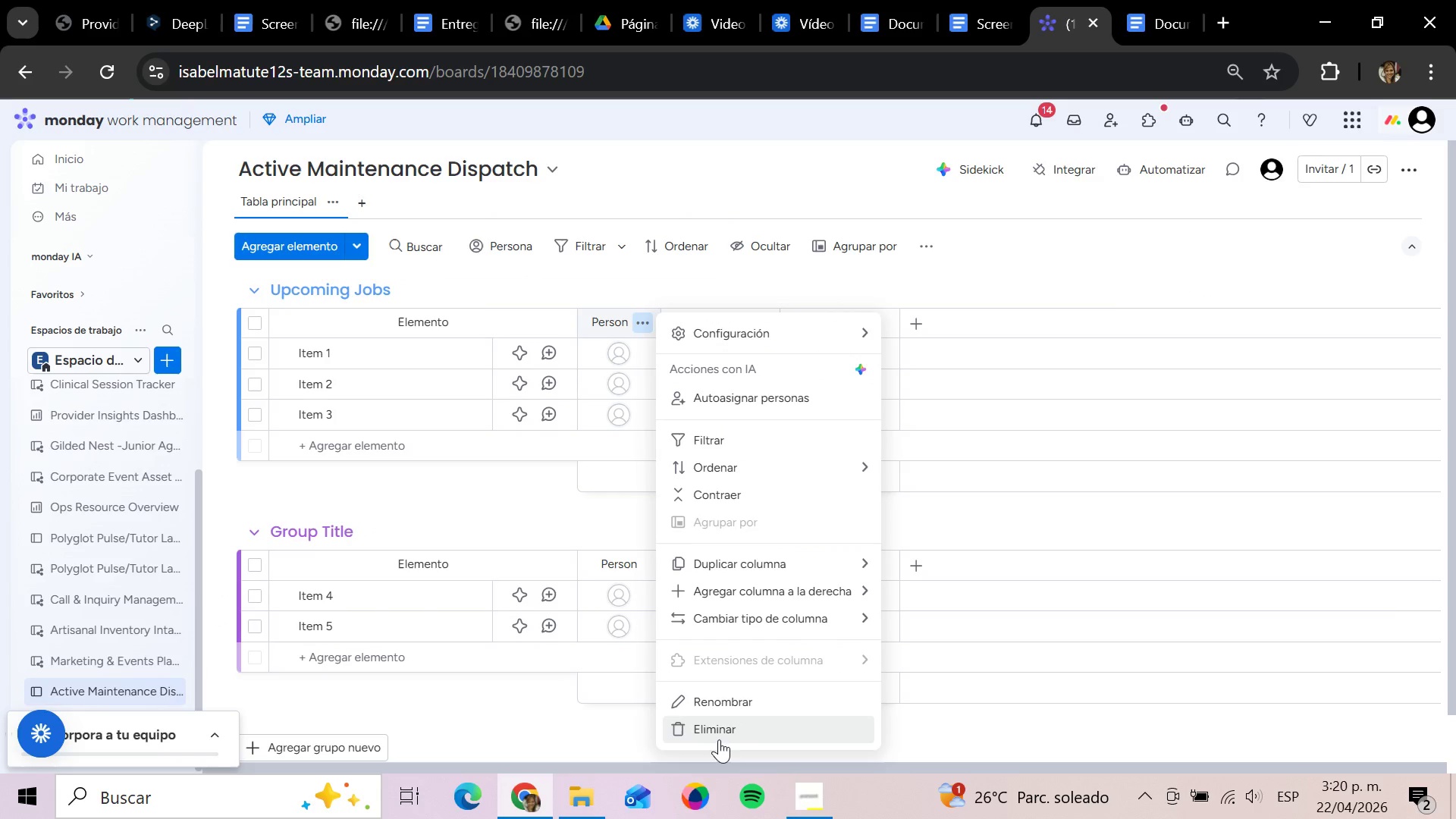 
left_click([719, 739])
 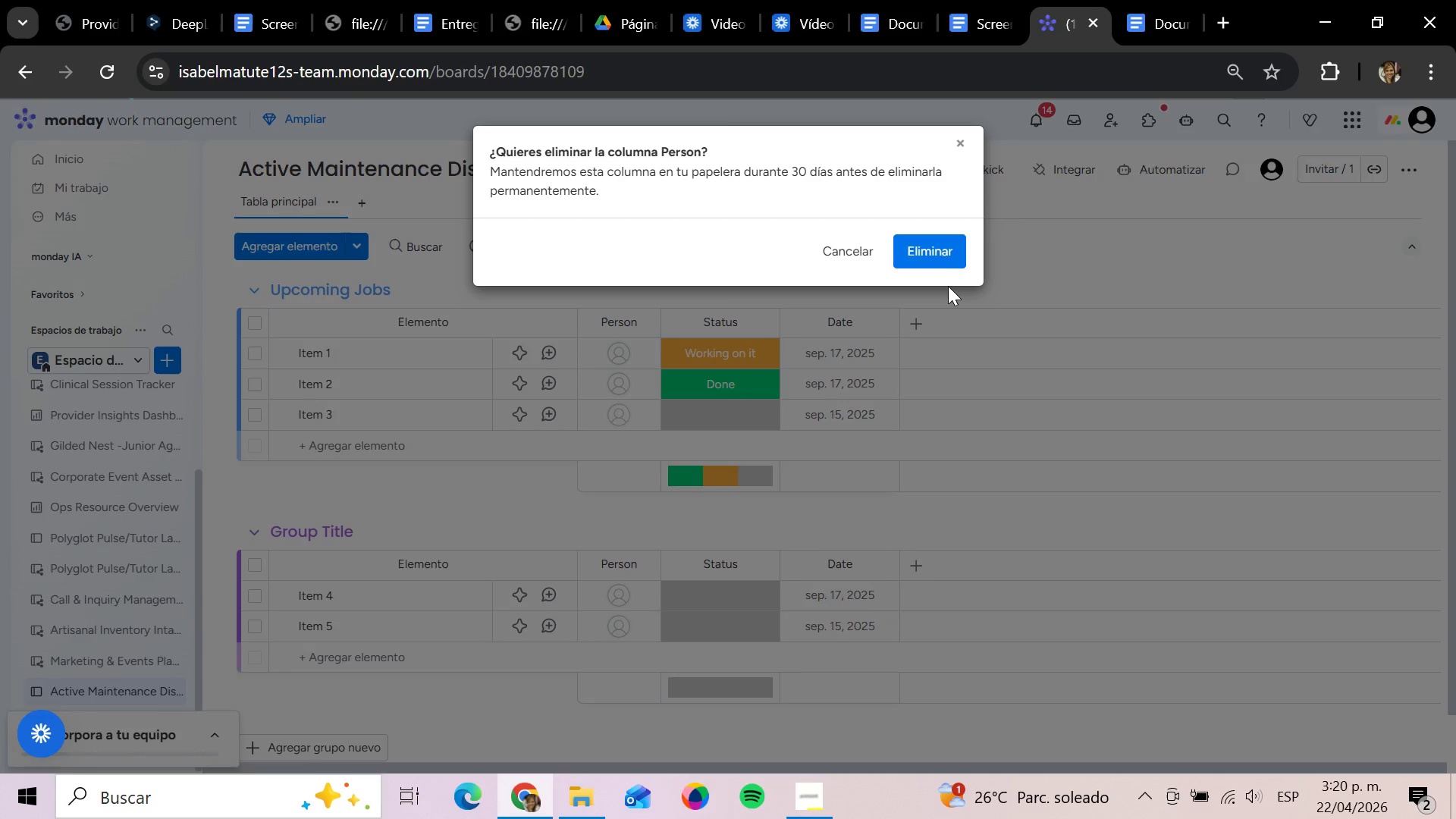 
left_click([937, 251])
 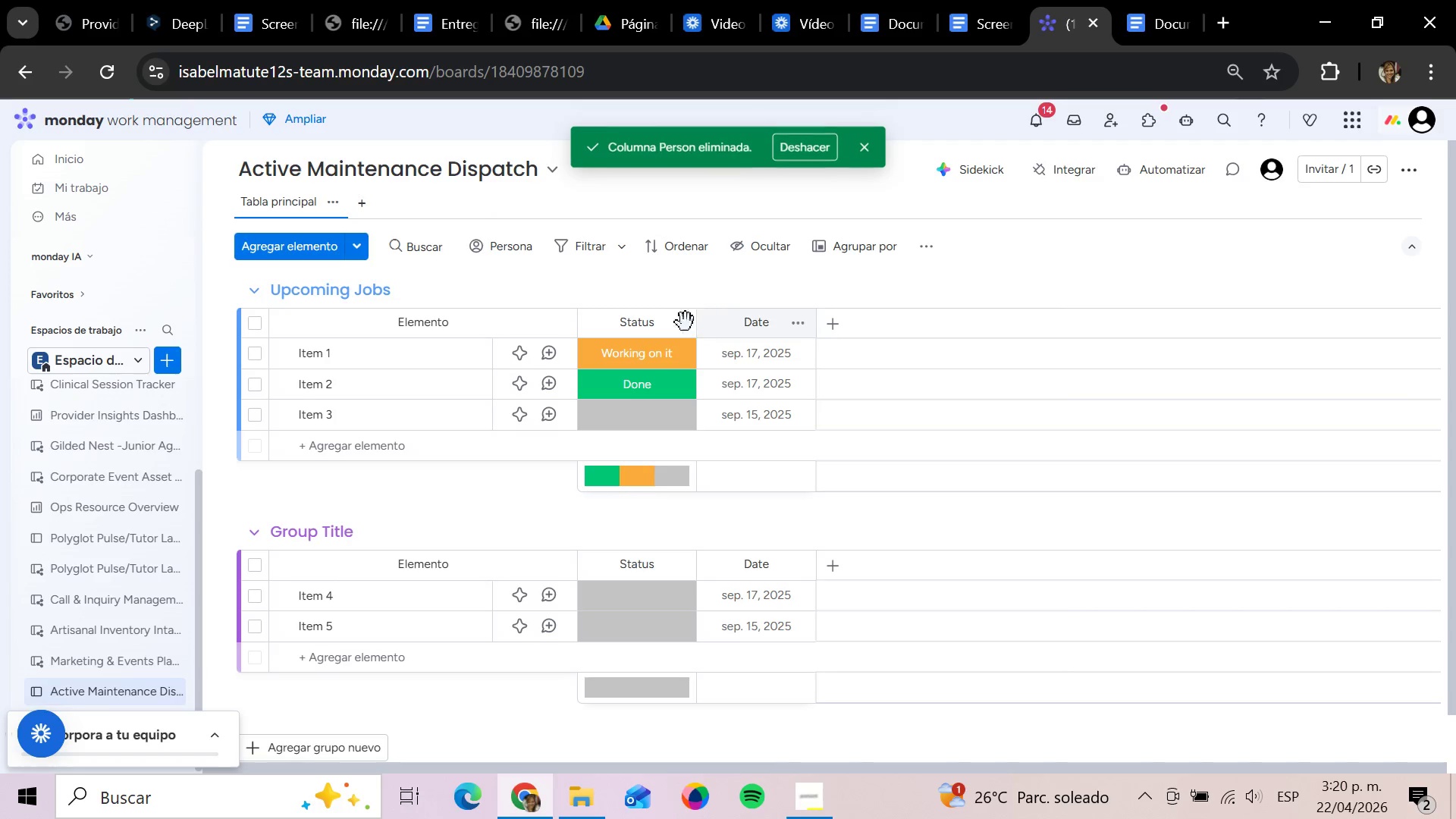 
left_click([677, 329])
 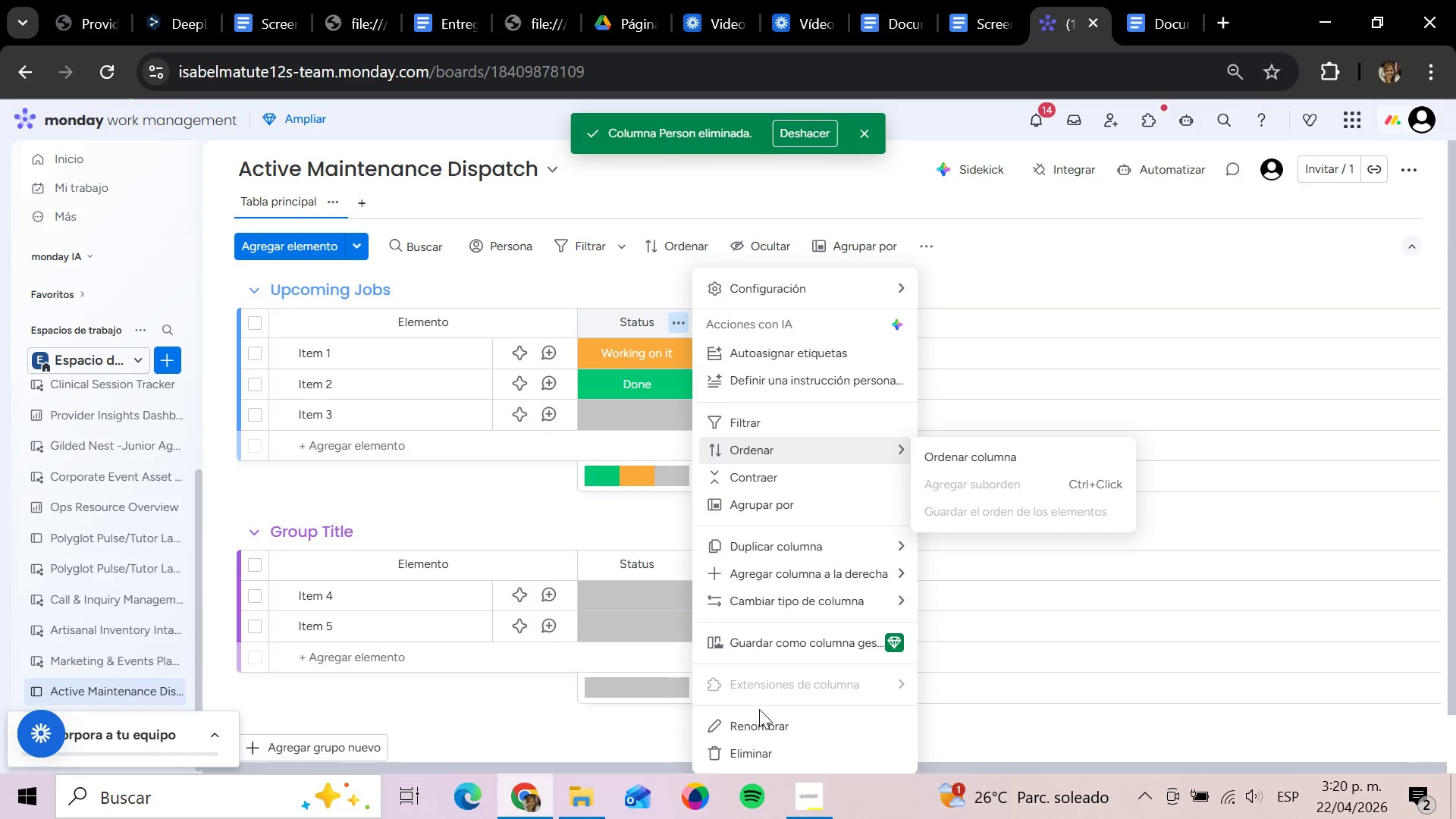 
left_click([761, 756])
 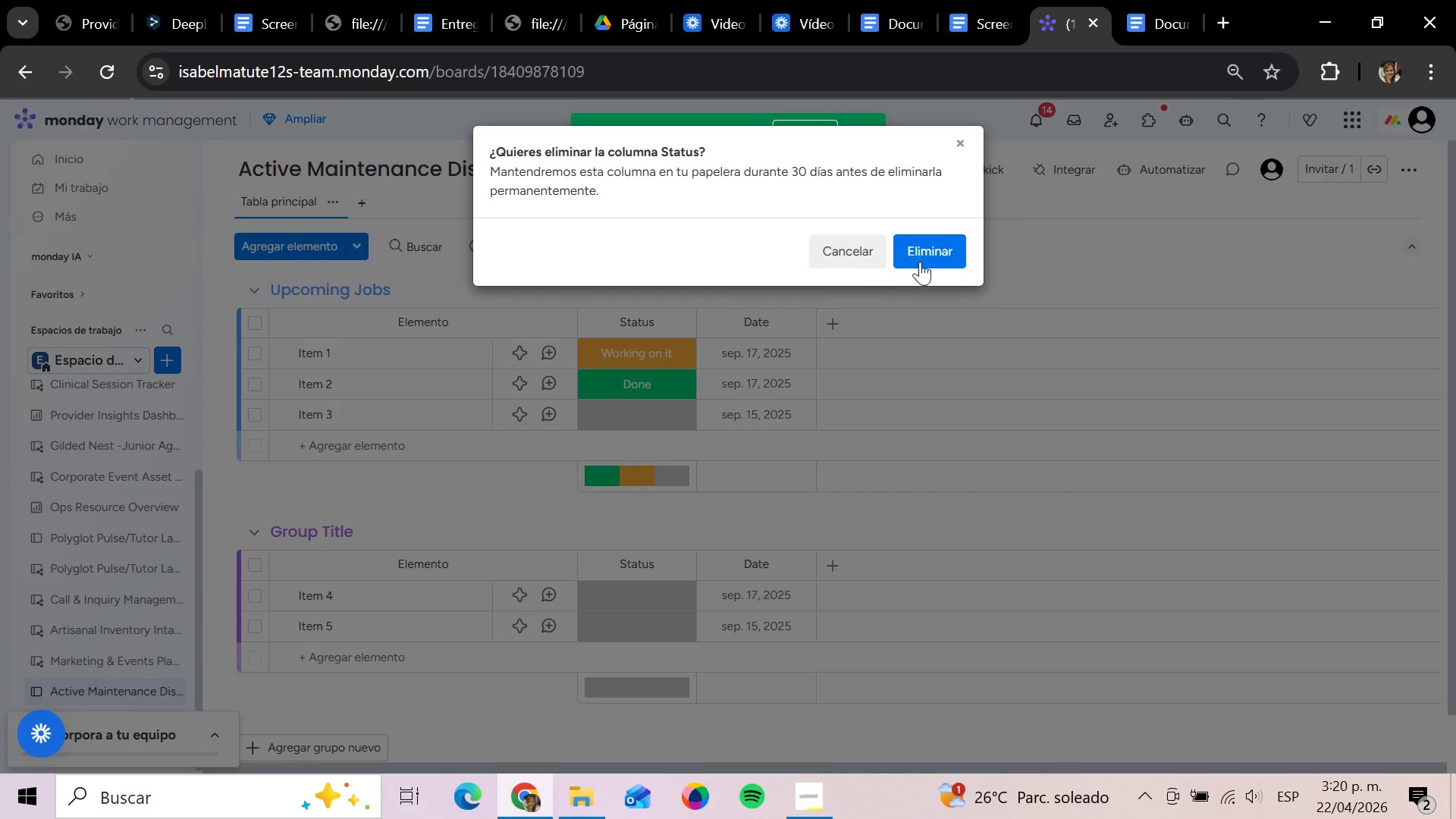 
left_click([953, 261])
 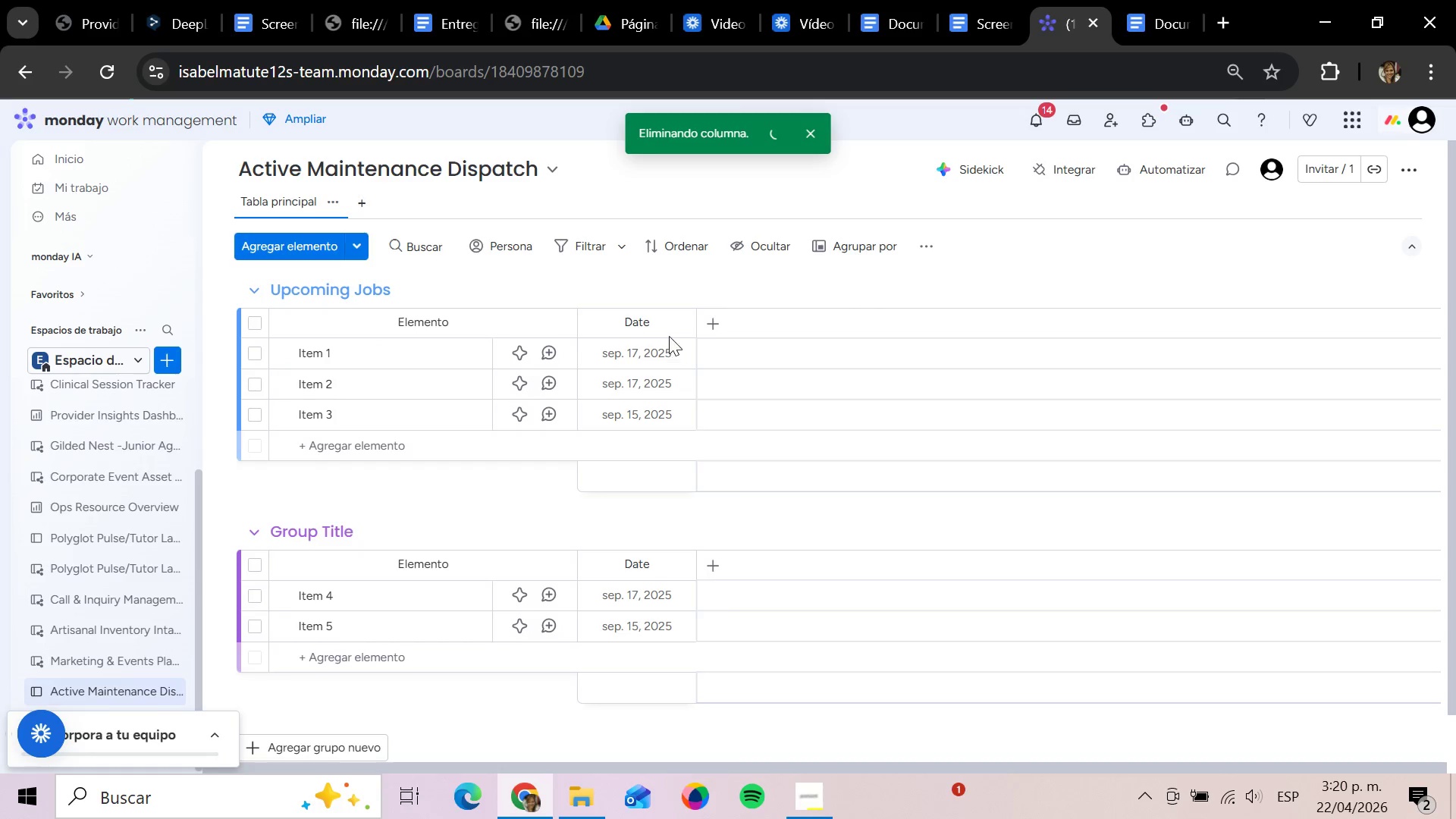 
left_click([690, 328])
 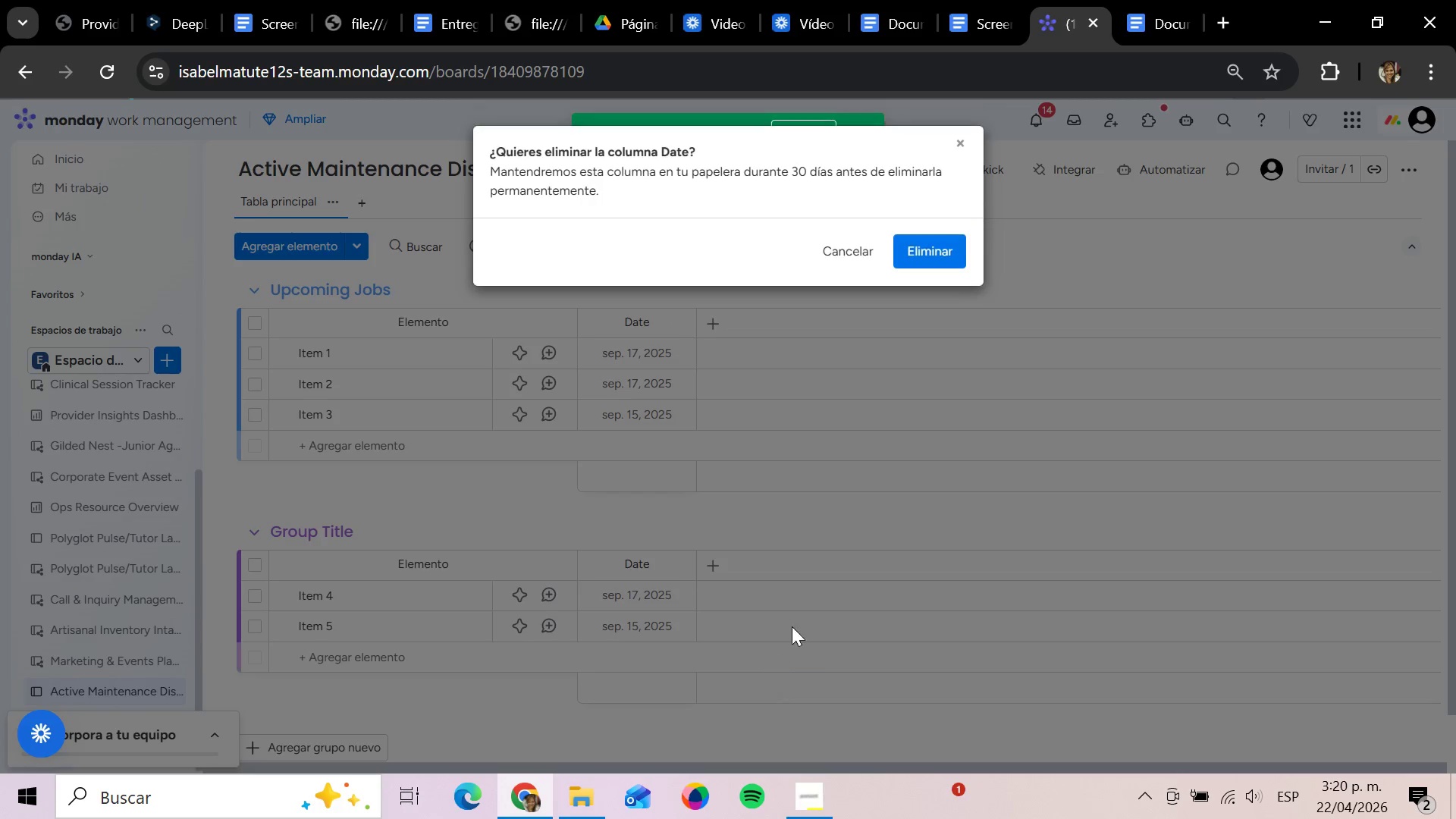 
left_click([952, 244])
 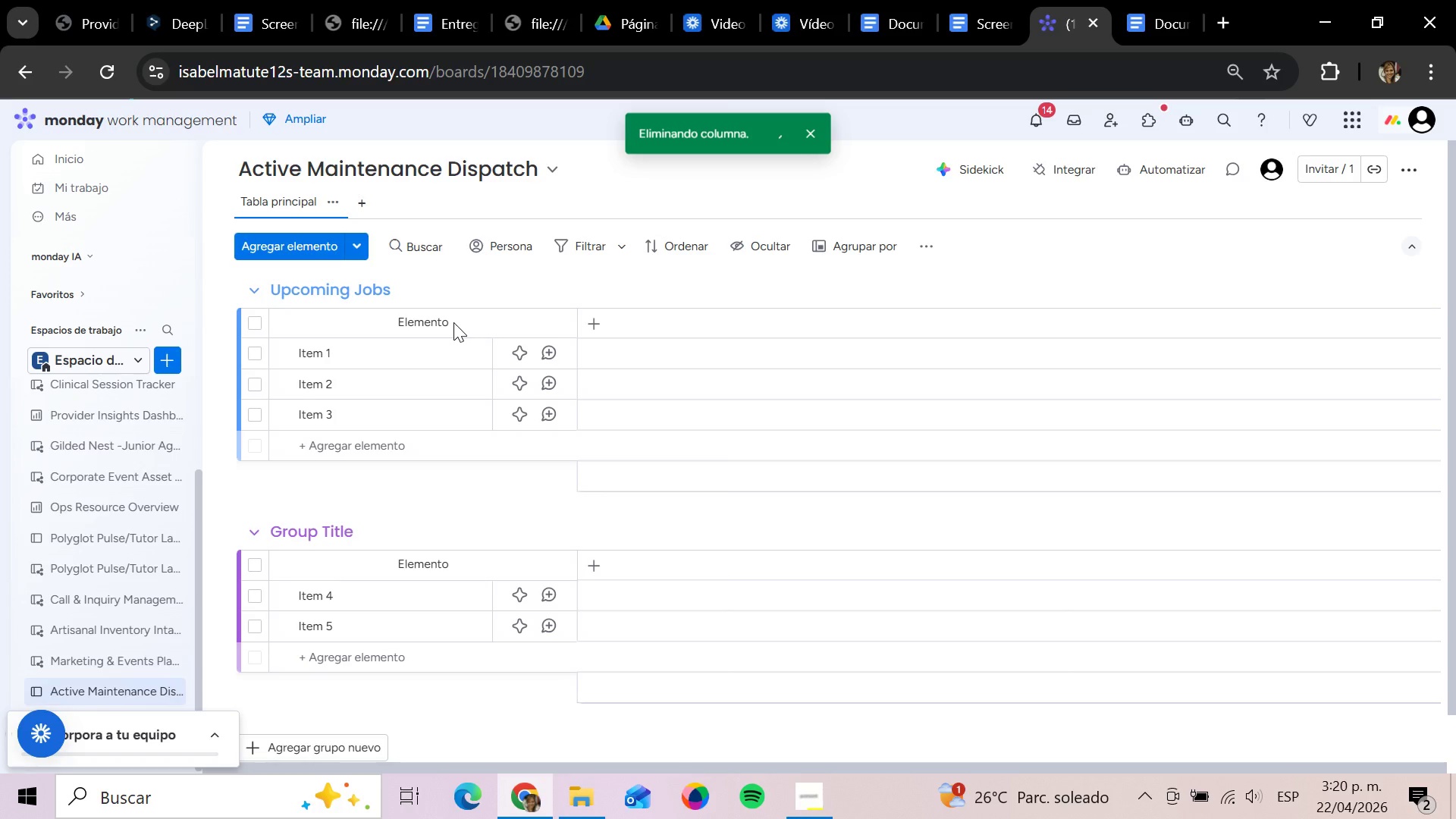 
left_click([435, 322])
 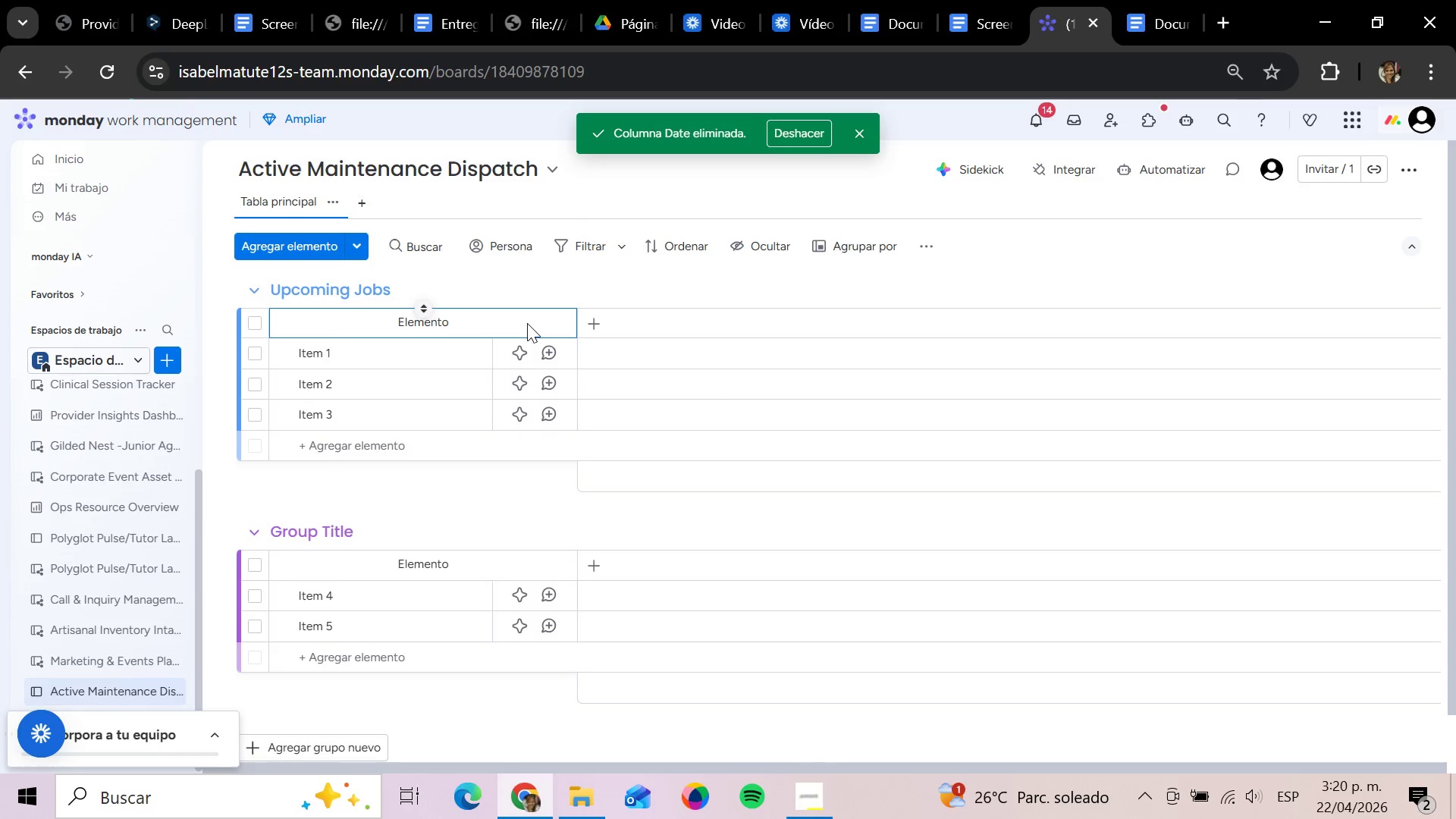 
hold_key(key=Backspace, duration=1.0)
 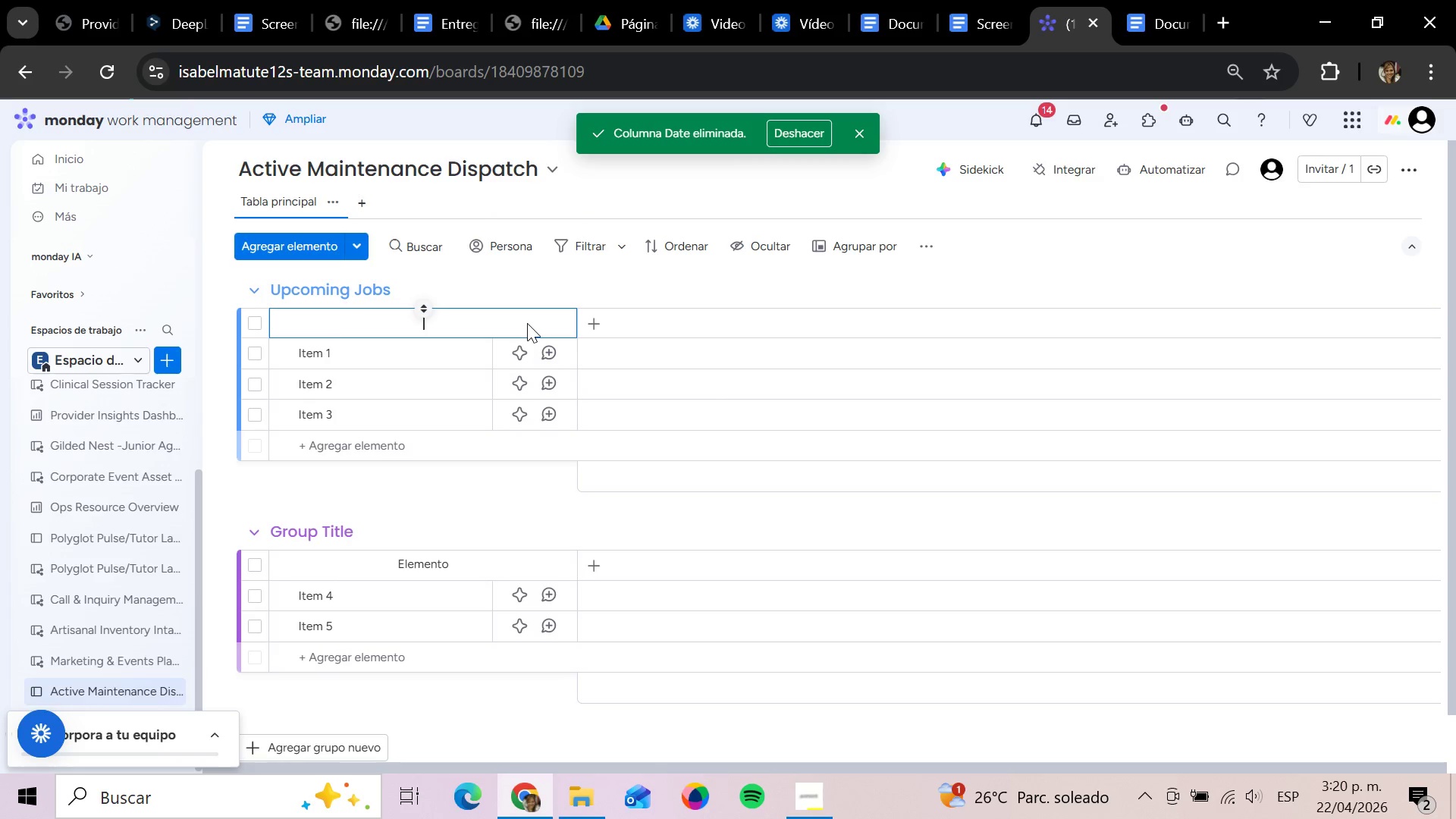 
key(CapsLock)
 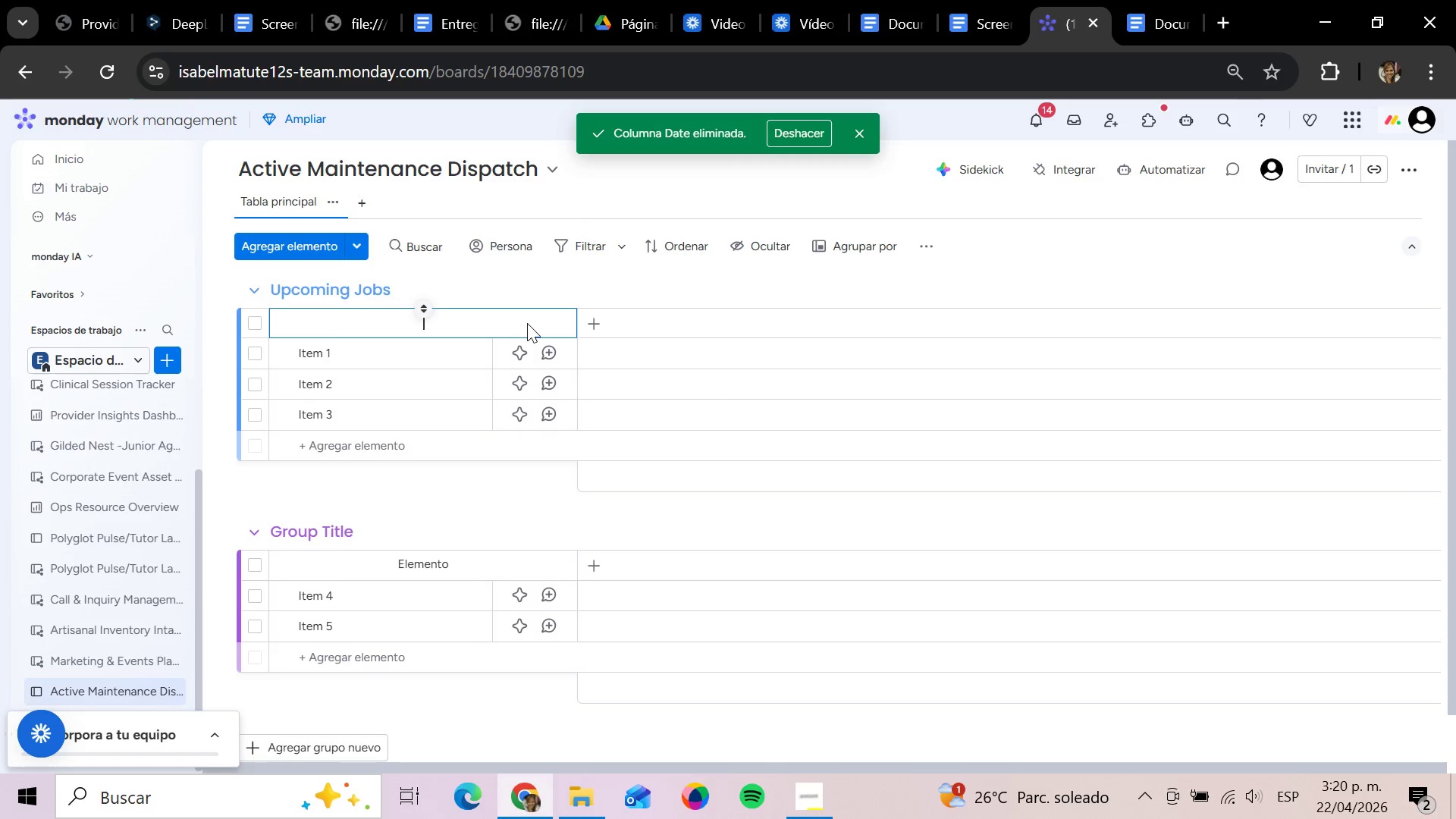 
wait(10.12)
 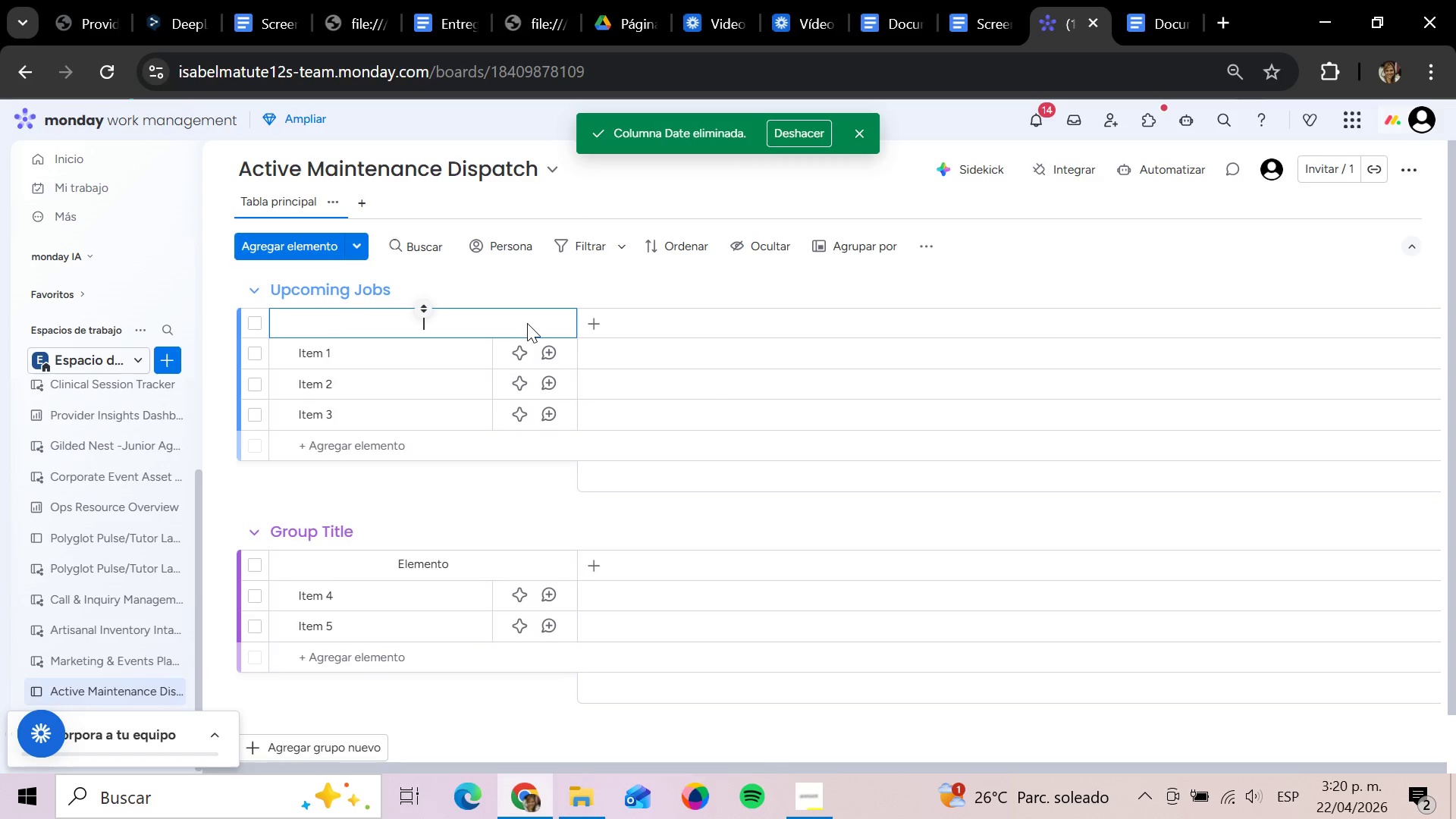 
left_click([334, 538])
 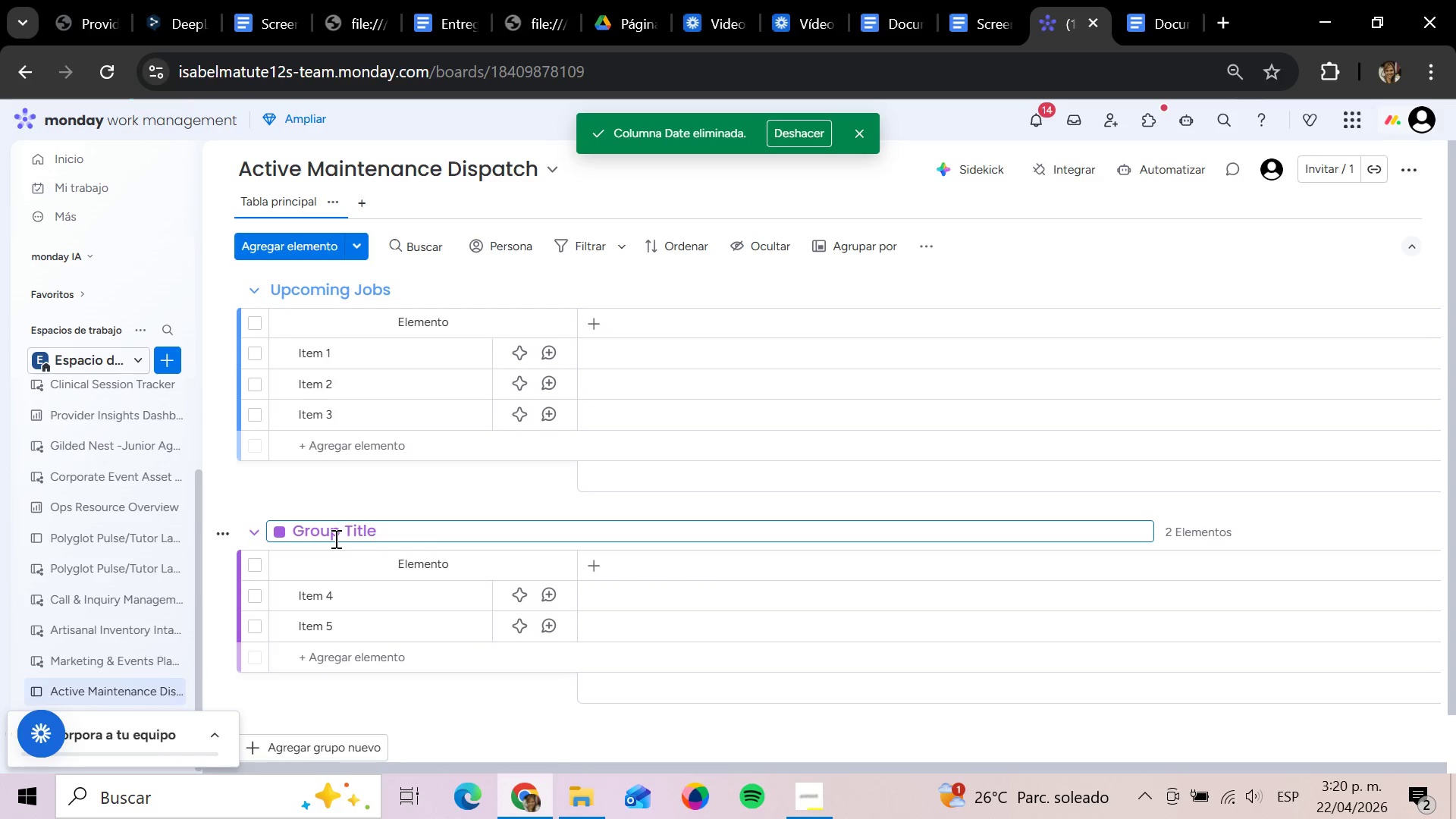 
hold_key(key=Backspace, duration=1.53)
 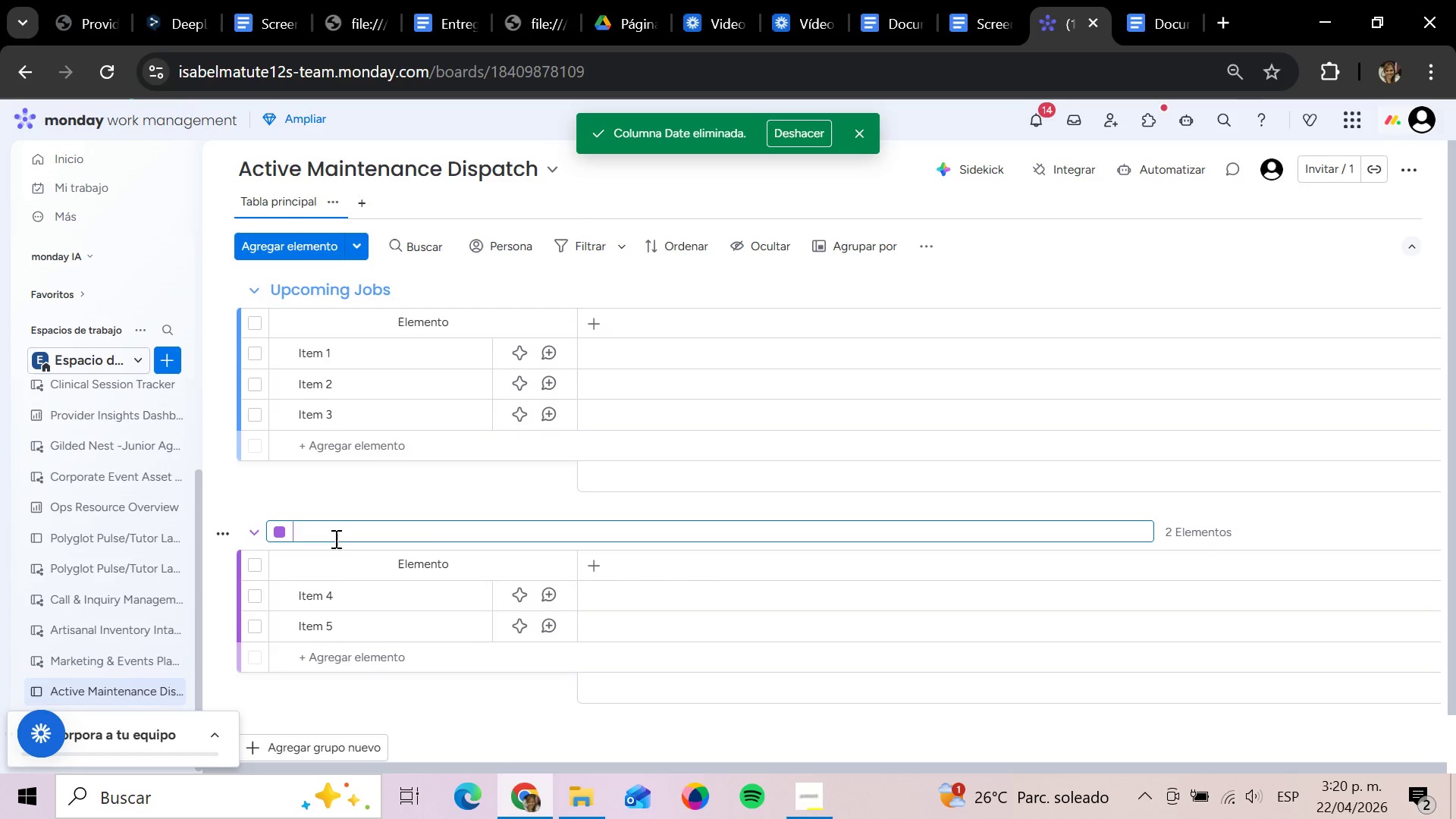 
type(iN)
key(Backspace)
key(Backspace)
type(In - Prof)
key(Backspace)
type(ew)
key(Backspace)
key(Backspace)
type(f)
key(Backspace)
type(gress & o)
key(Backspace)
type(On - s)
key(Backspace)
type(Site)
 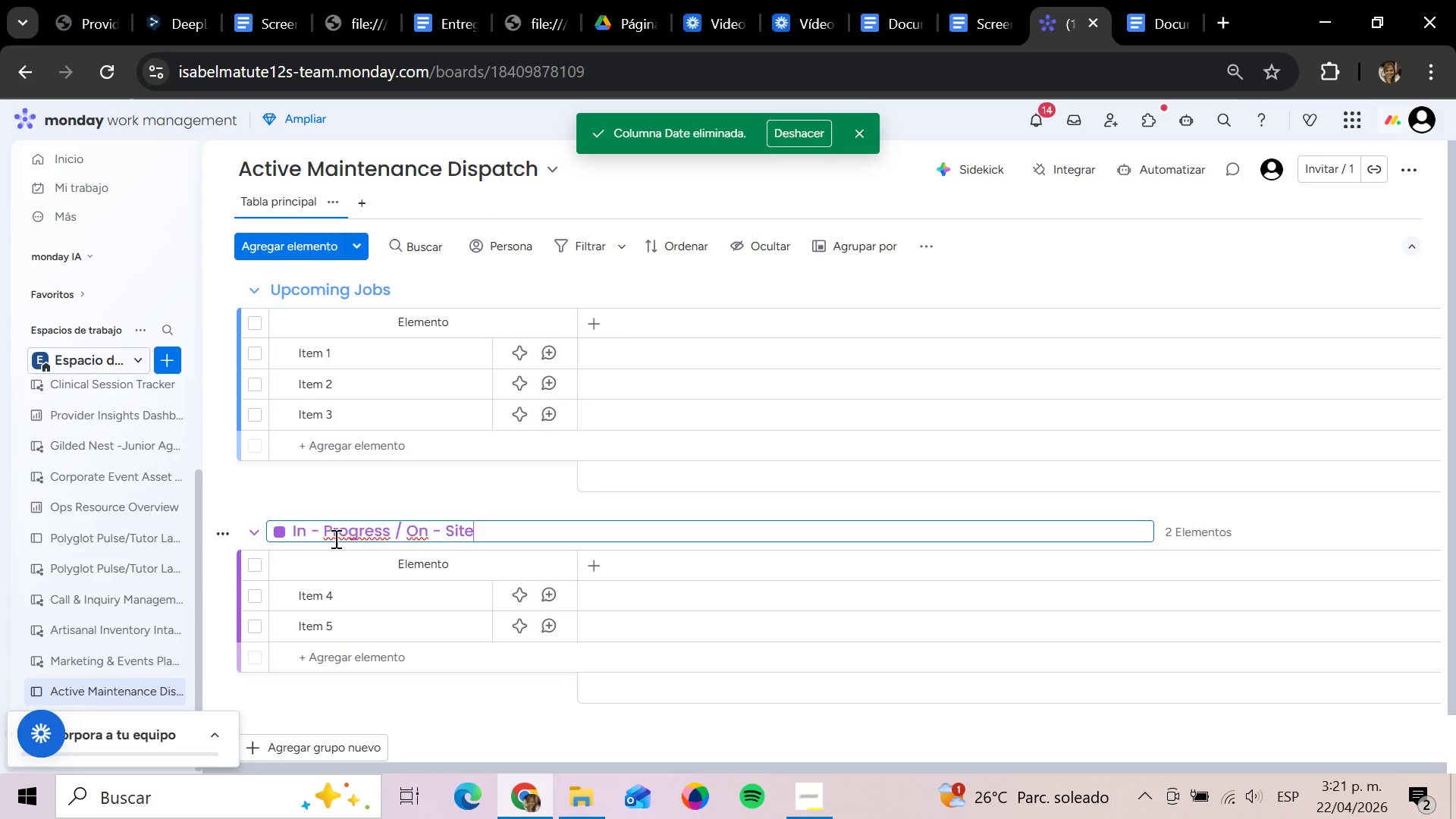 
 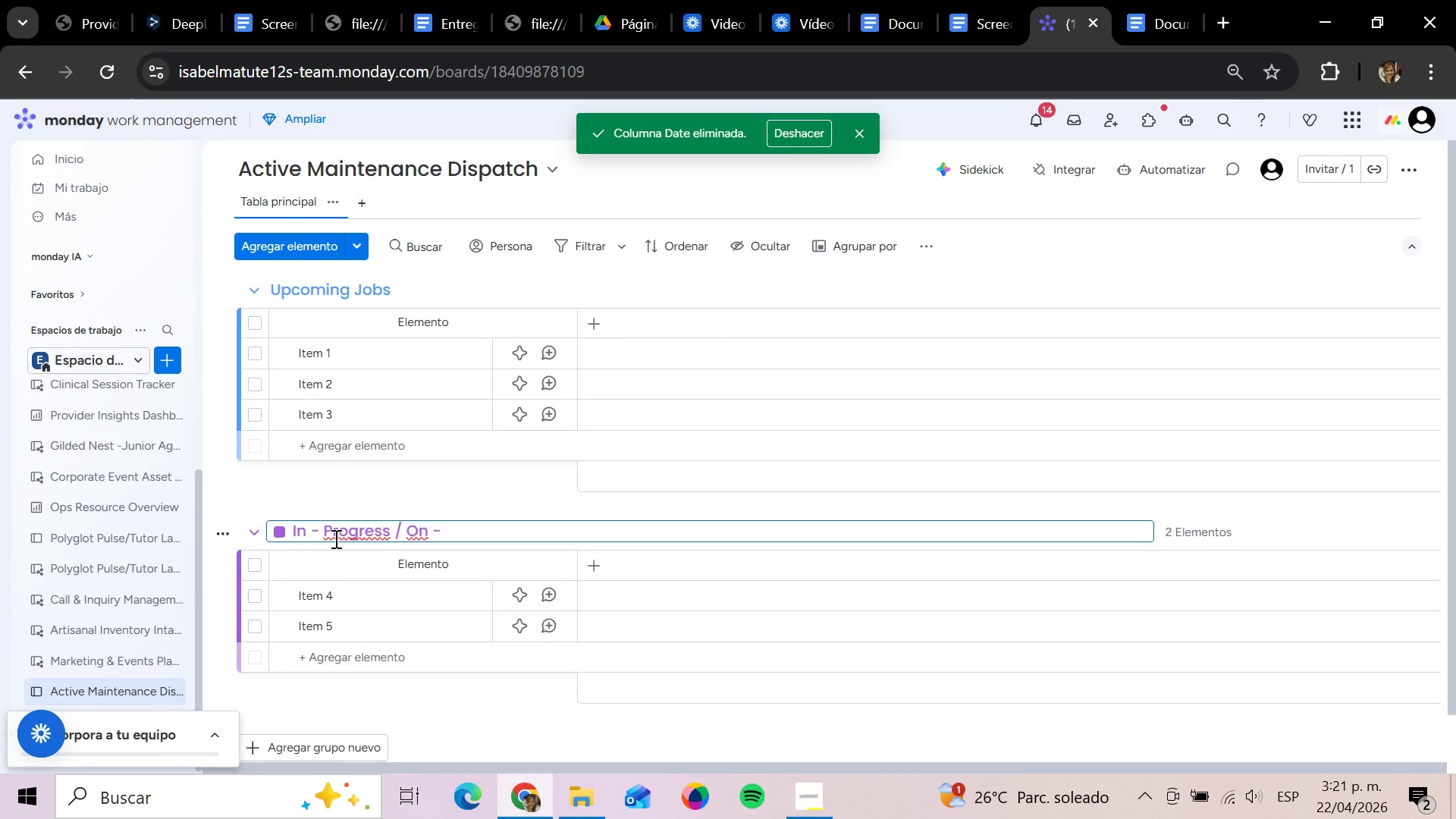 
key(Enter)
 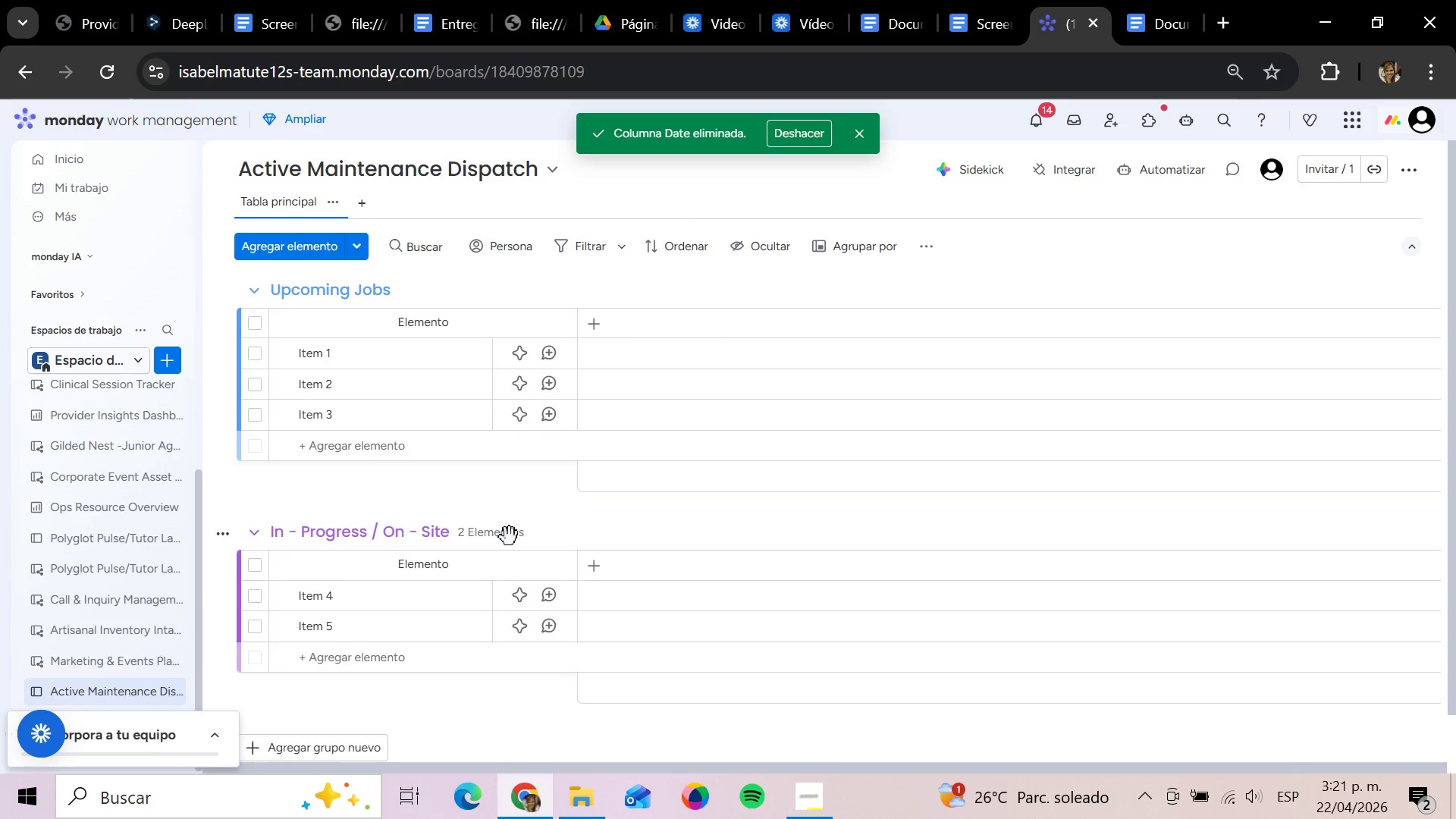 
scroll: coordinate [509, 547], scroll_direction: down, amount: 2.0
 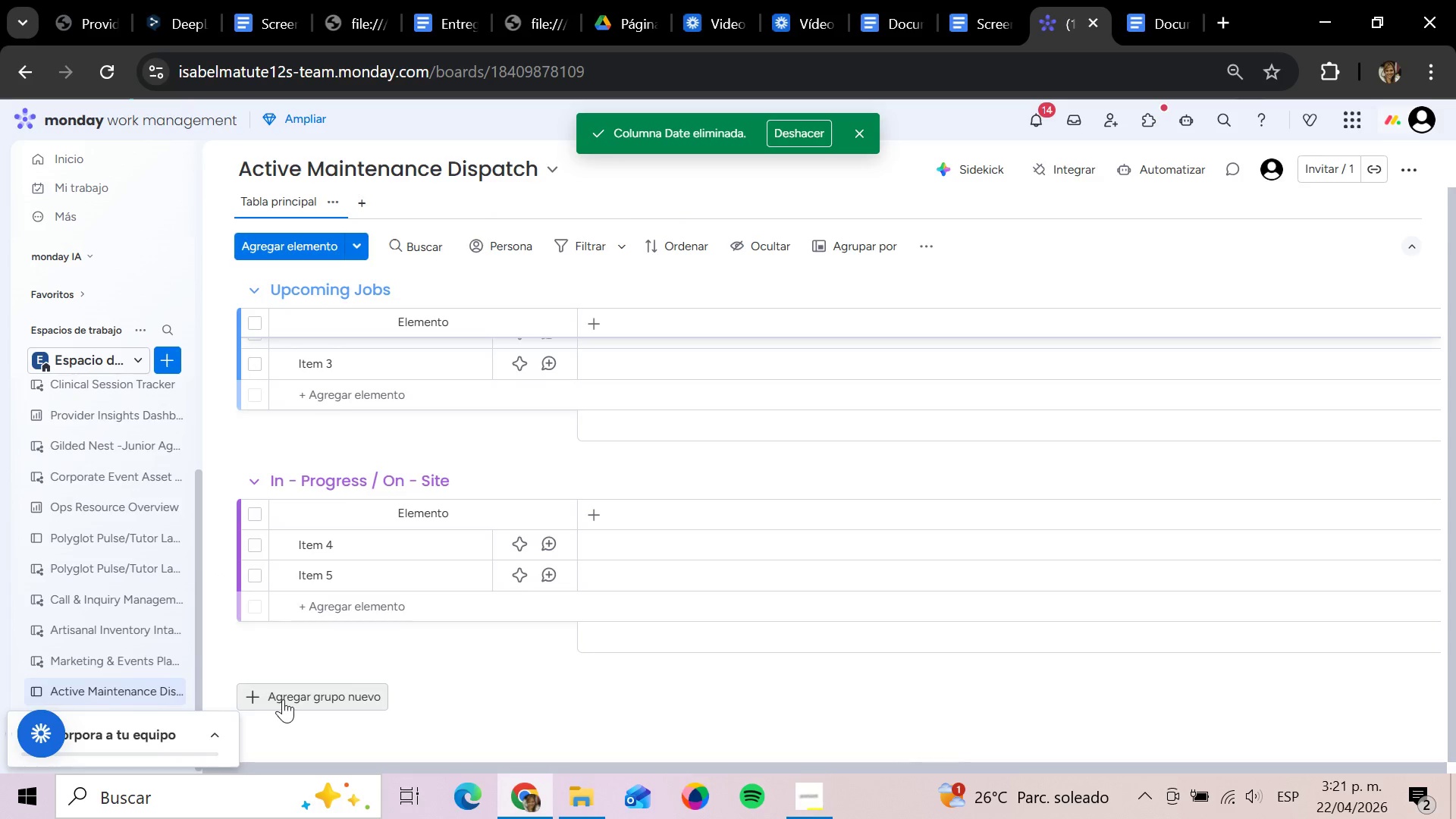 
left_click([296, 696])
 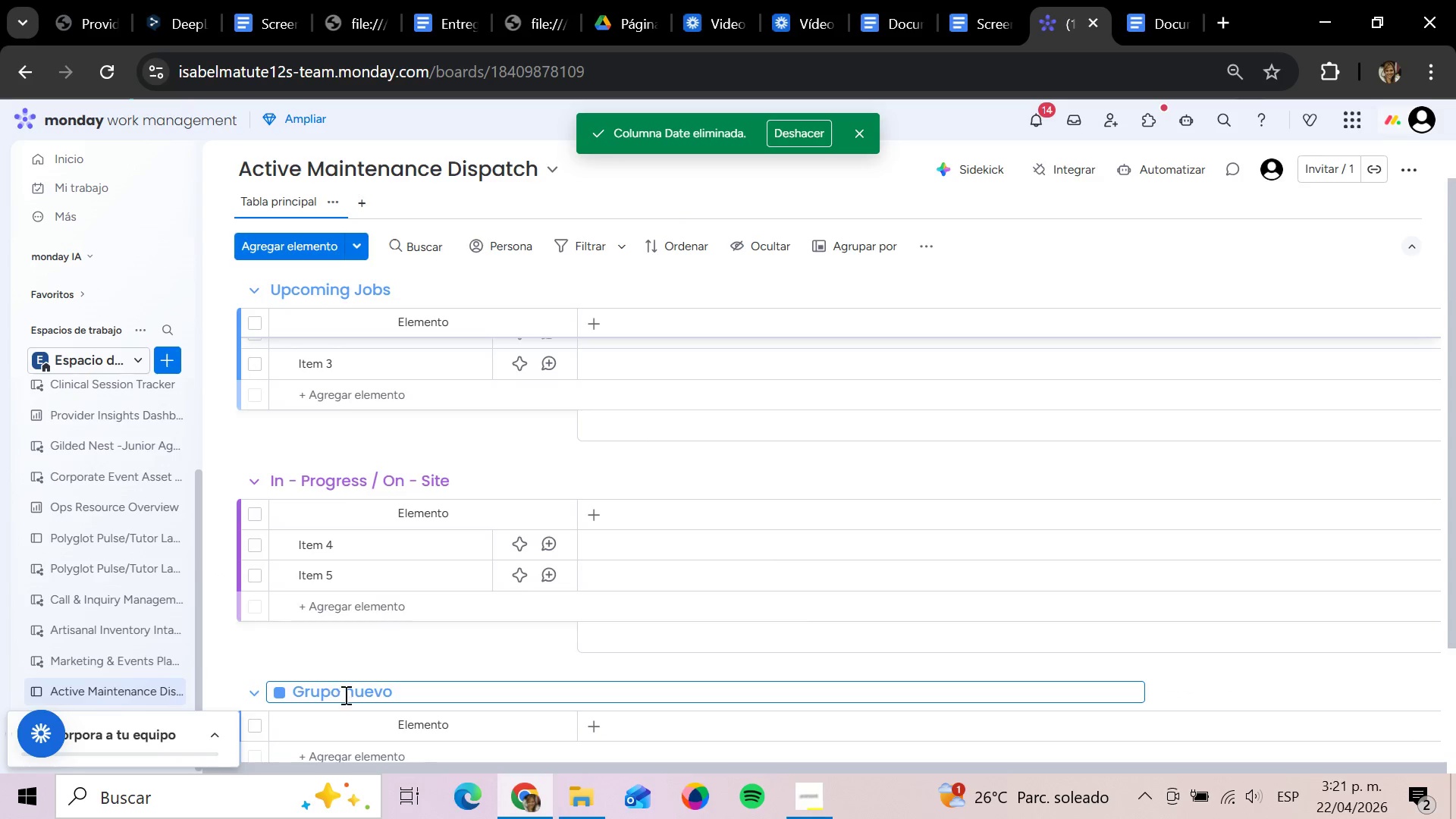 
left_click([398, 692])
 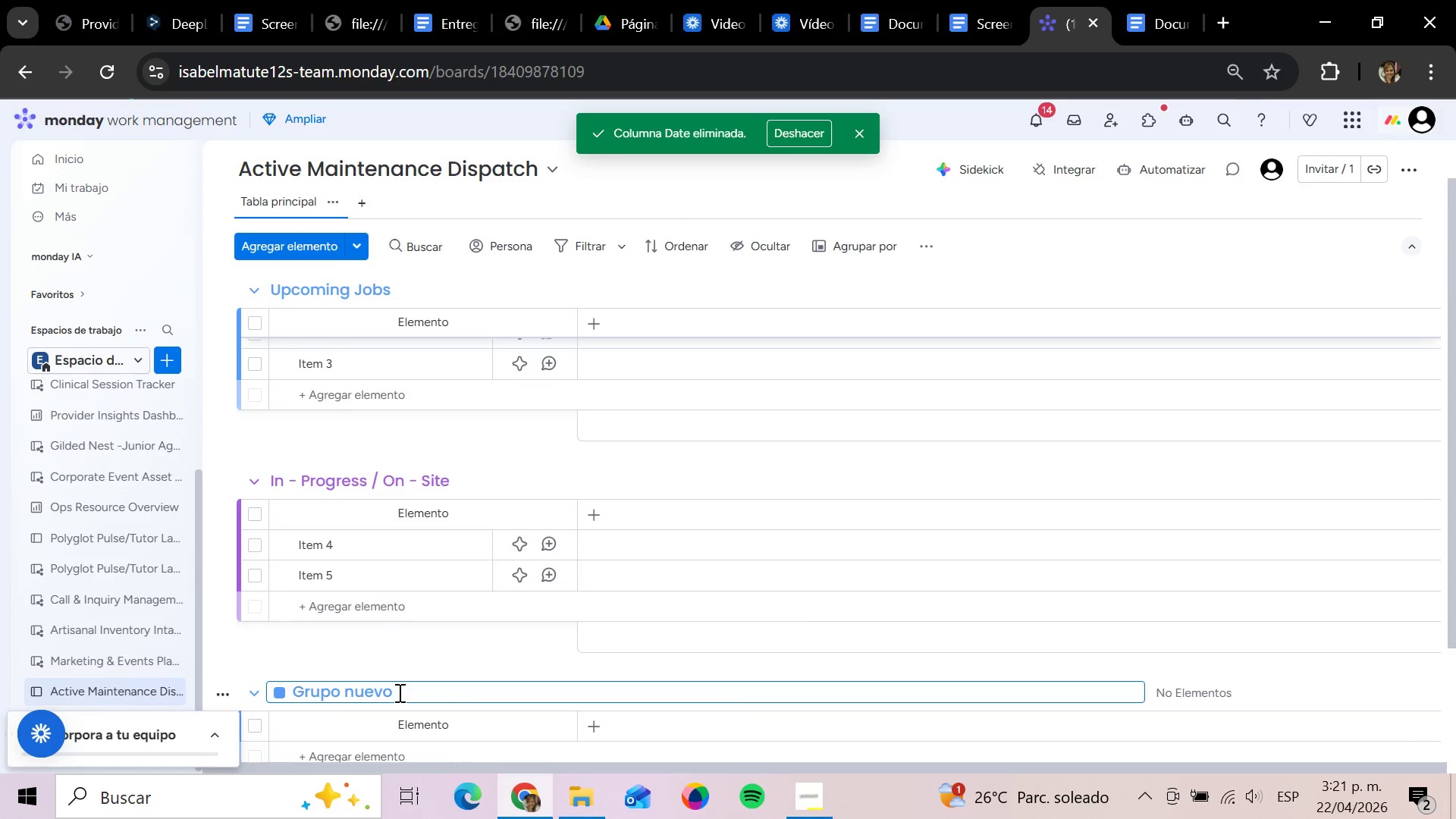 
hold_key(key=Backspace, duration=1.31)
 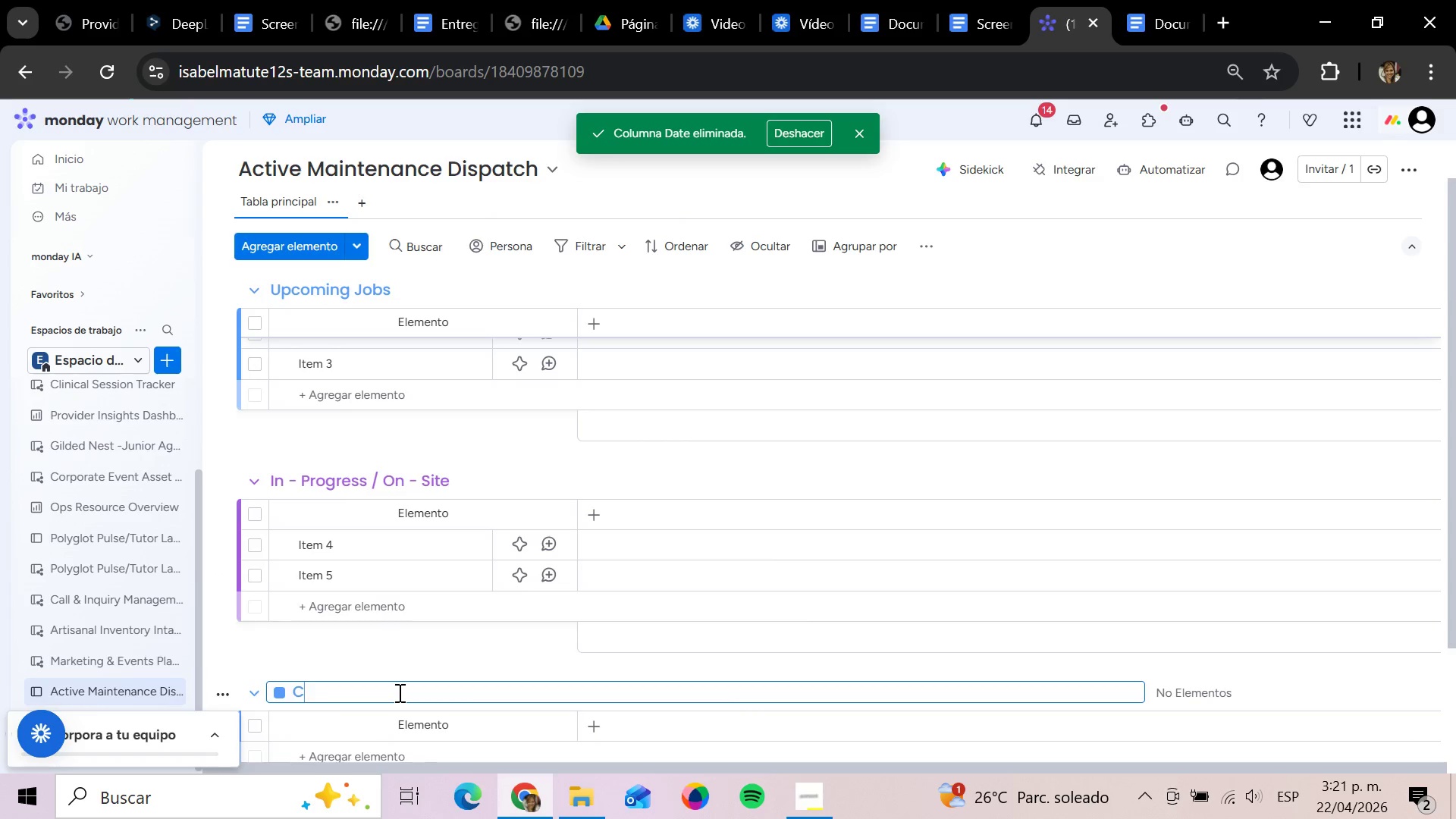 
type(Complete)
 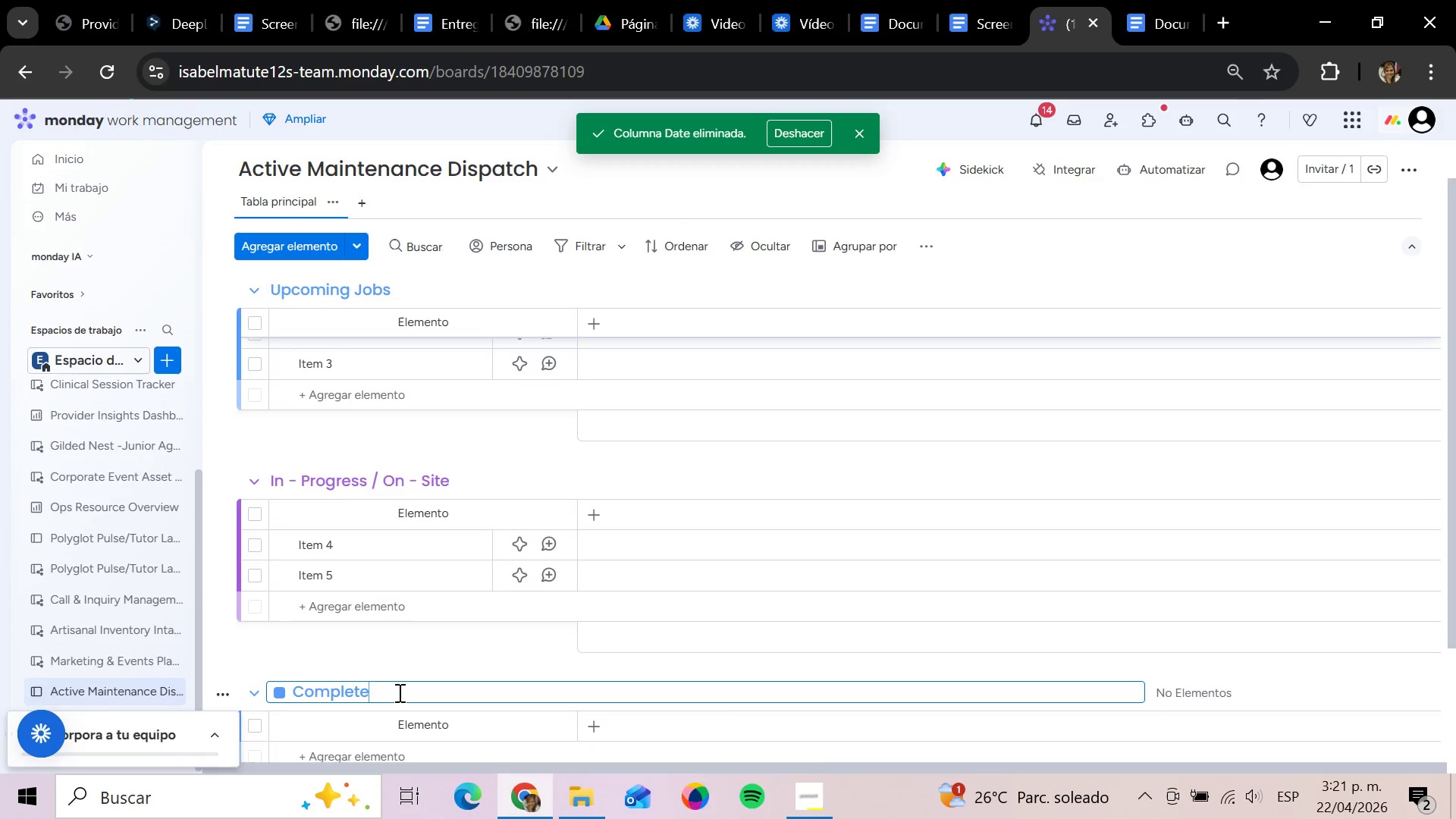 
type( & O)
key(Backspace)
type(Pendg)
key(Backspace)
type(ing QA)
 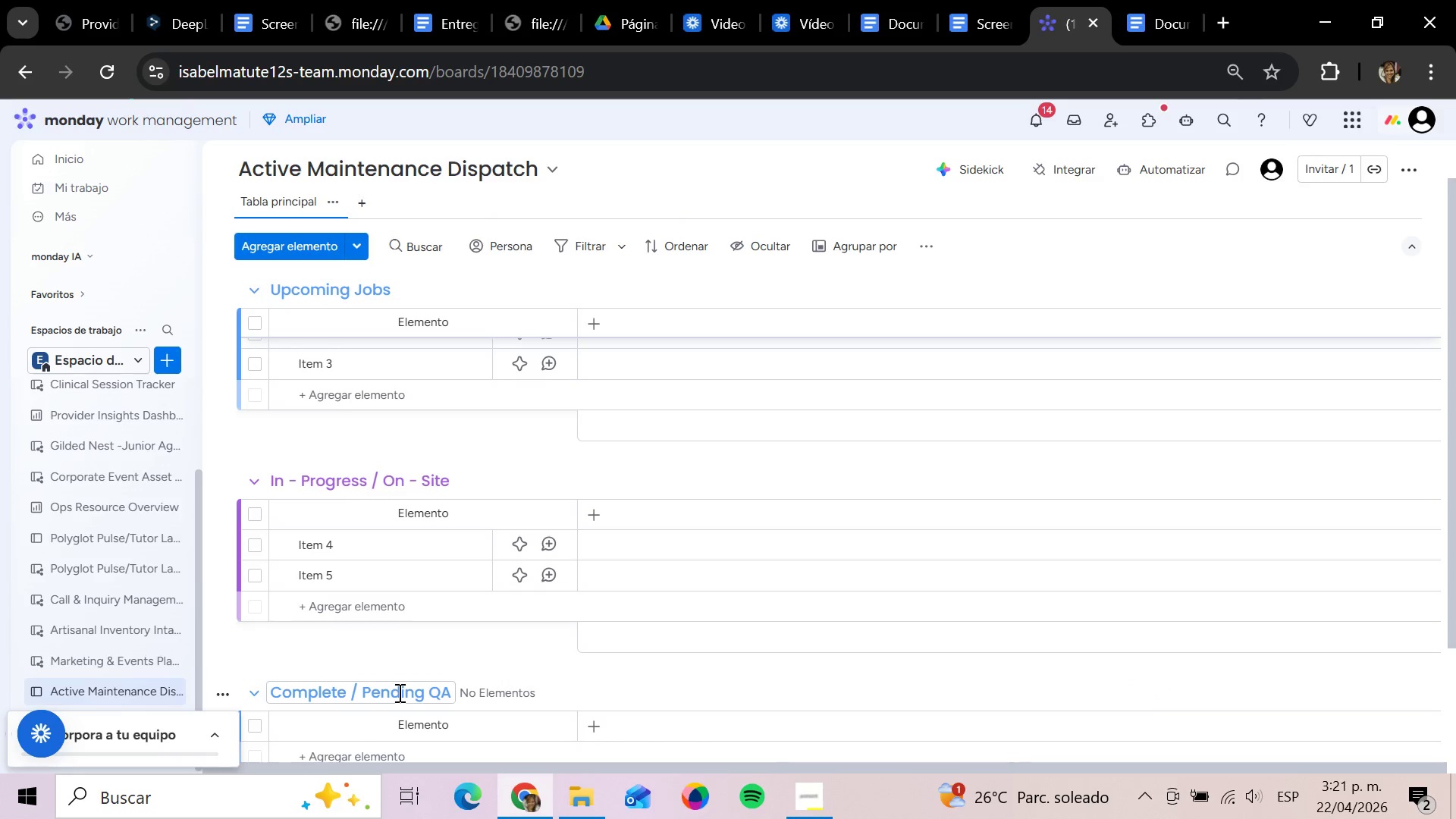 
 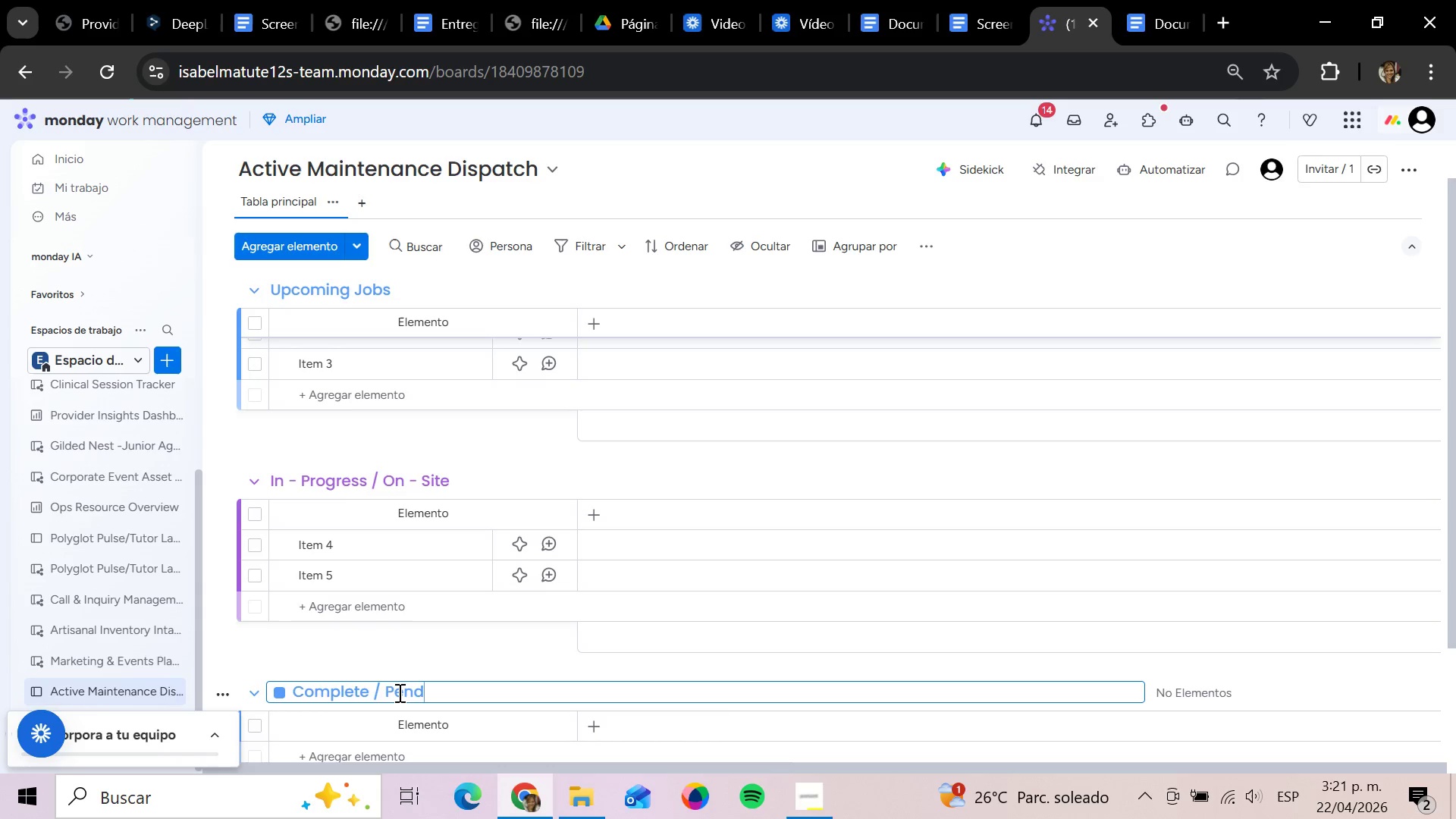 
key(Enter)
 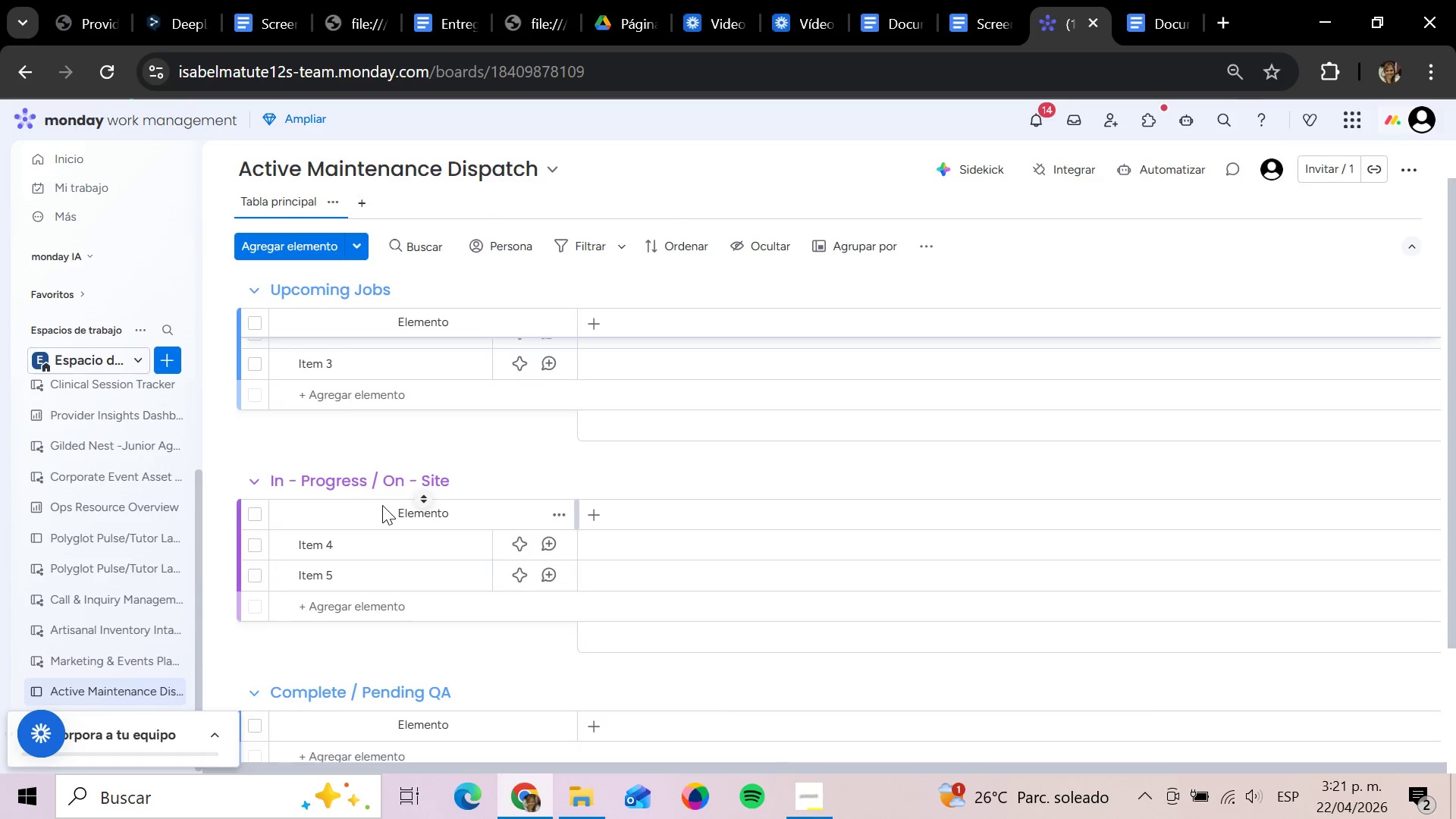 
scroll: coordinate [506, 691], scroll_direction: down, amount: 1.0
 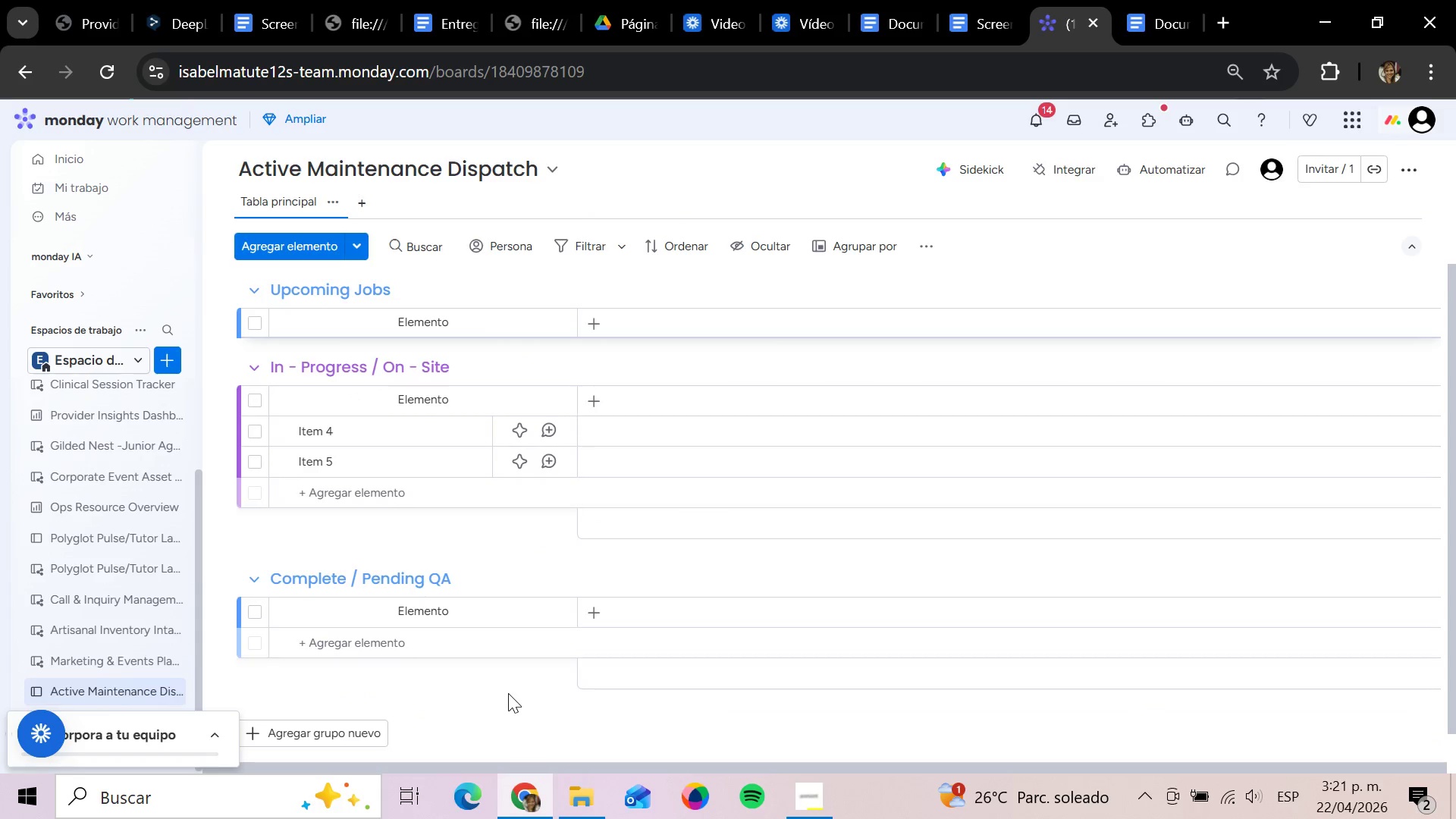 
scroll: coordinate [508, 693], scroll_direction: up, amount: 2.0
 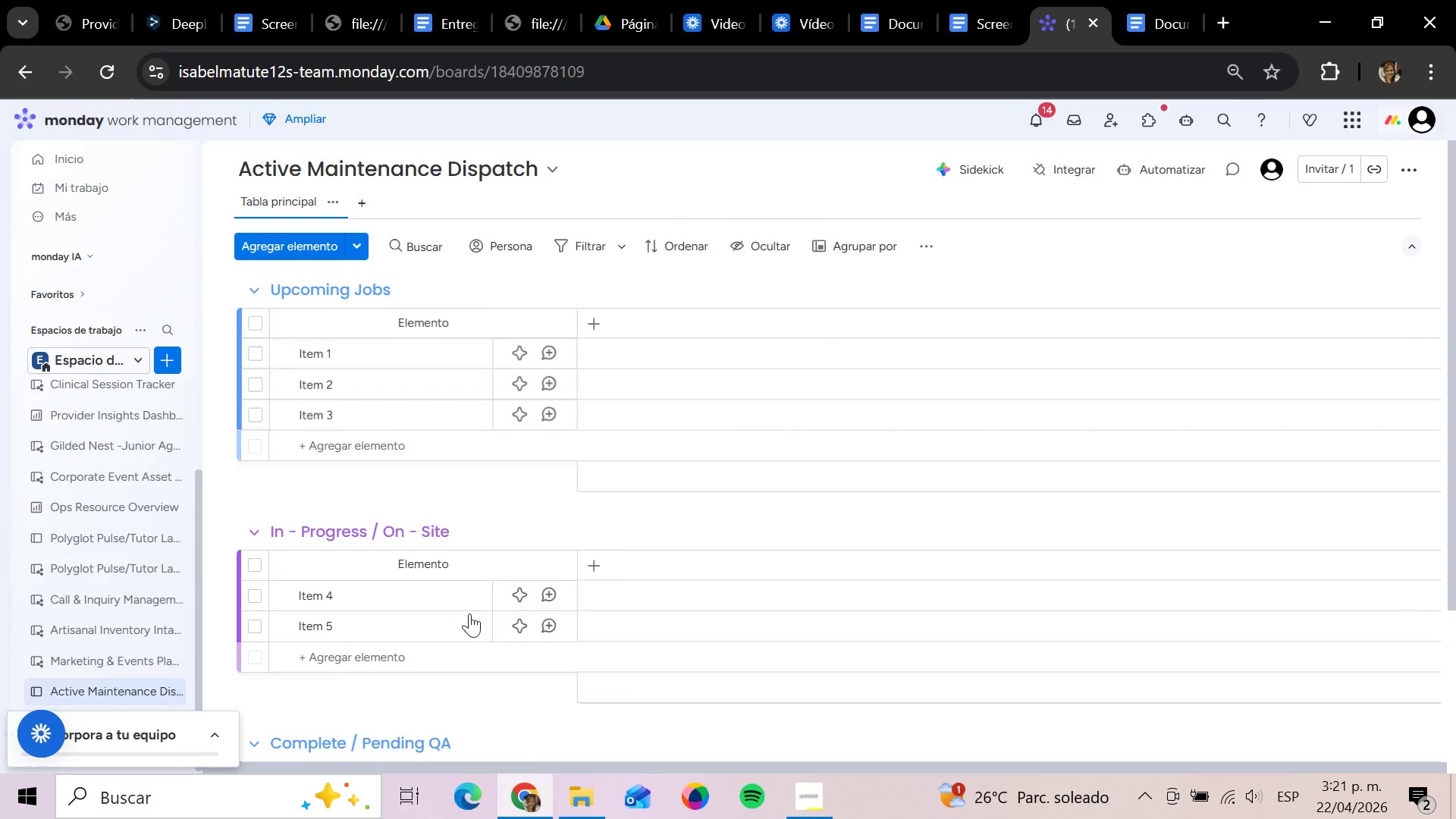 
mouse_move([457, 594])
 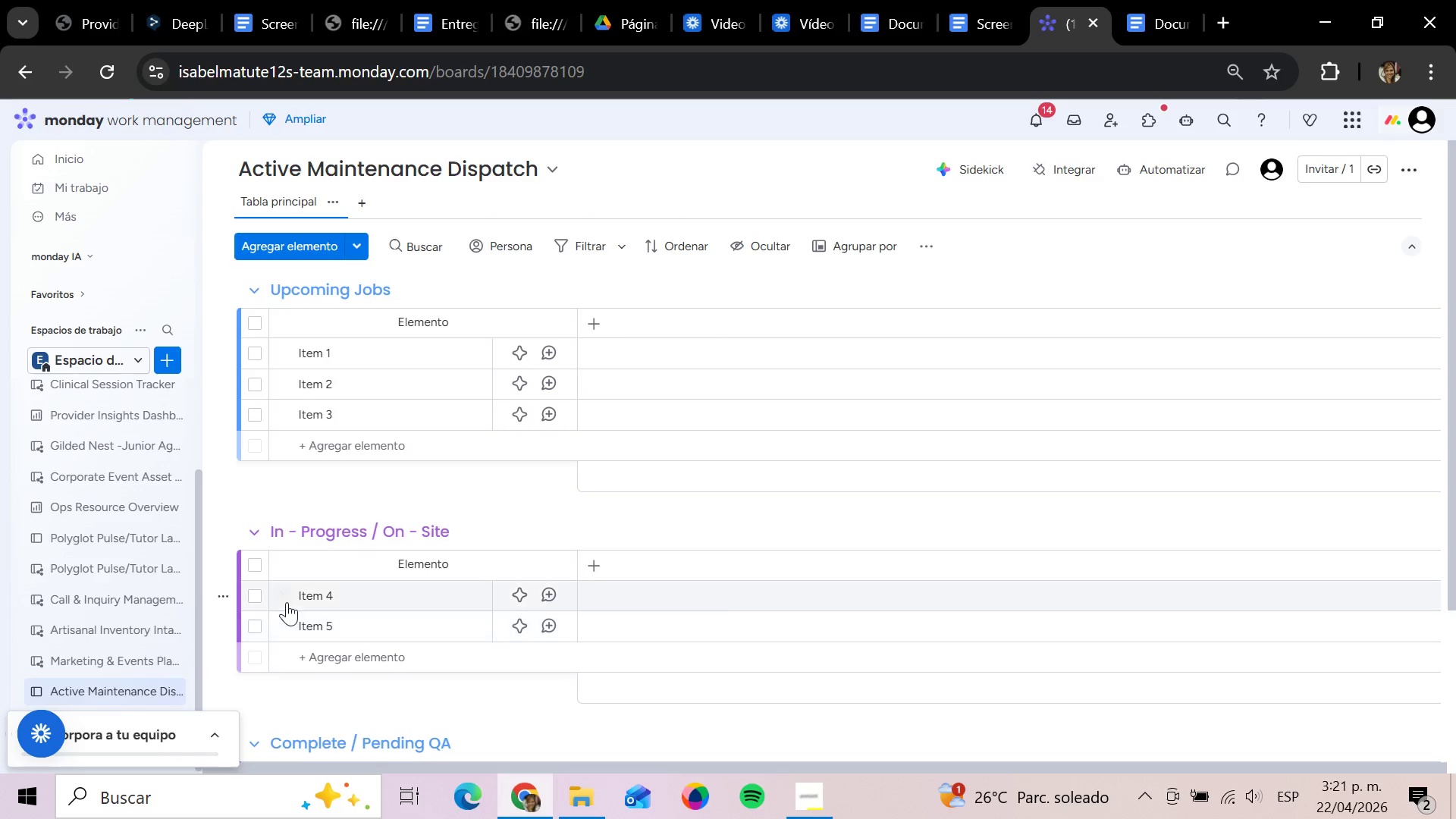 
left_click([285, 602])
 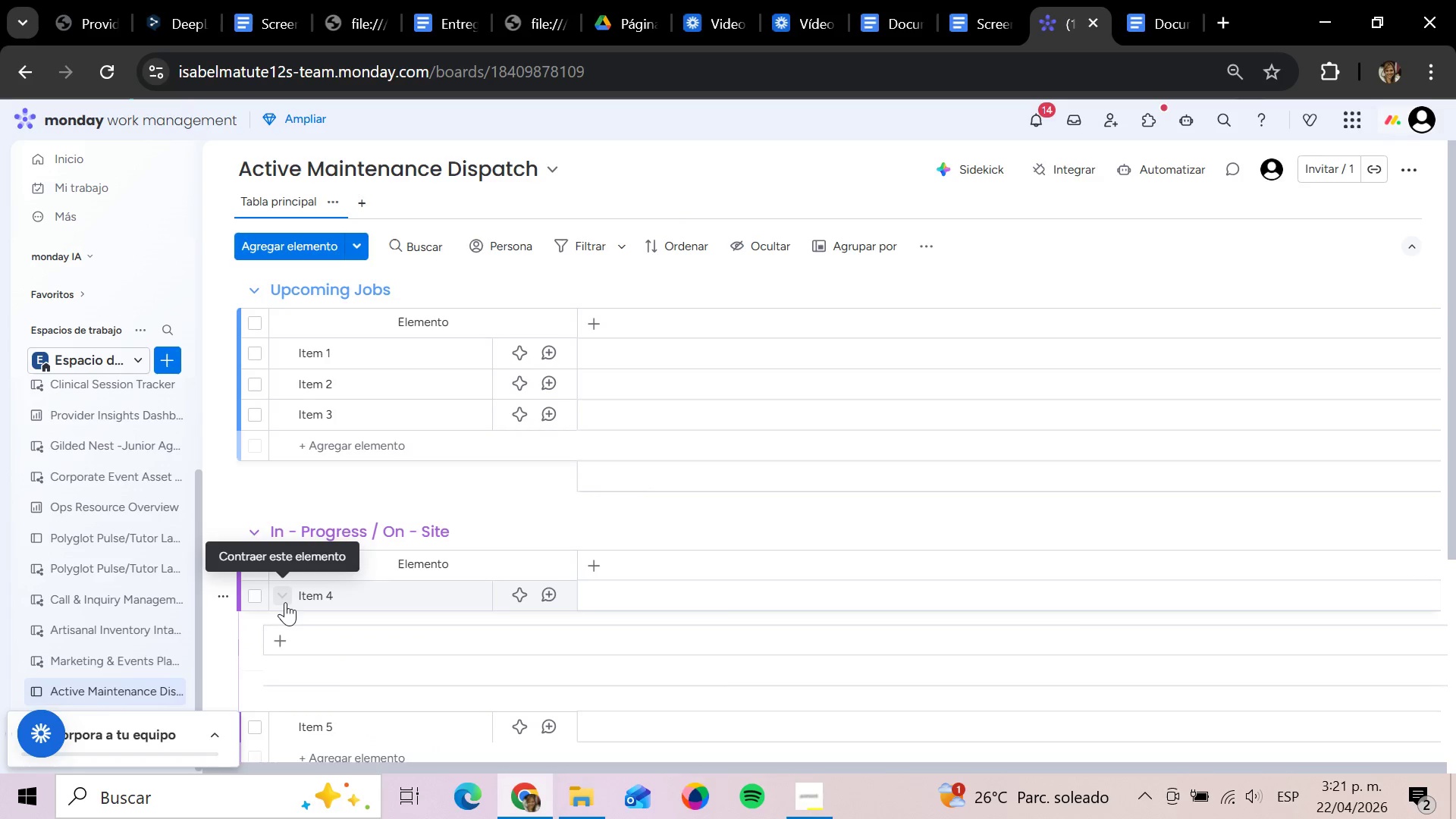 
left_click([285, 602])
 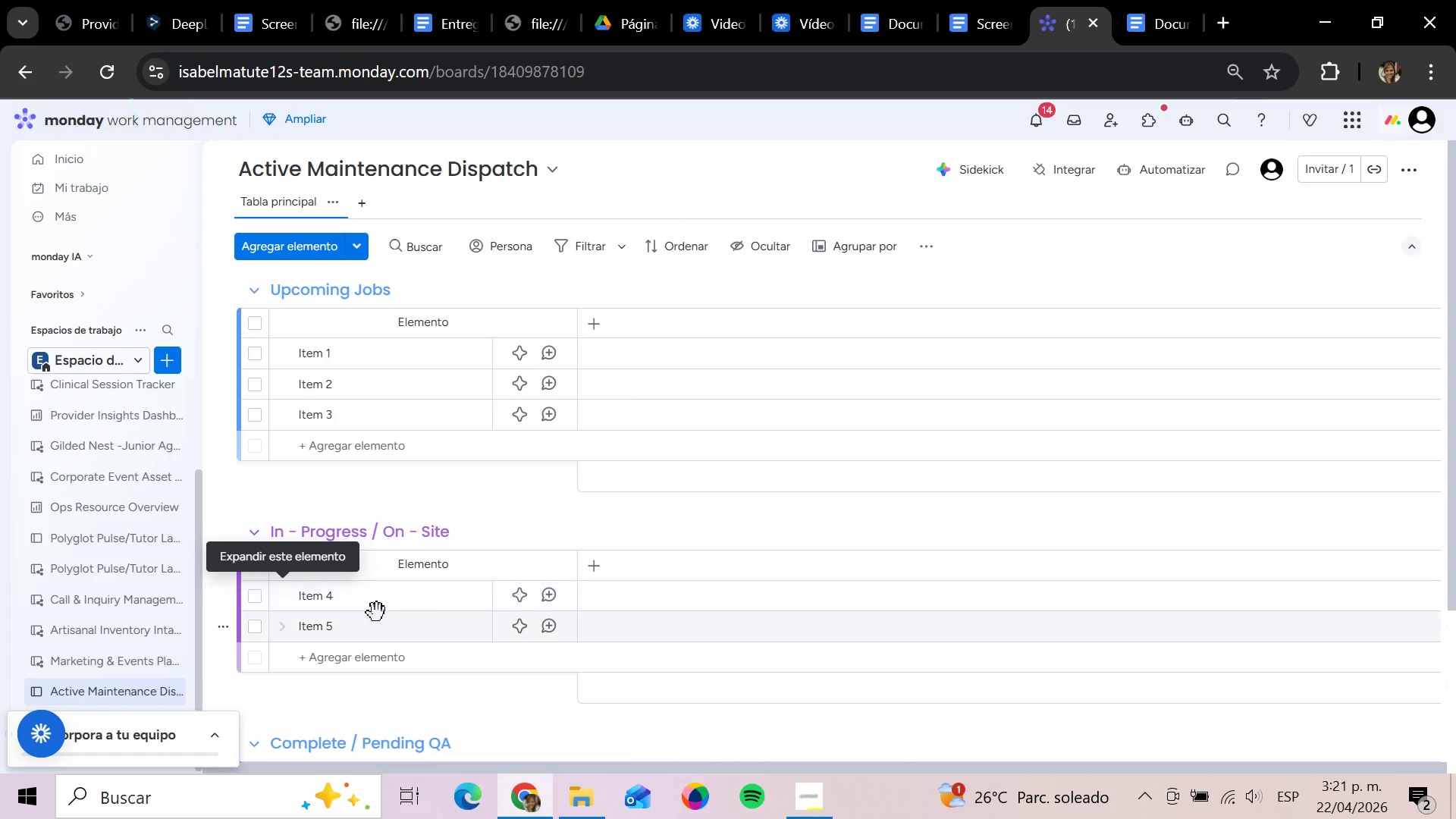 
left_click([377, 613])
 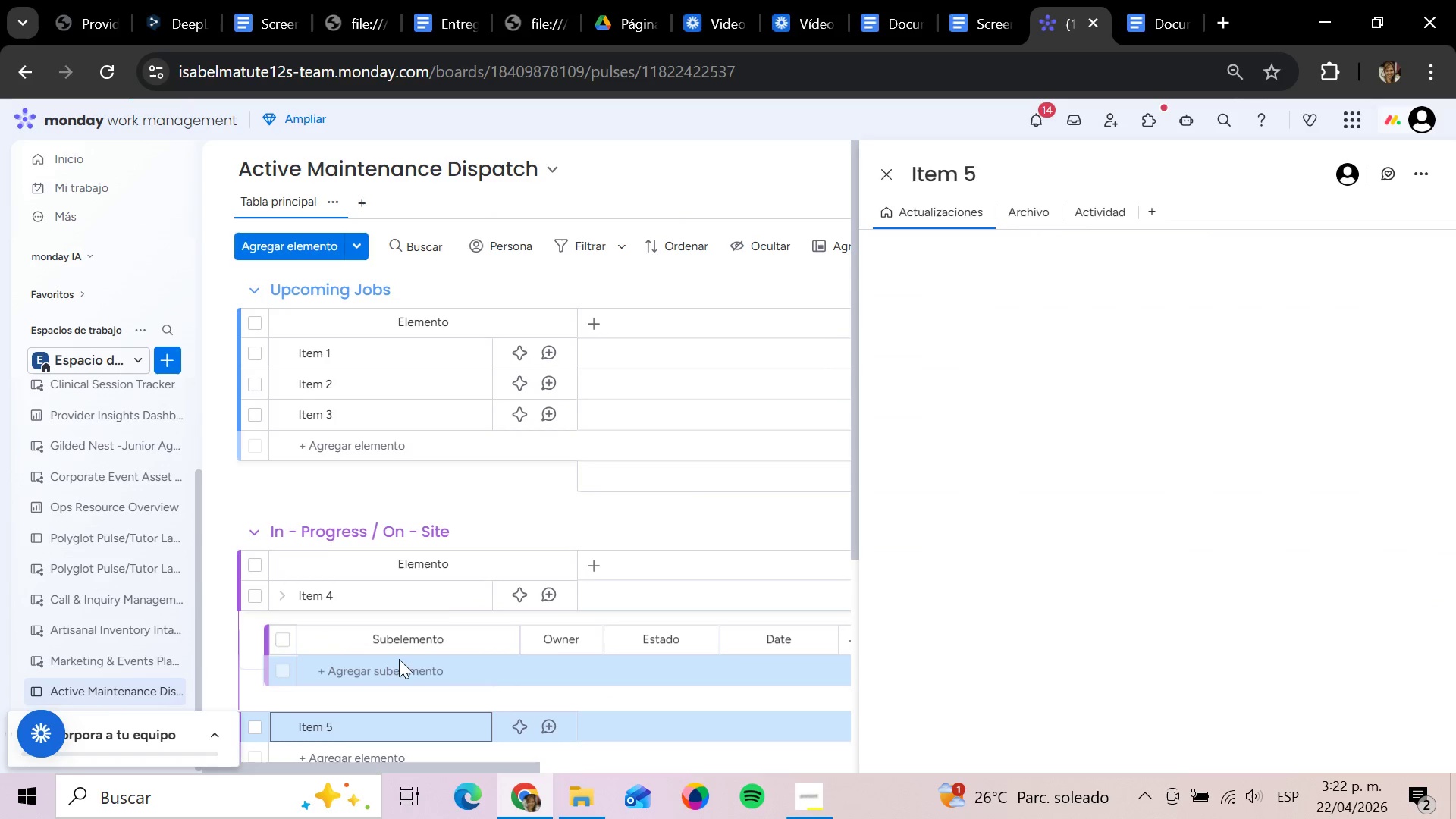 
left_click([444, 598])
 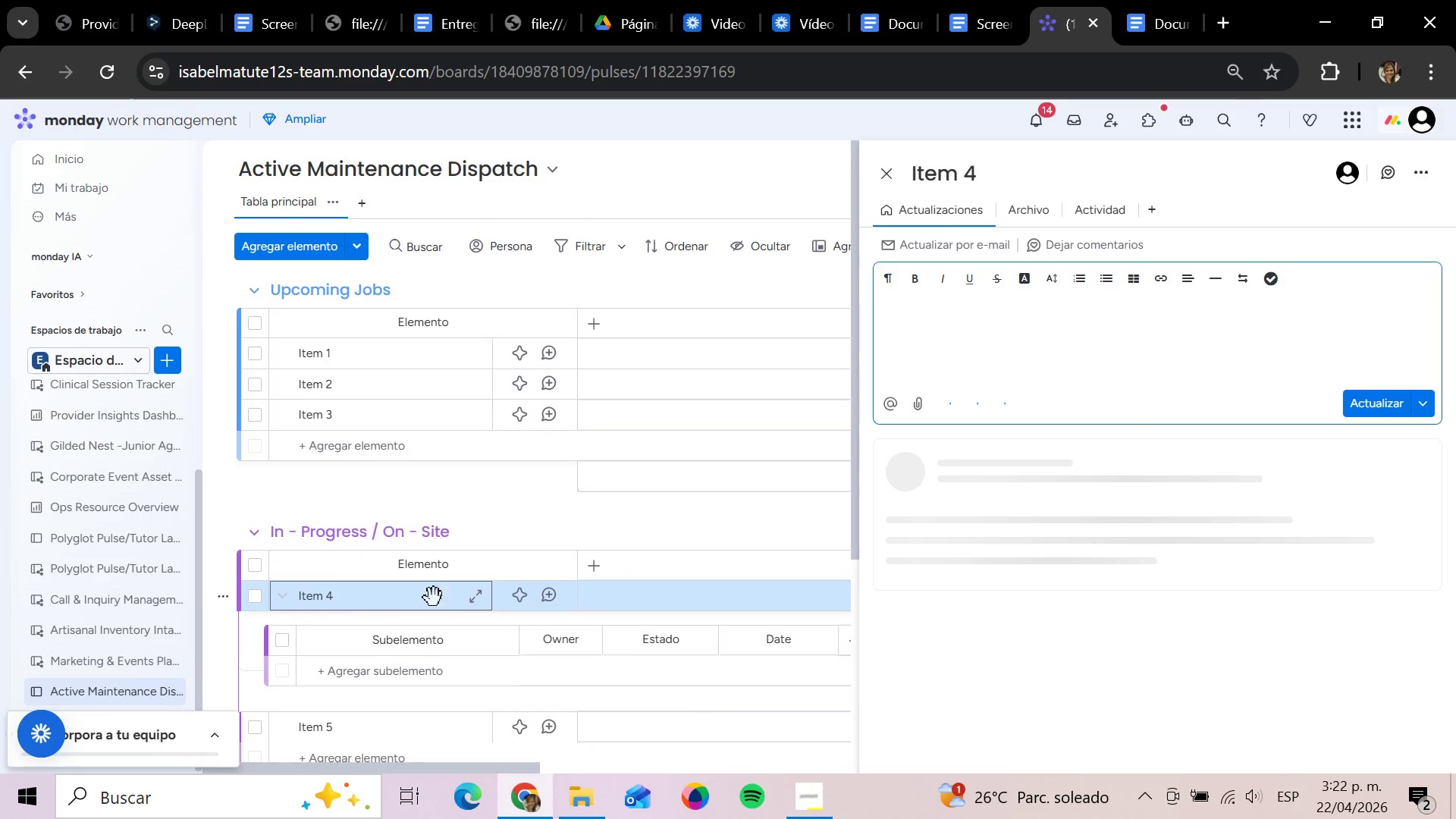 
left_click([283, 598])
 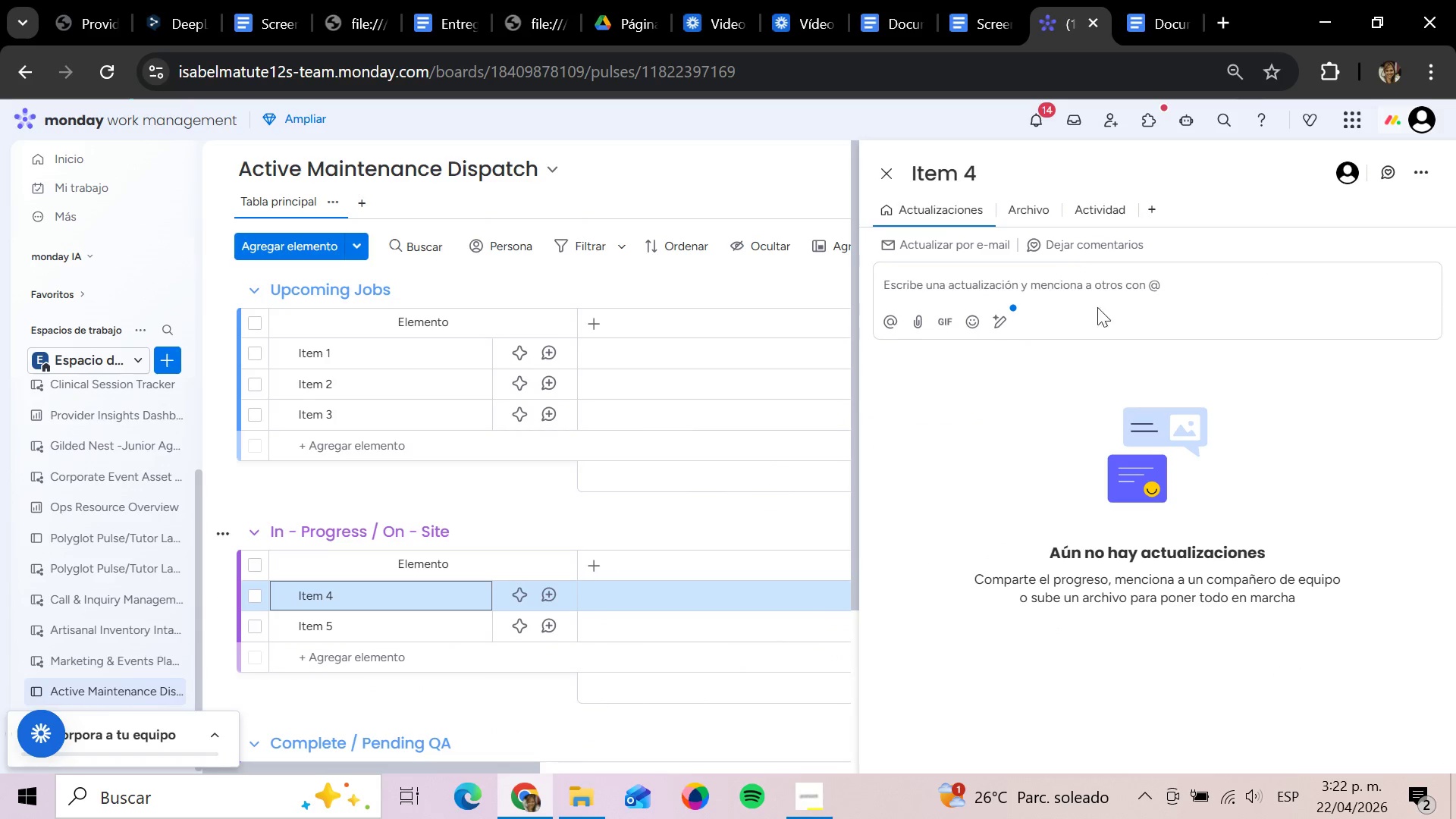 
left_click([1419, 180])
 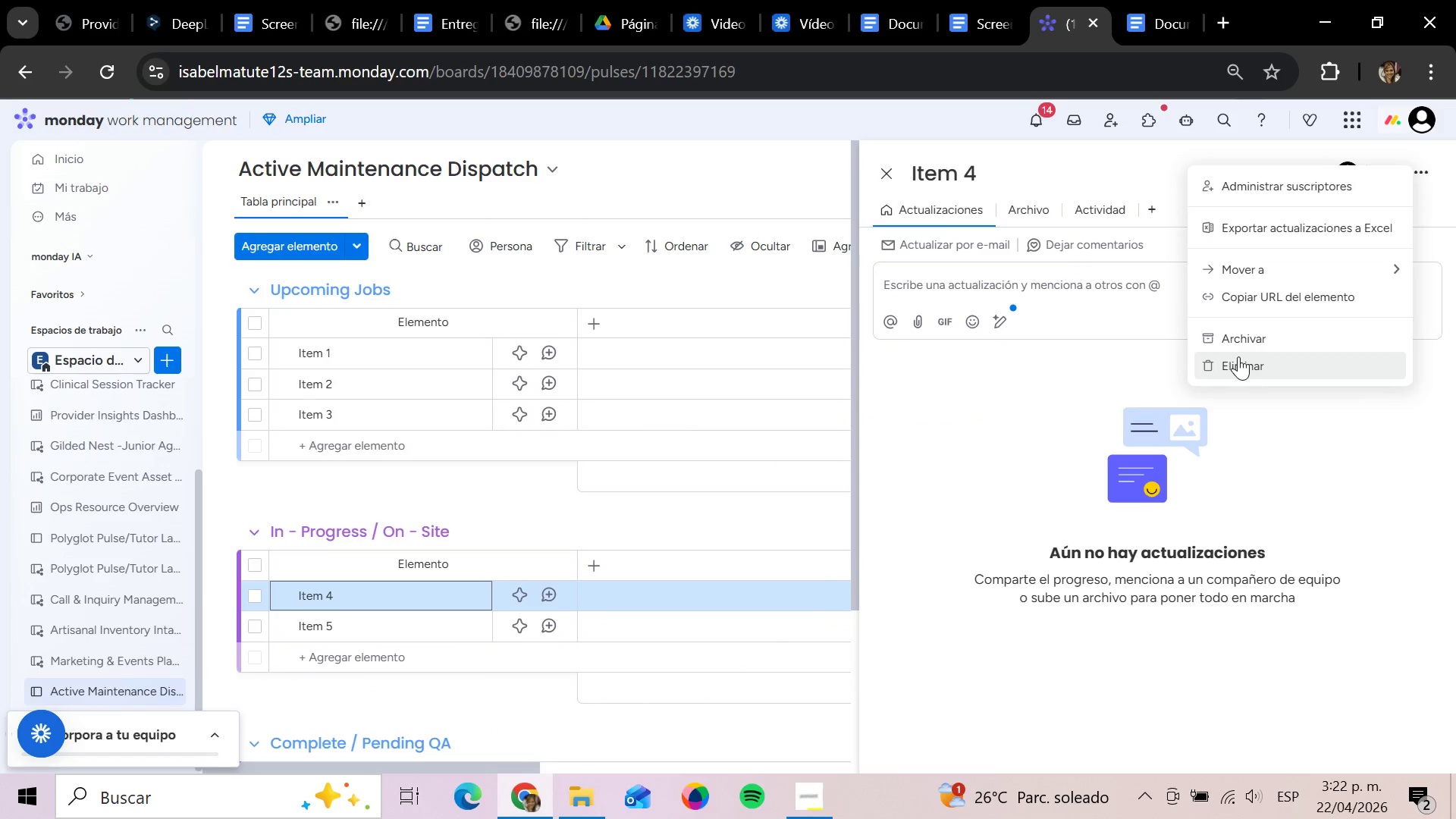 
left_click([1238, 368])
 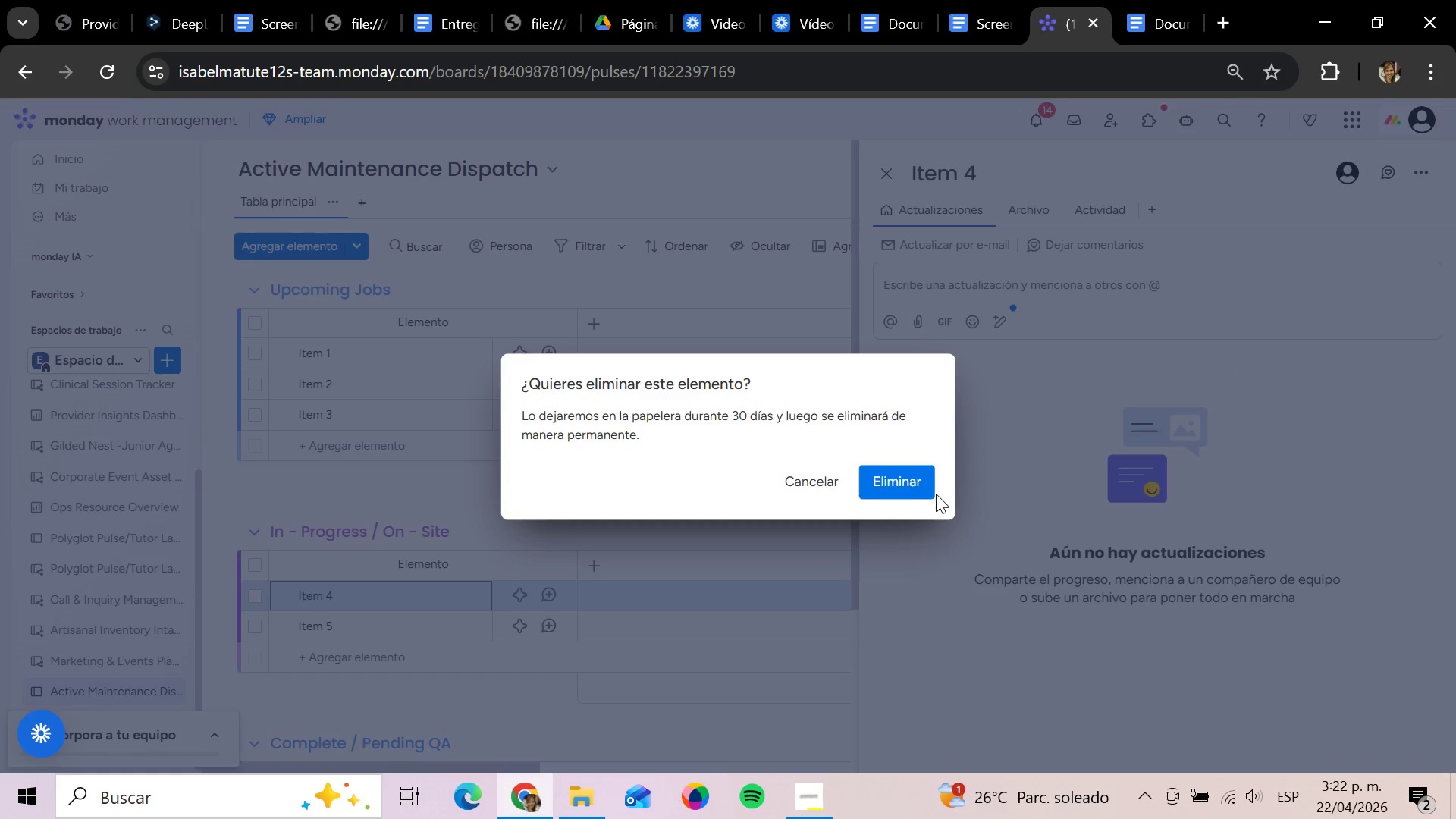 
left_click([917, 483])
 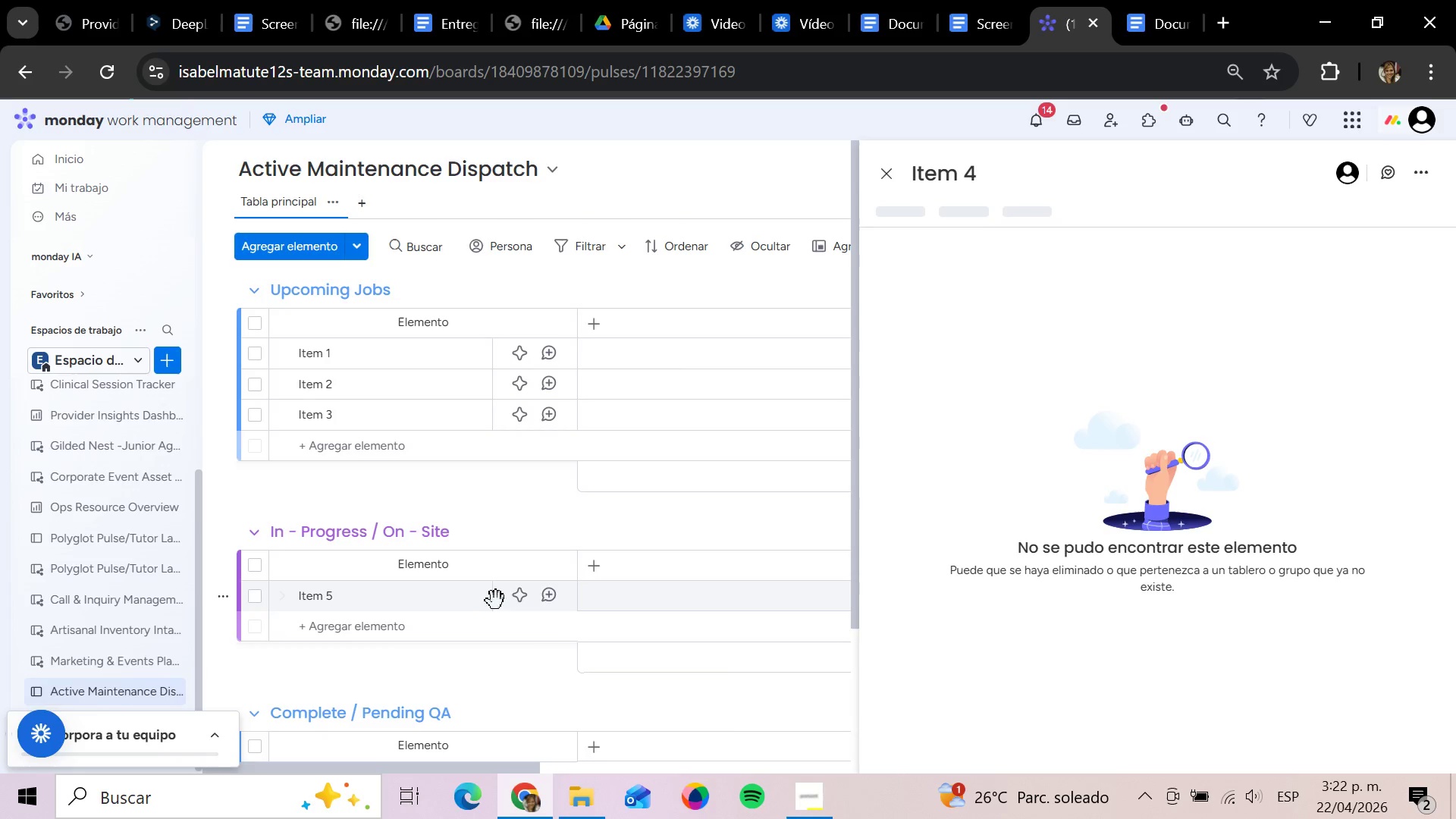 
left_click([468, 598])
 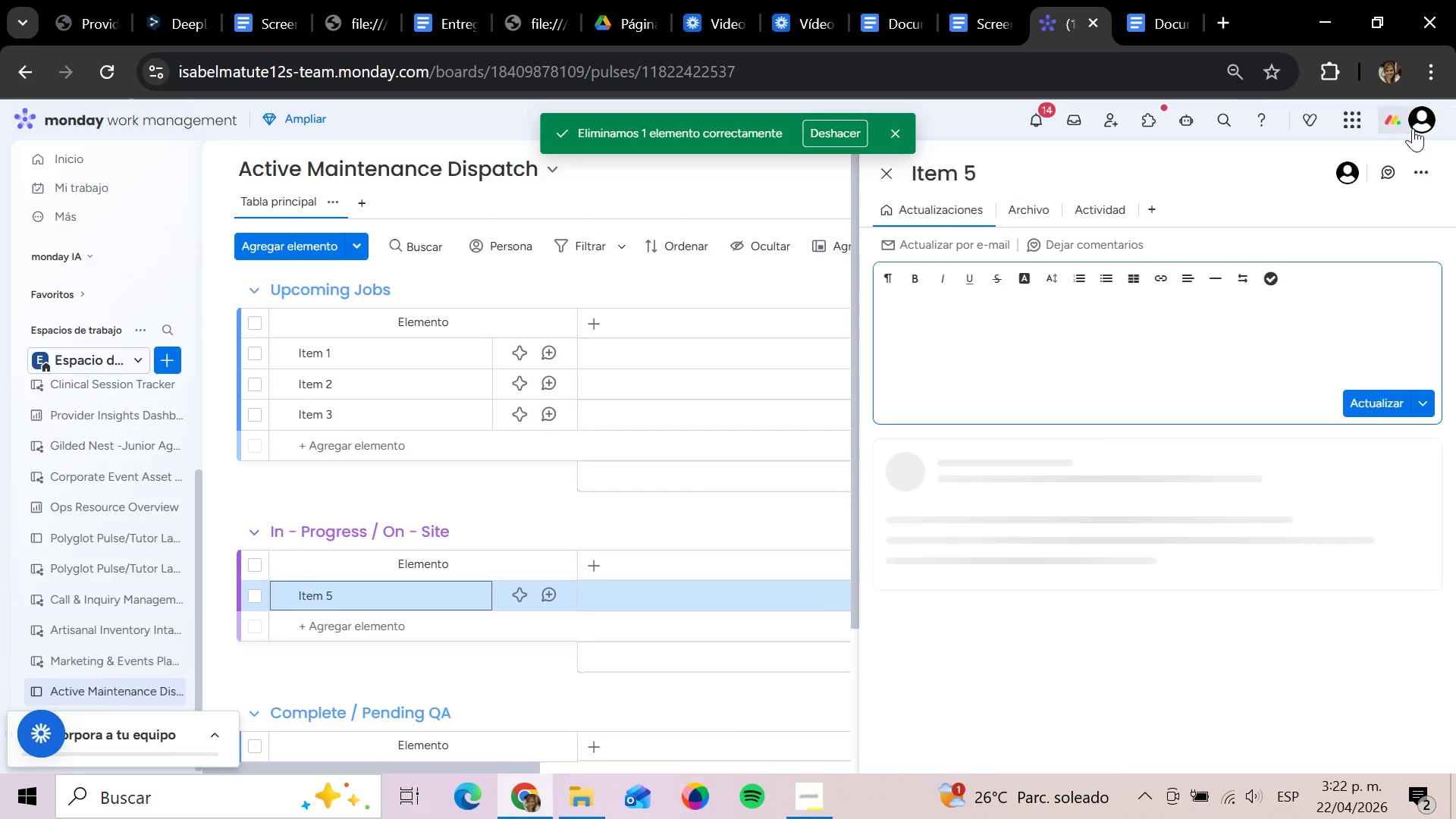 
left_click([1420, 168])
 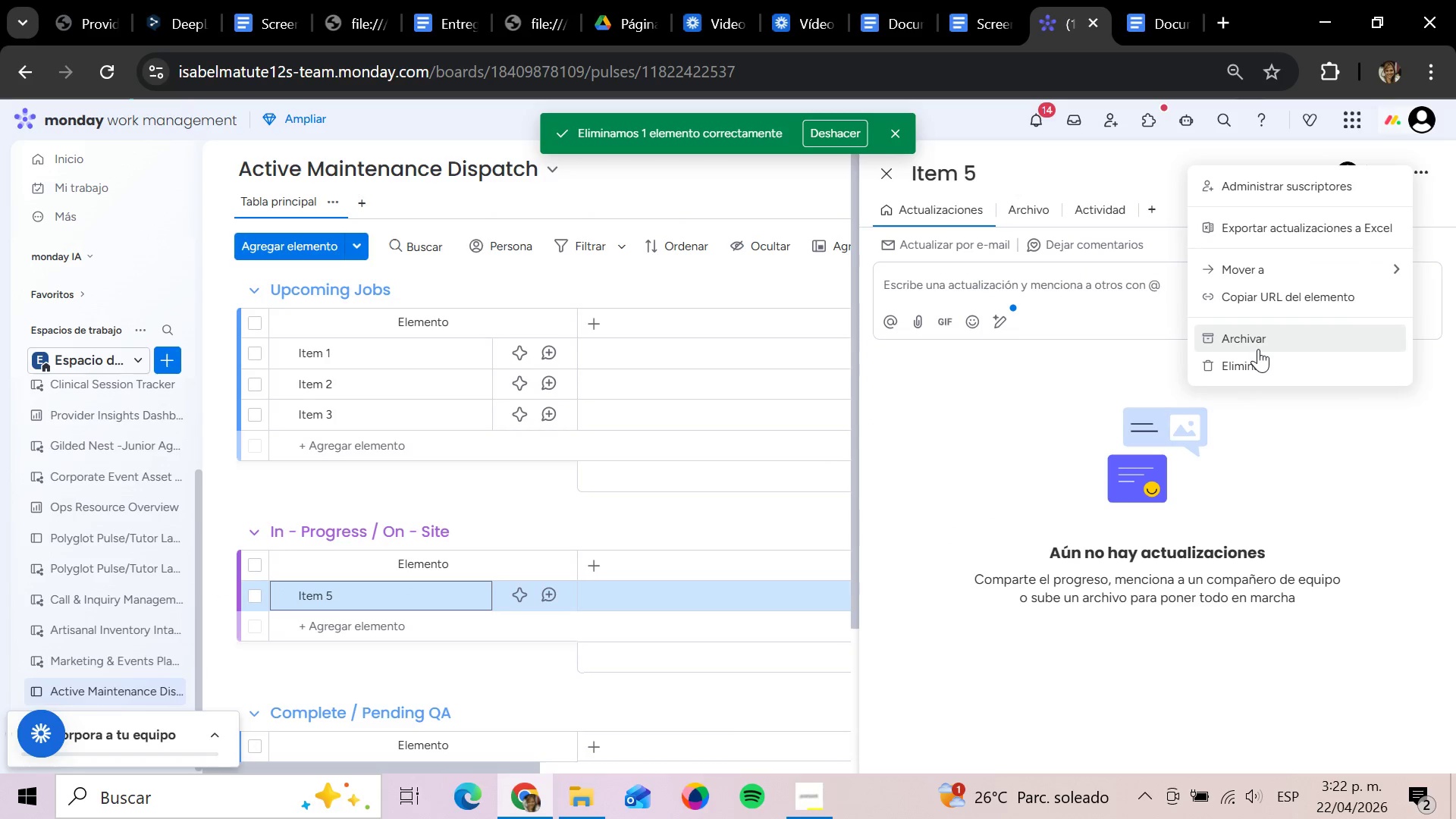 
left_click([1240, 369])
 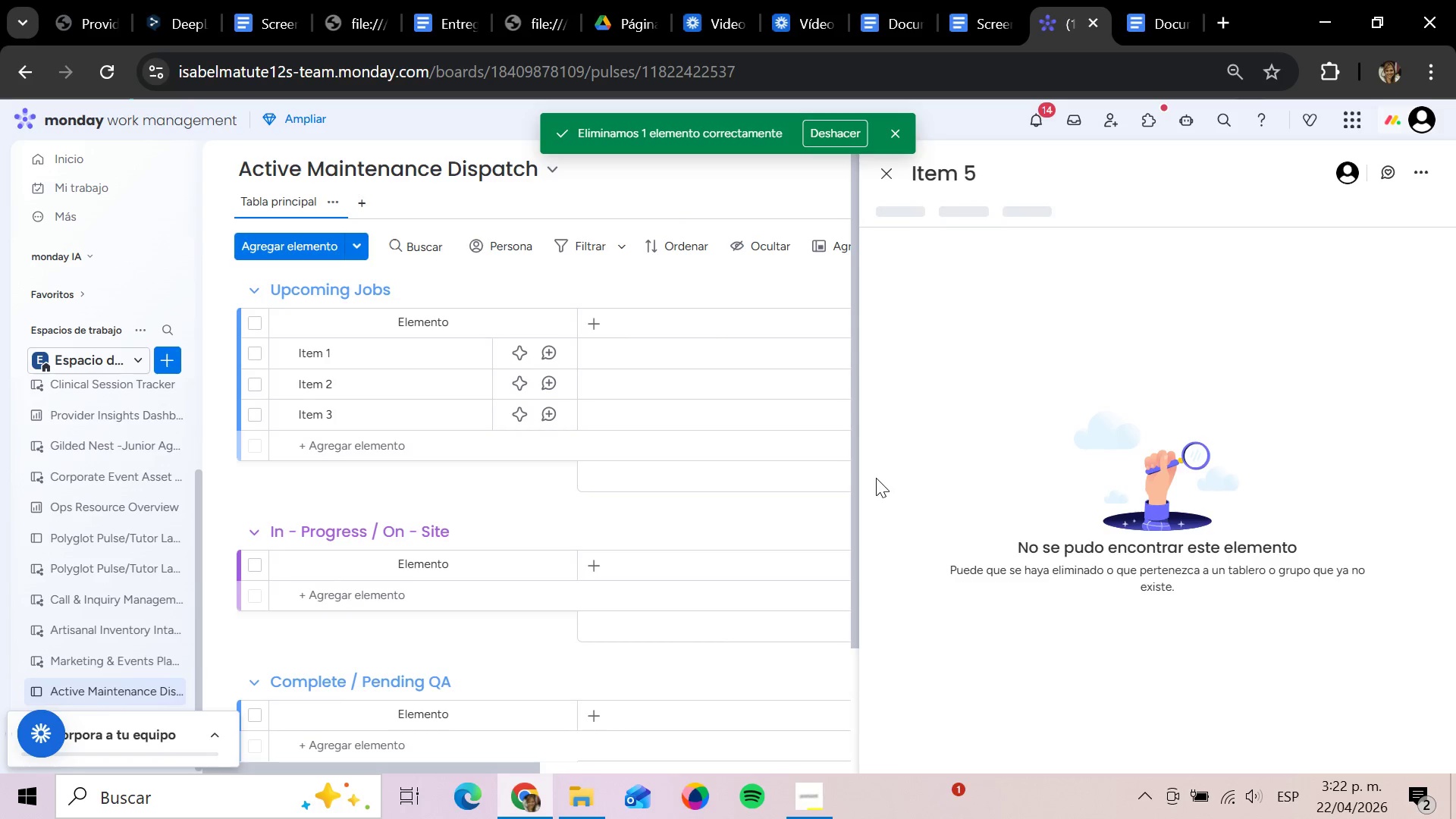 
wait(28.55)
 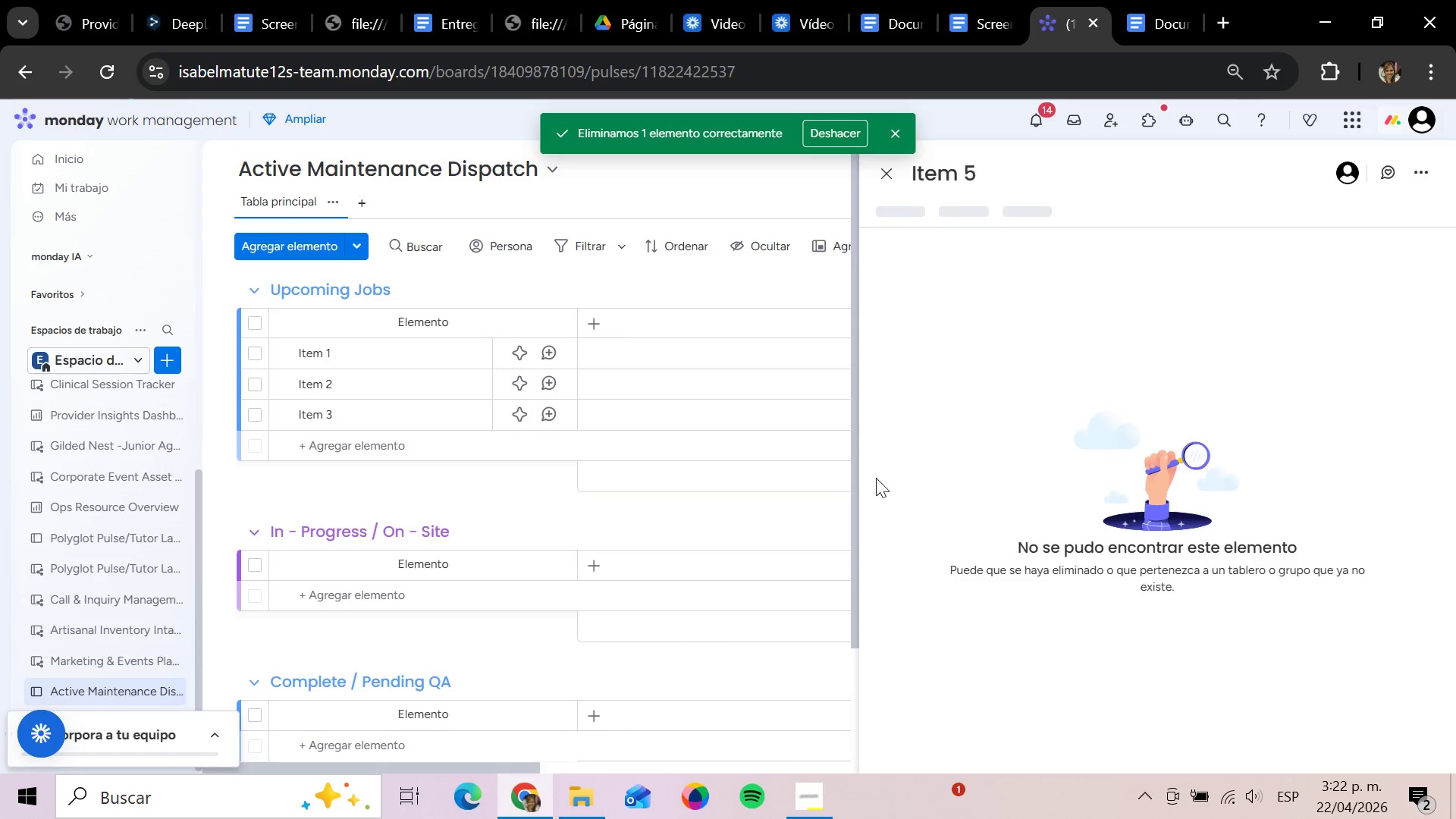 
left_click([457, 359])
 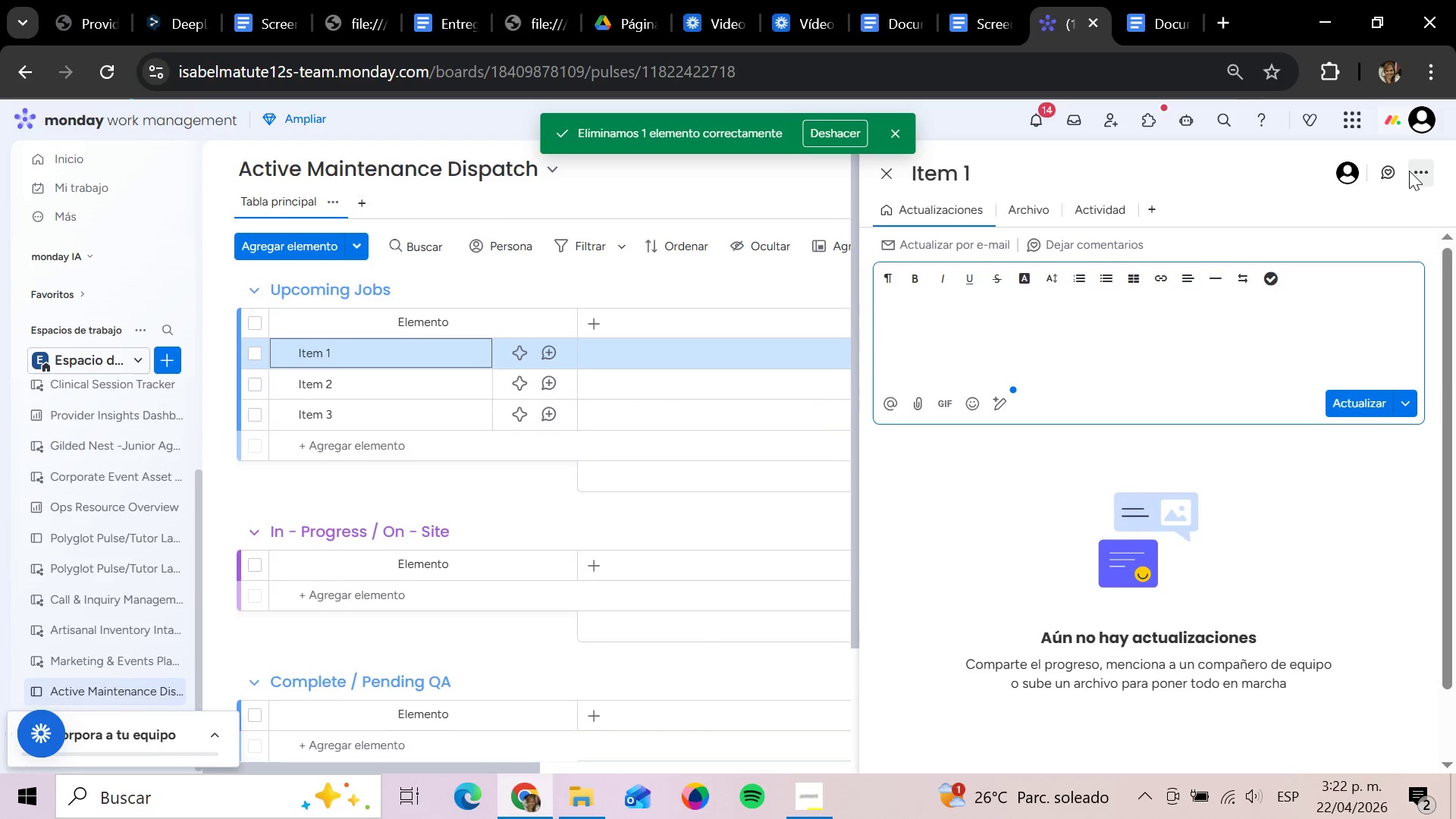 
wait(5.61)
 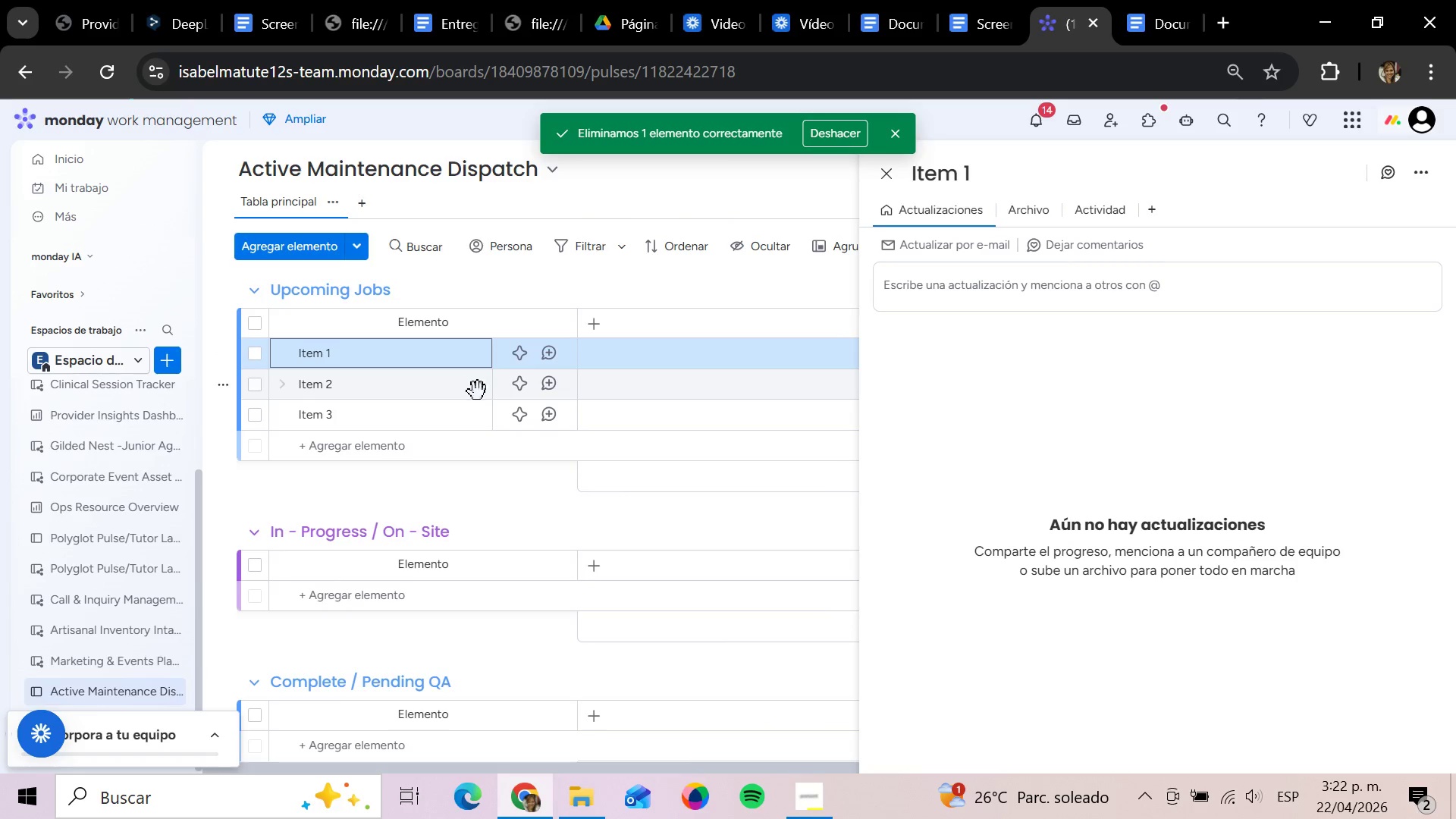 
left_click([1428, 179])
 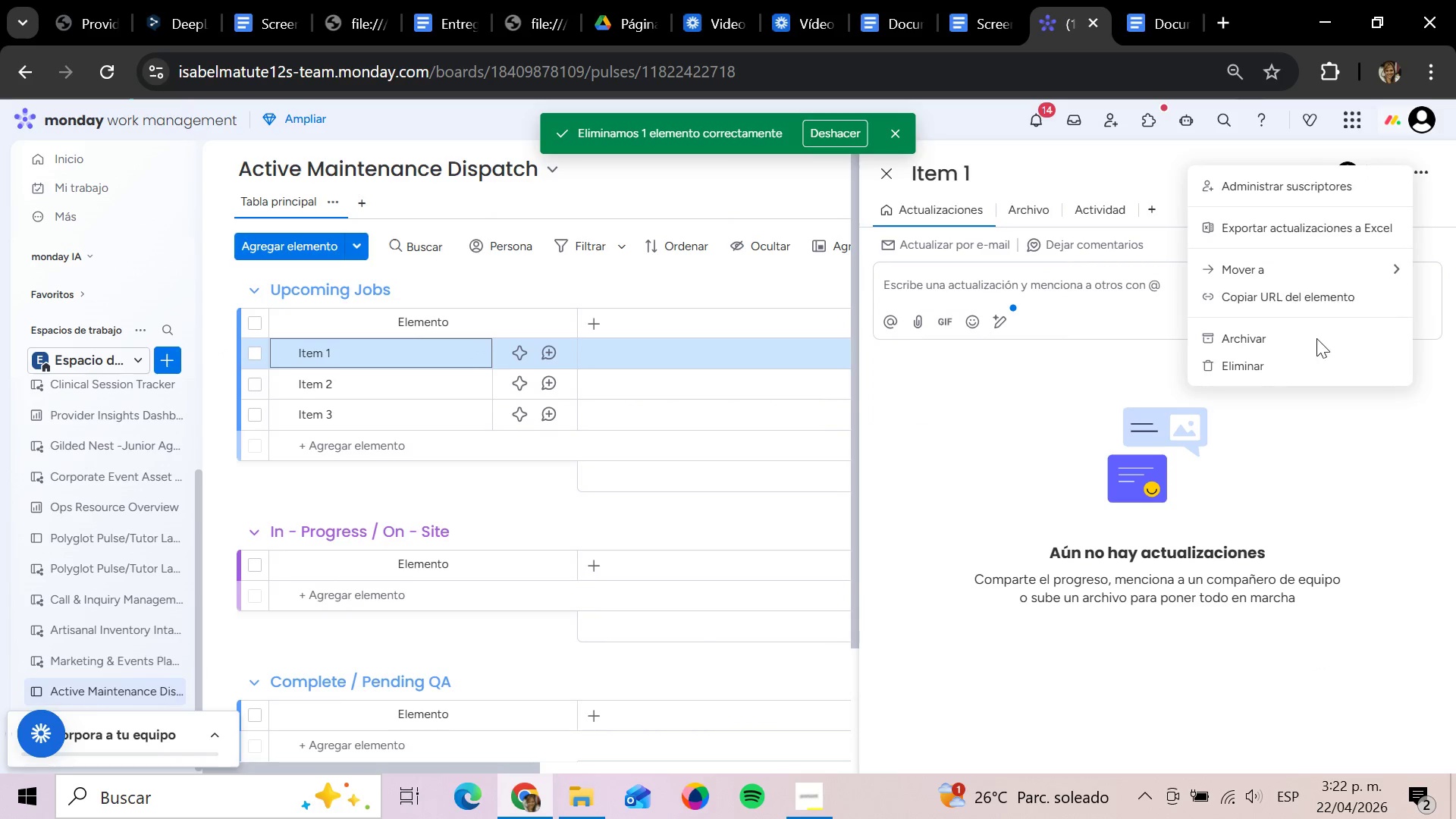 
left_click([1276, 362])
 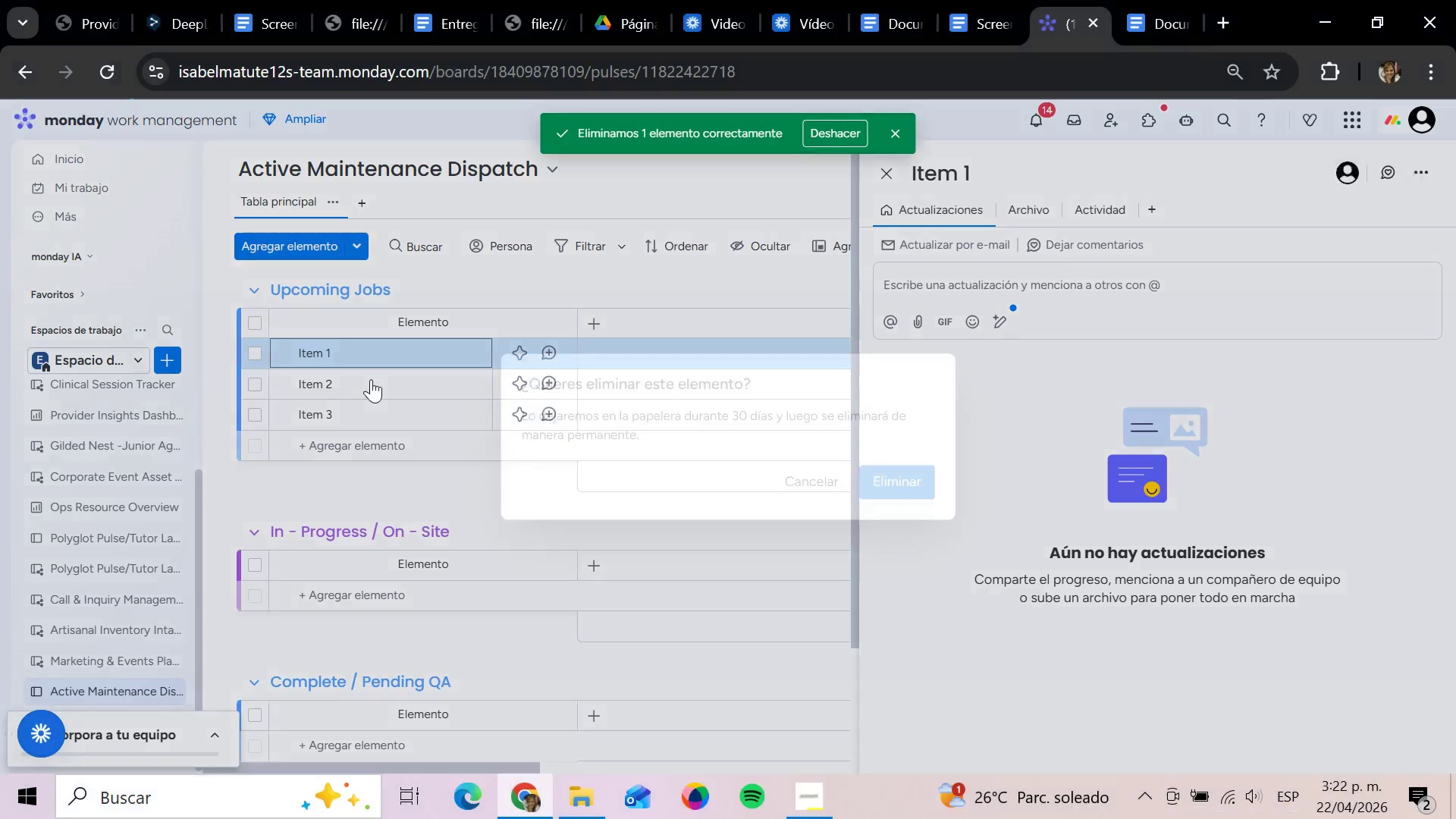 
left_click([371, 379])
 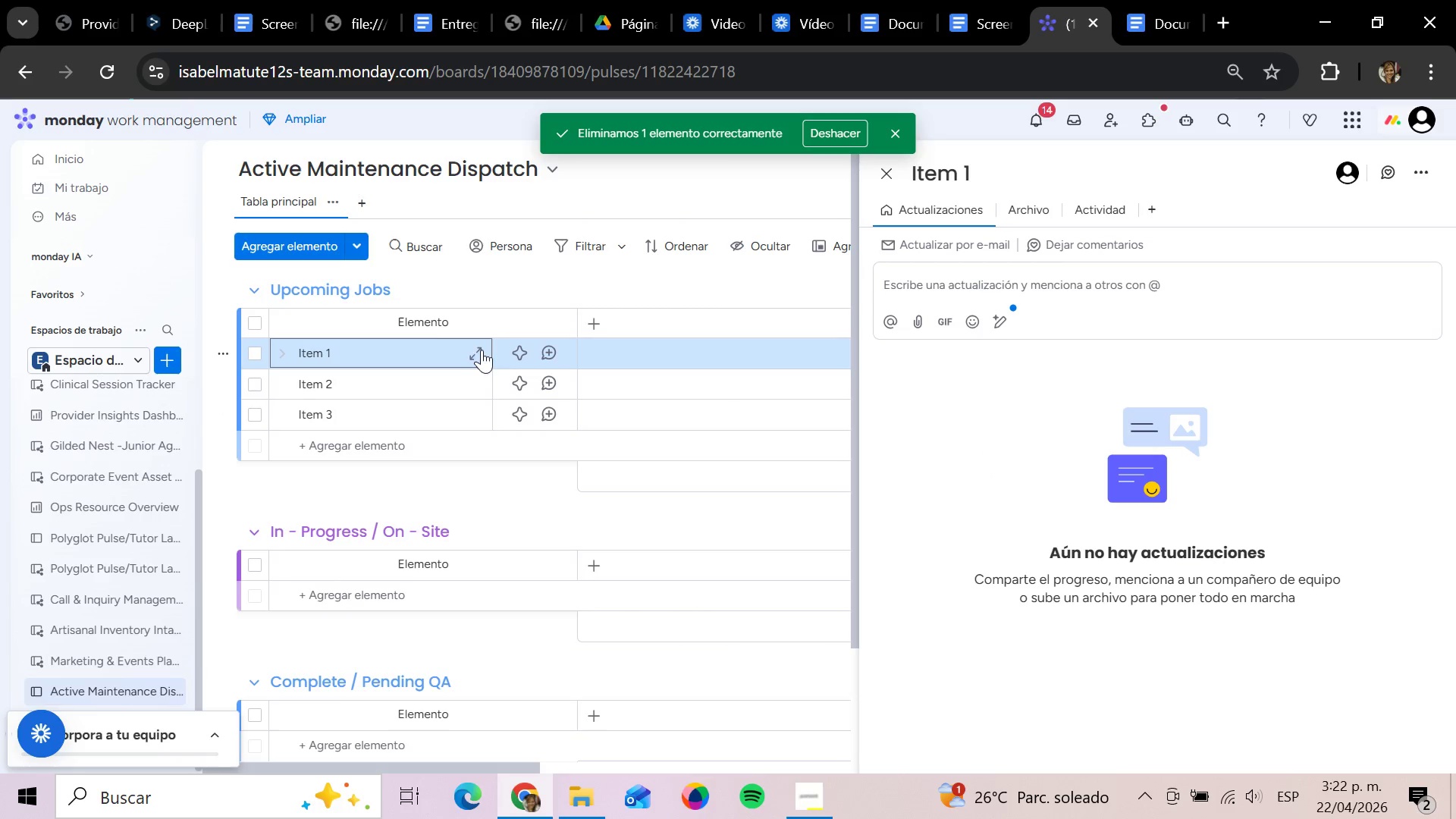 
left_click([435, 351])
 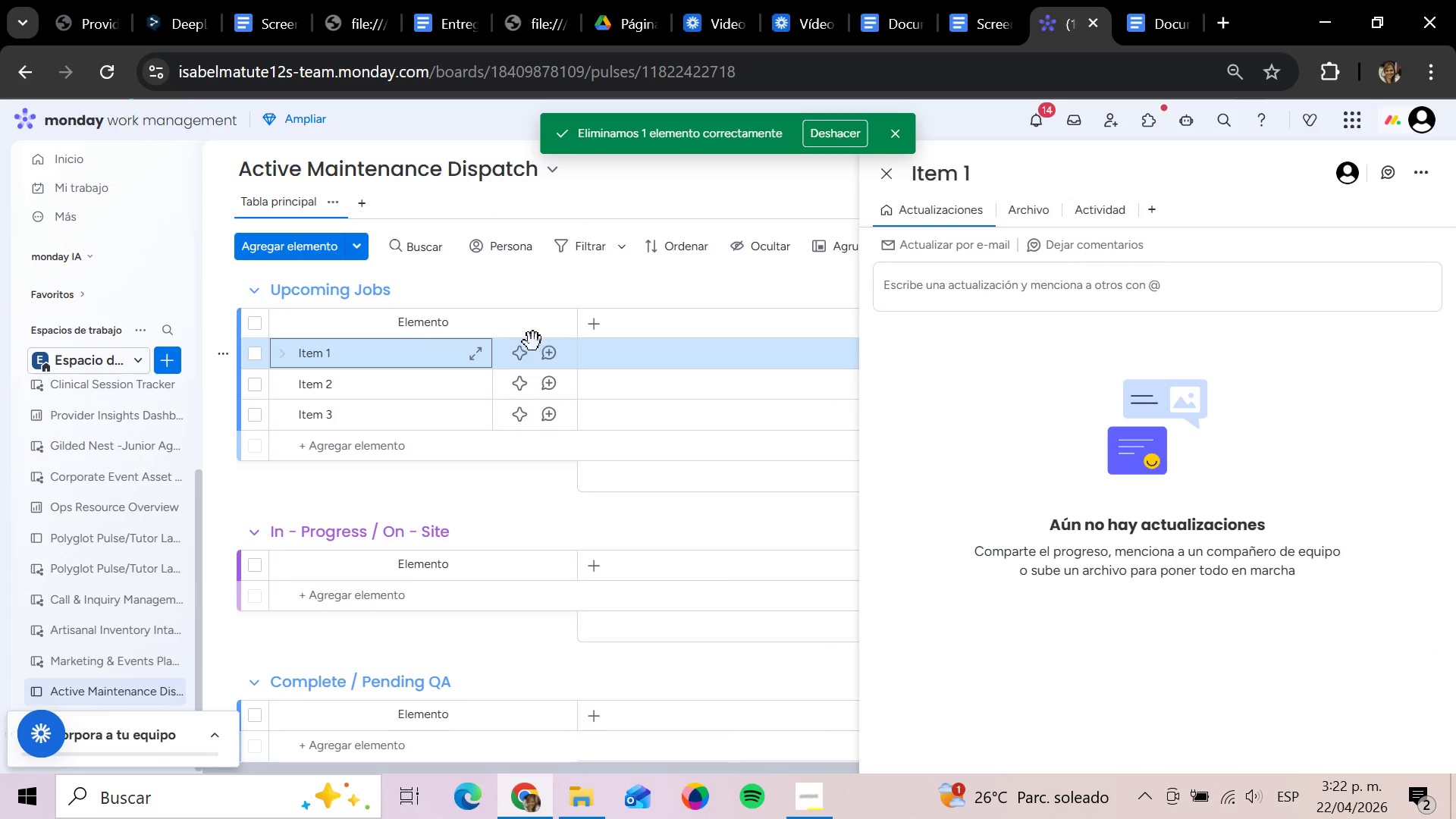 
left_click([1426, 187])
 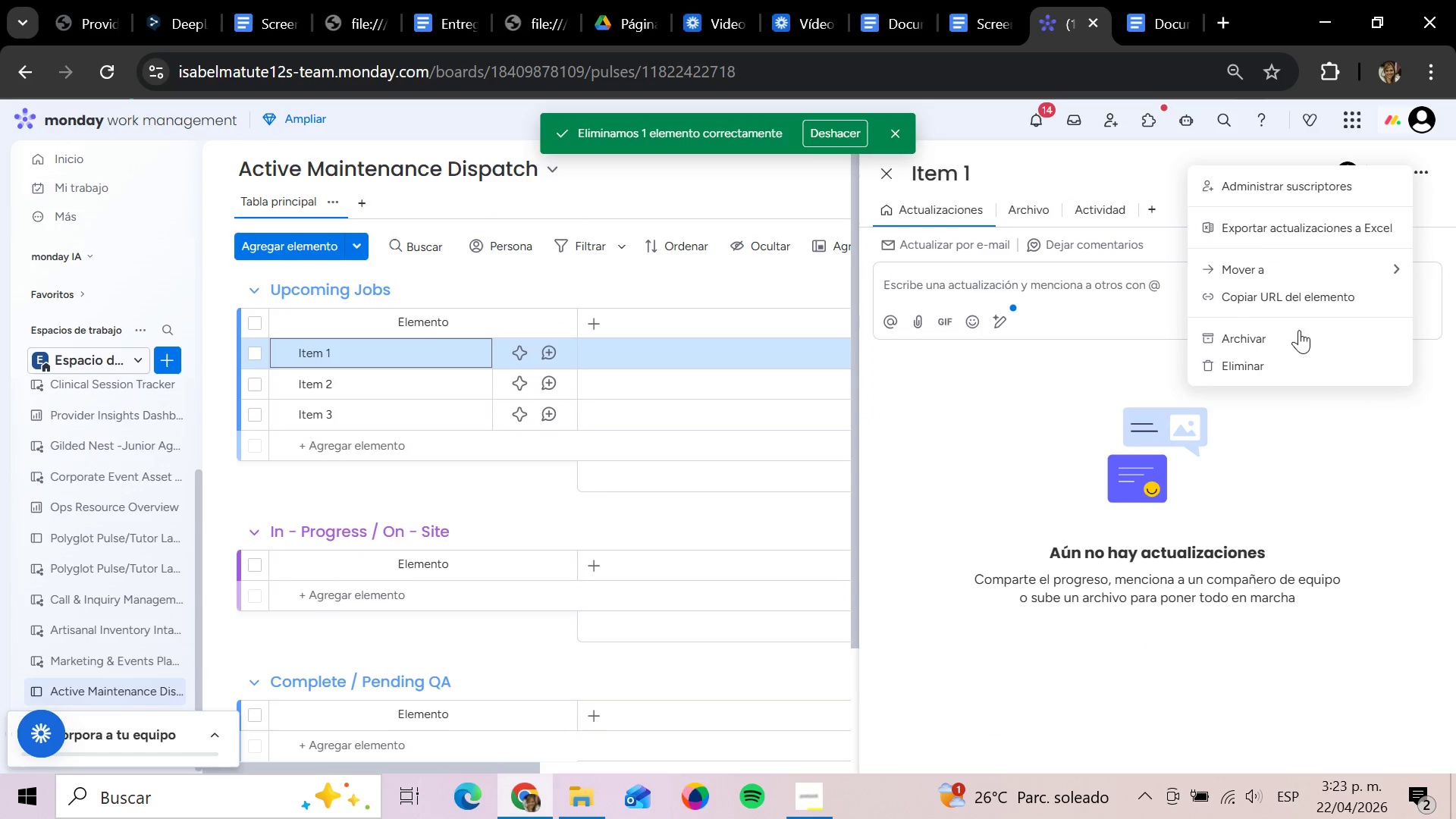 
left_click([1279, 360])
 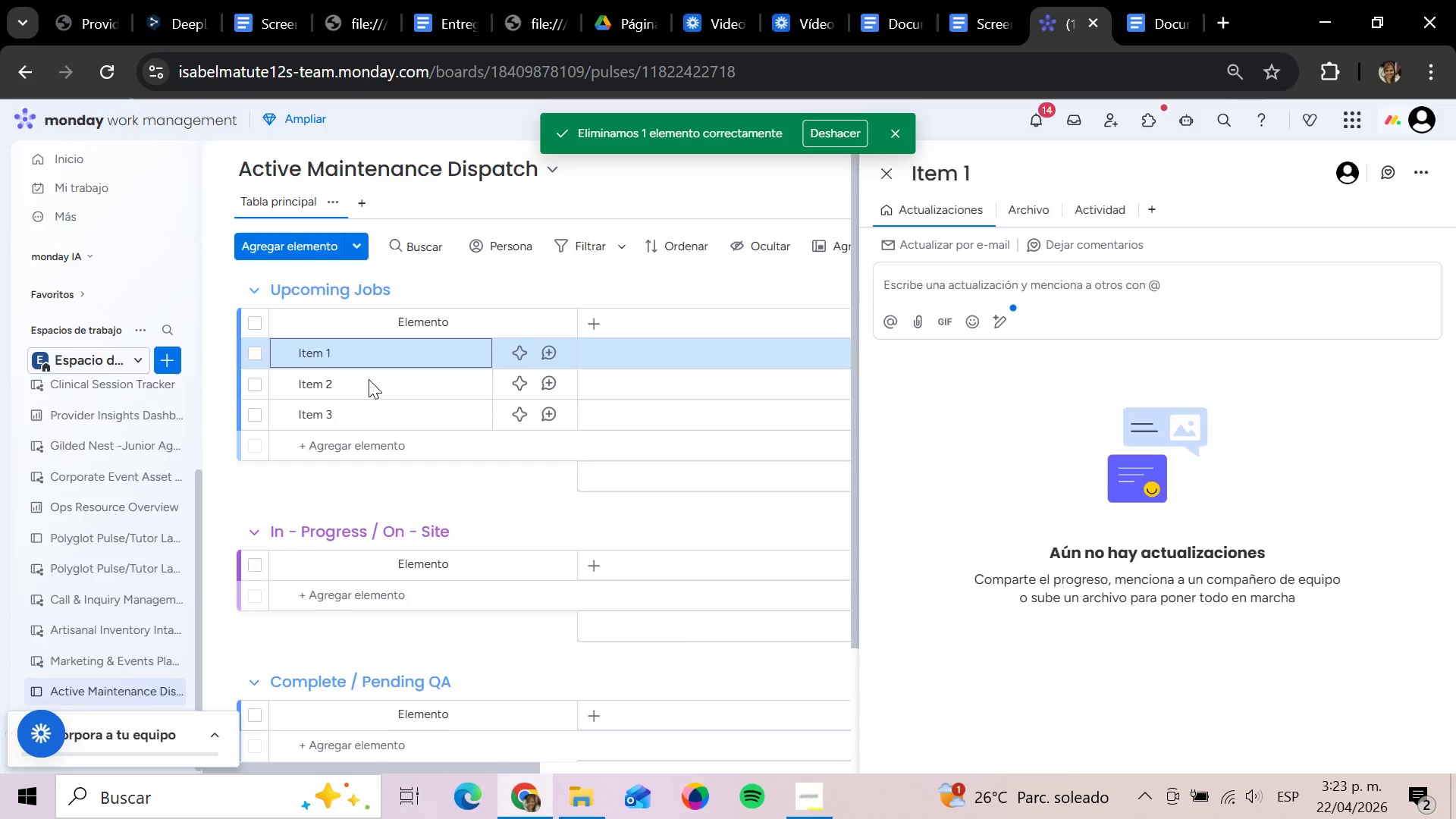 
left_click([369, 379])
 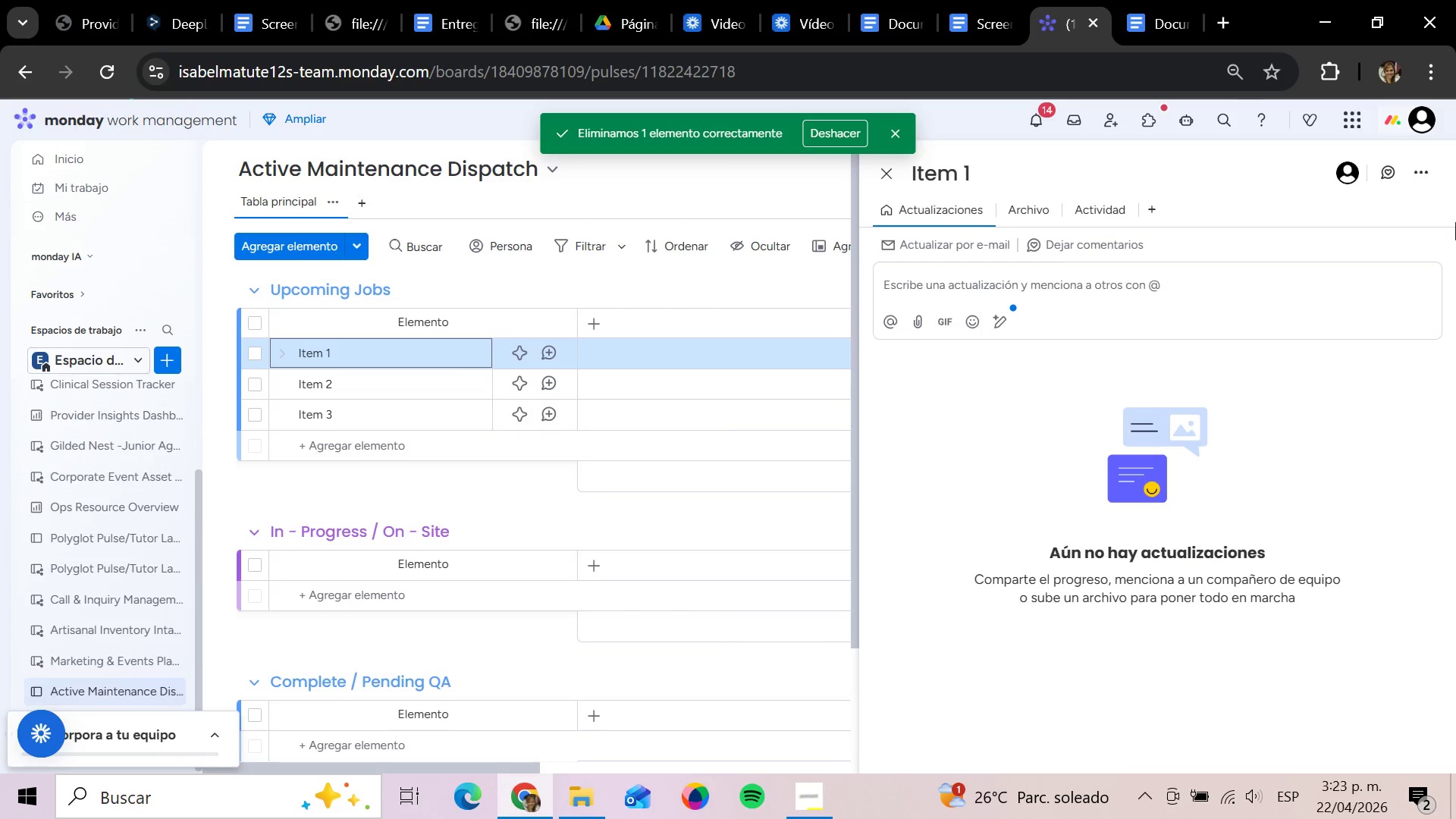 
left_click([1404, 176])
 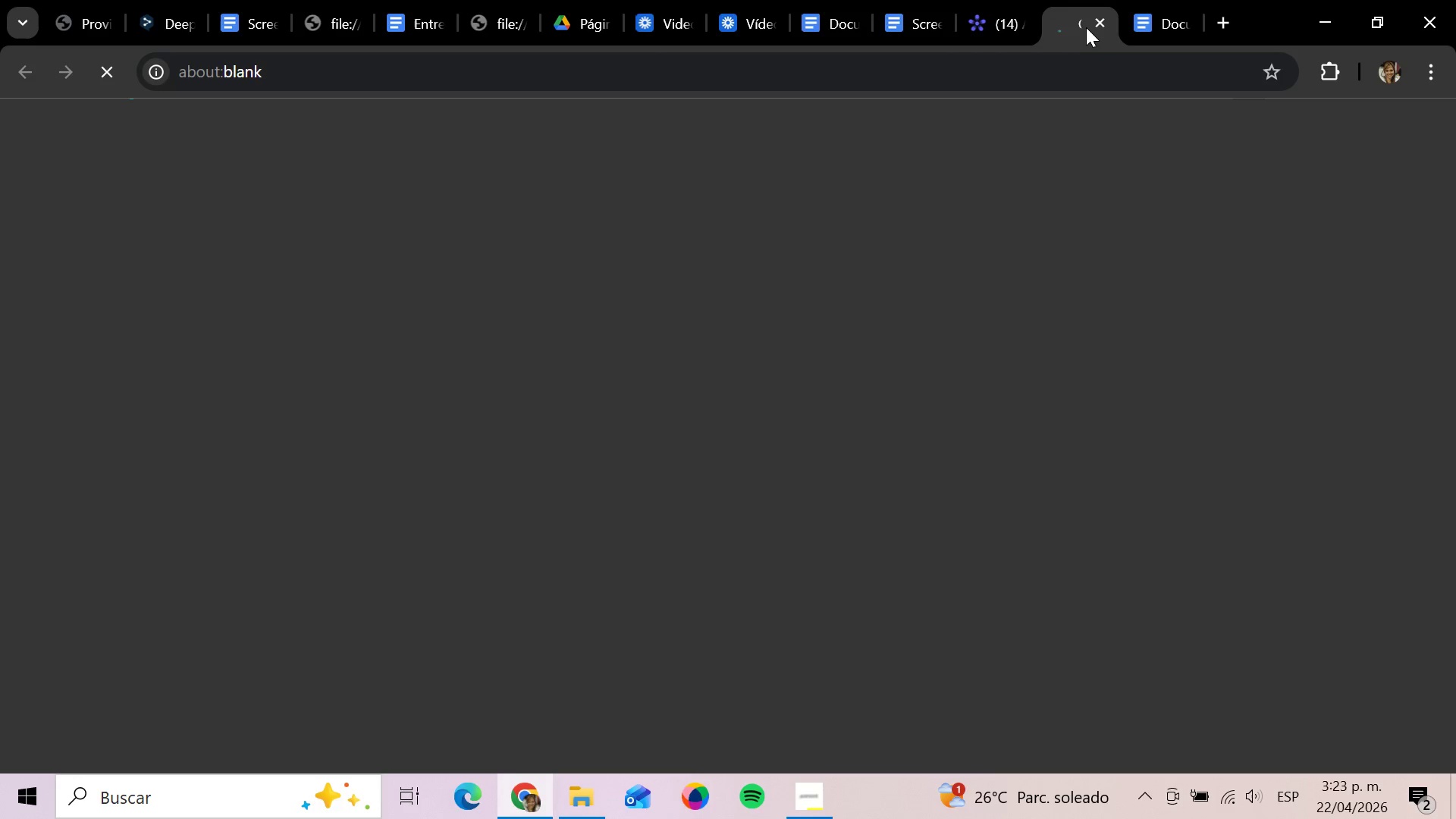 
left_click([1099, 24])
 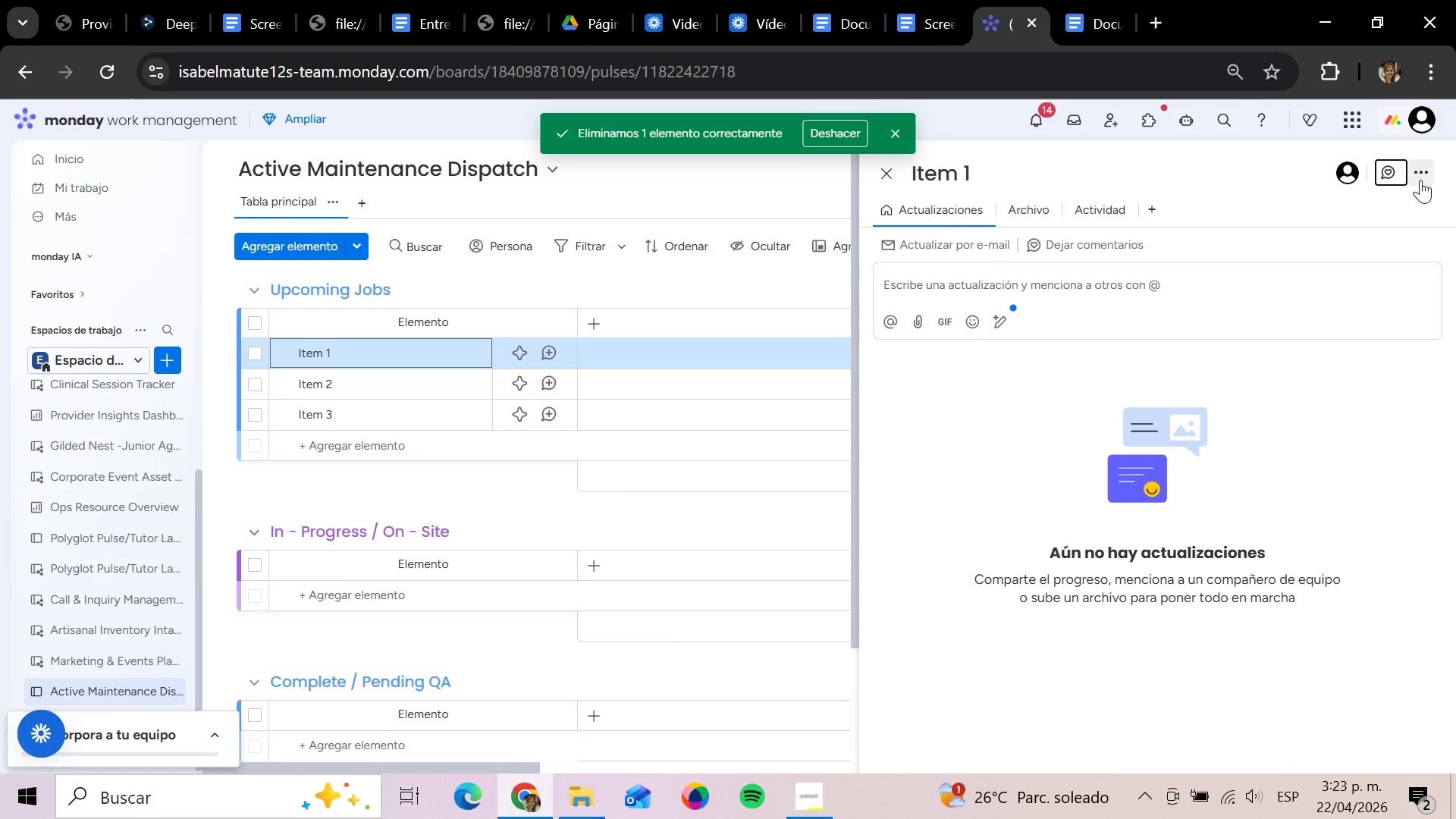 
left_click([1420, 180])
 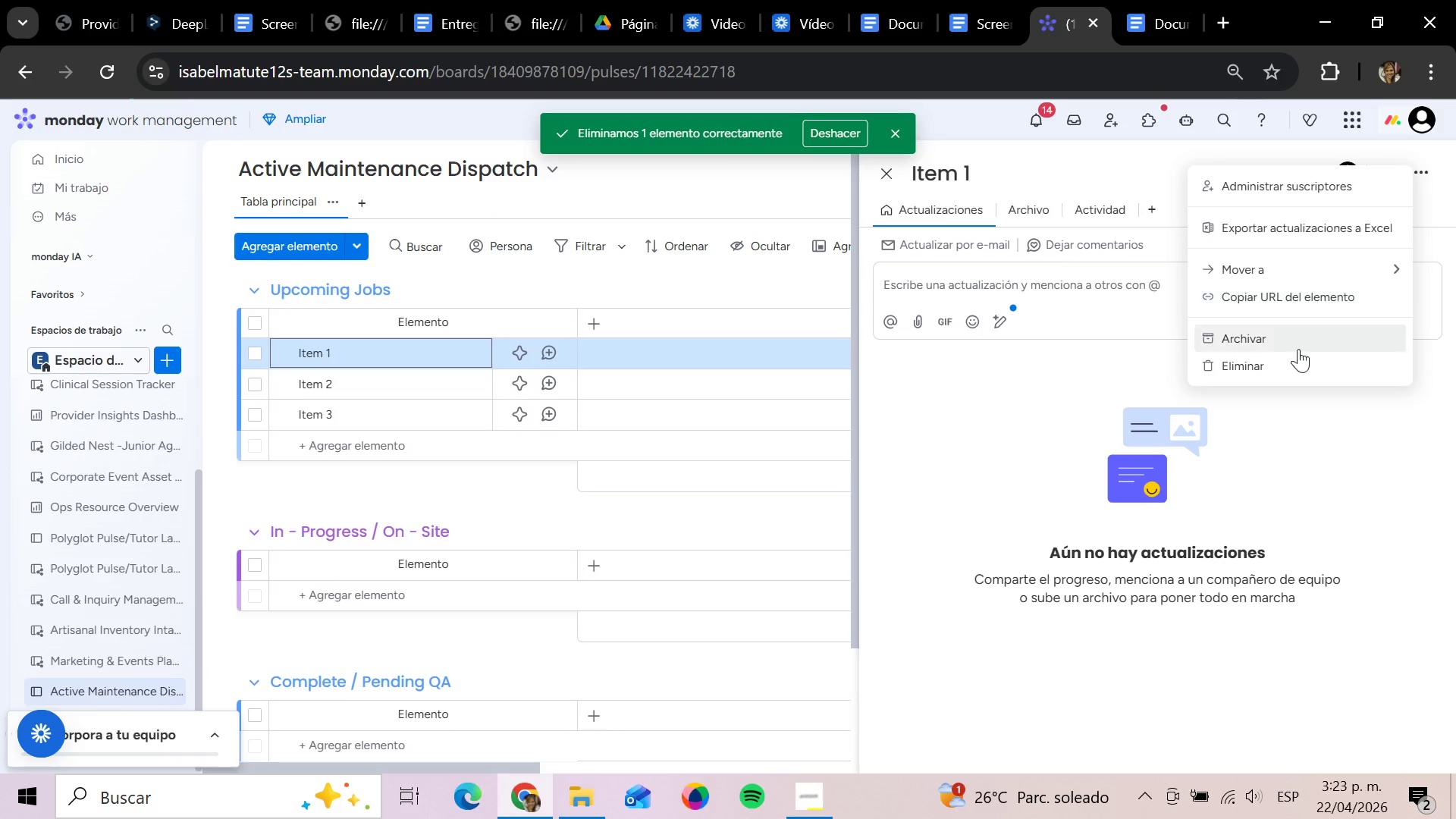 
left_click([1279, 365])
 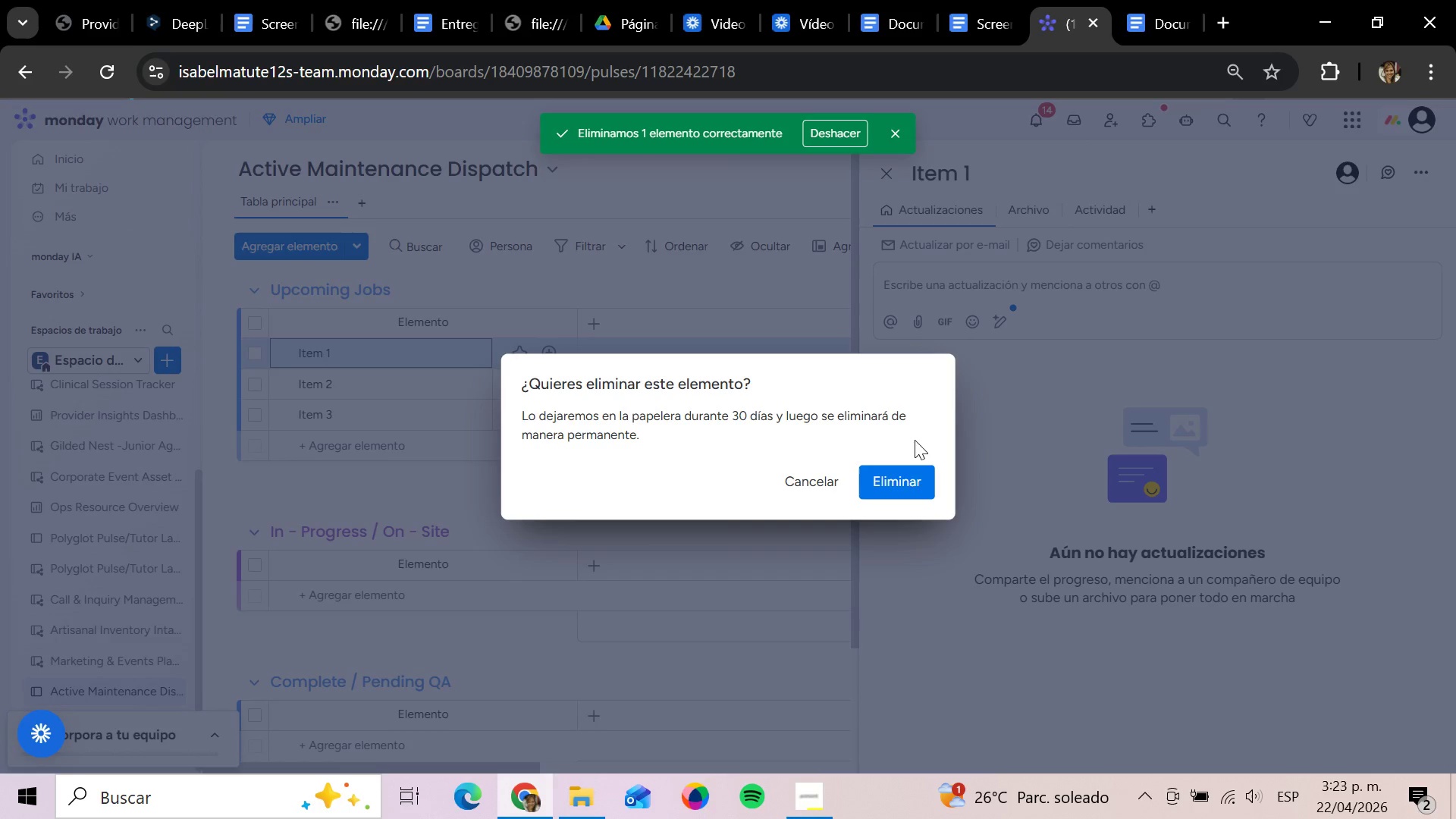 
left_click([899, 485])
 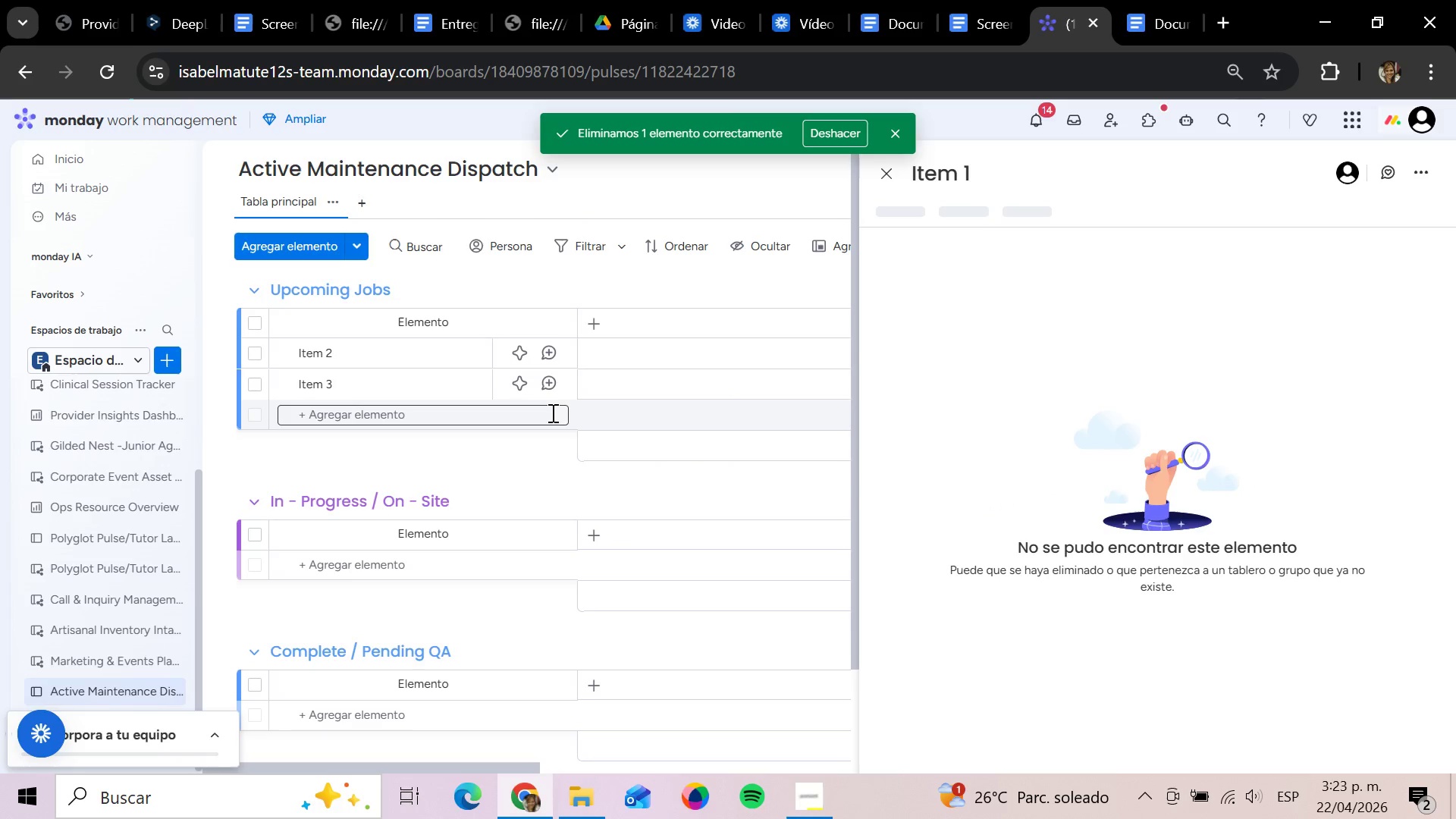 
left_click([417, 357])
 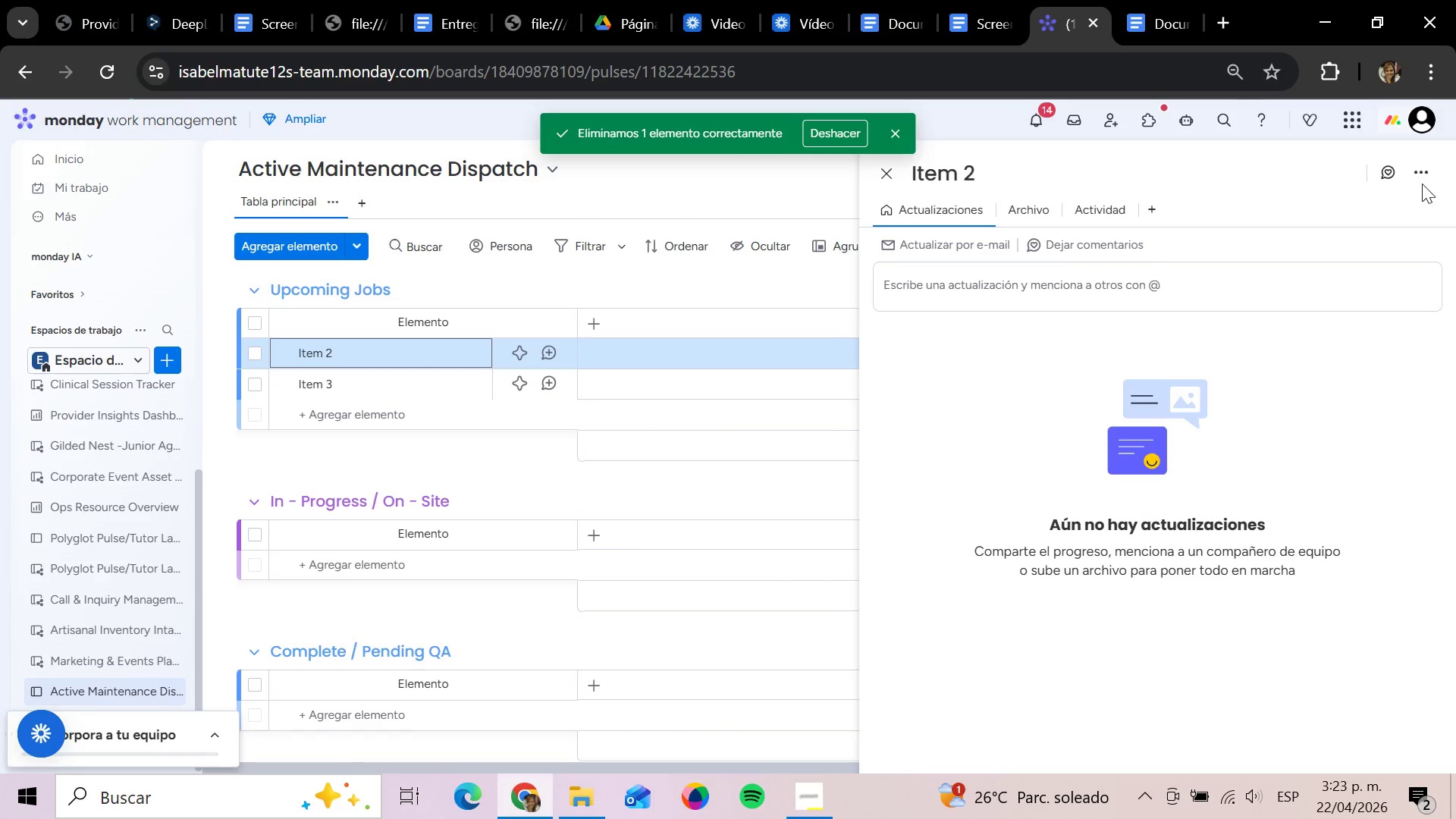 
left_click([1420, 178])
 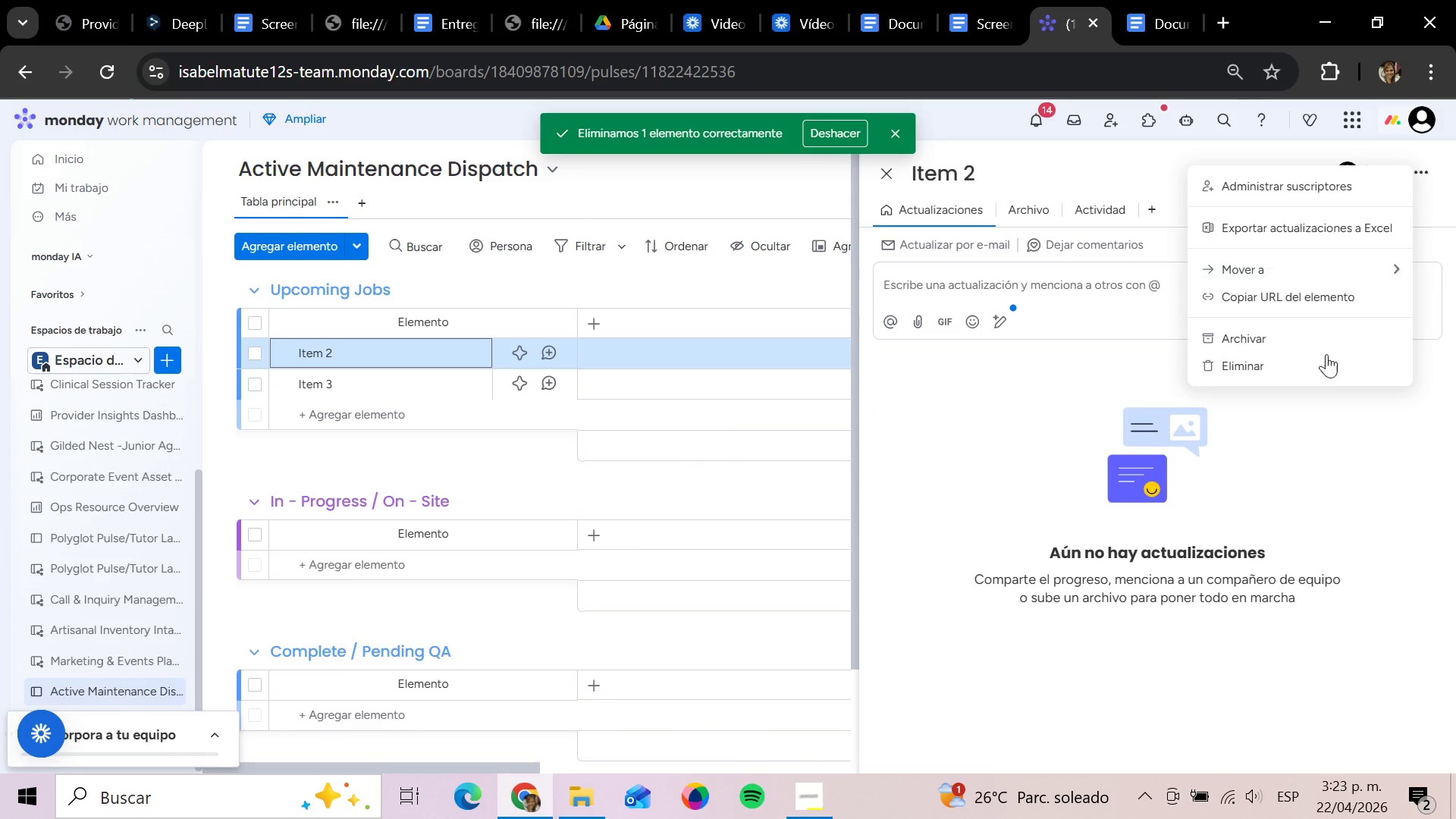 
left_click([1300, 373])
 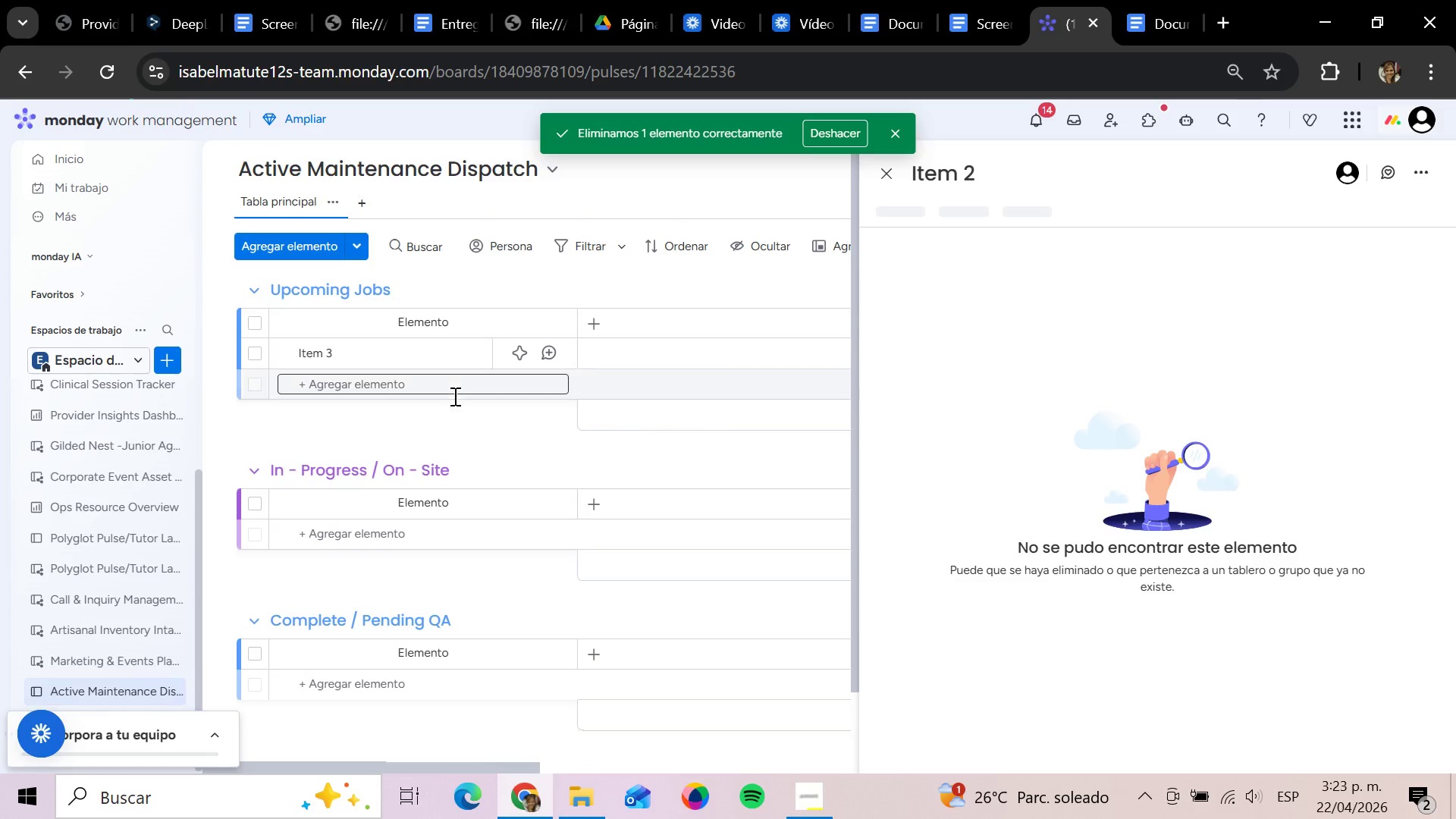 
left_click([422, 348])
 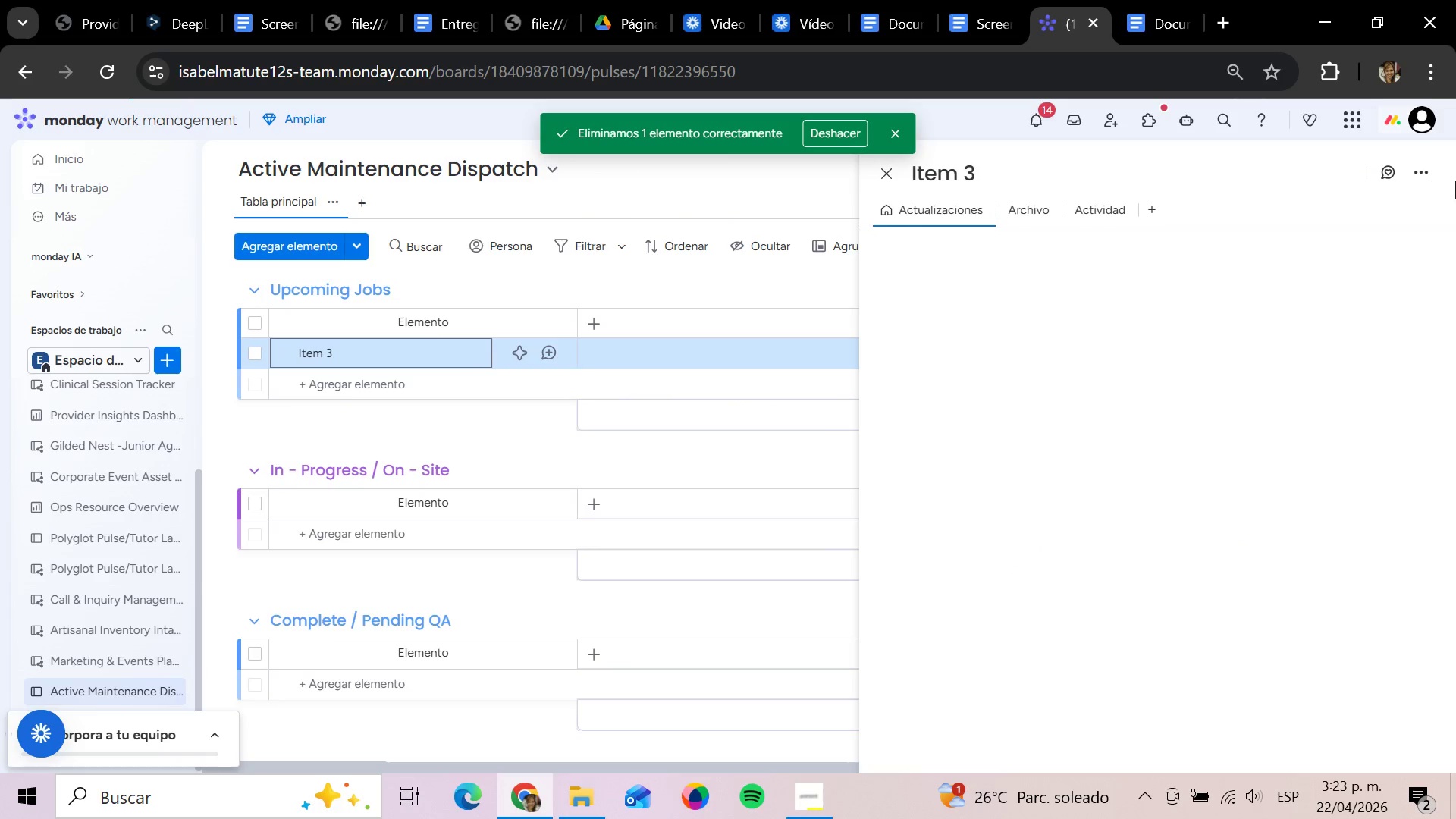 
left_click([1429, 174])
 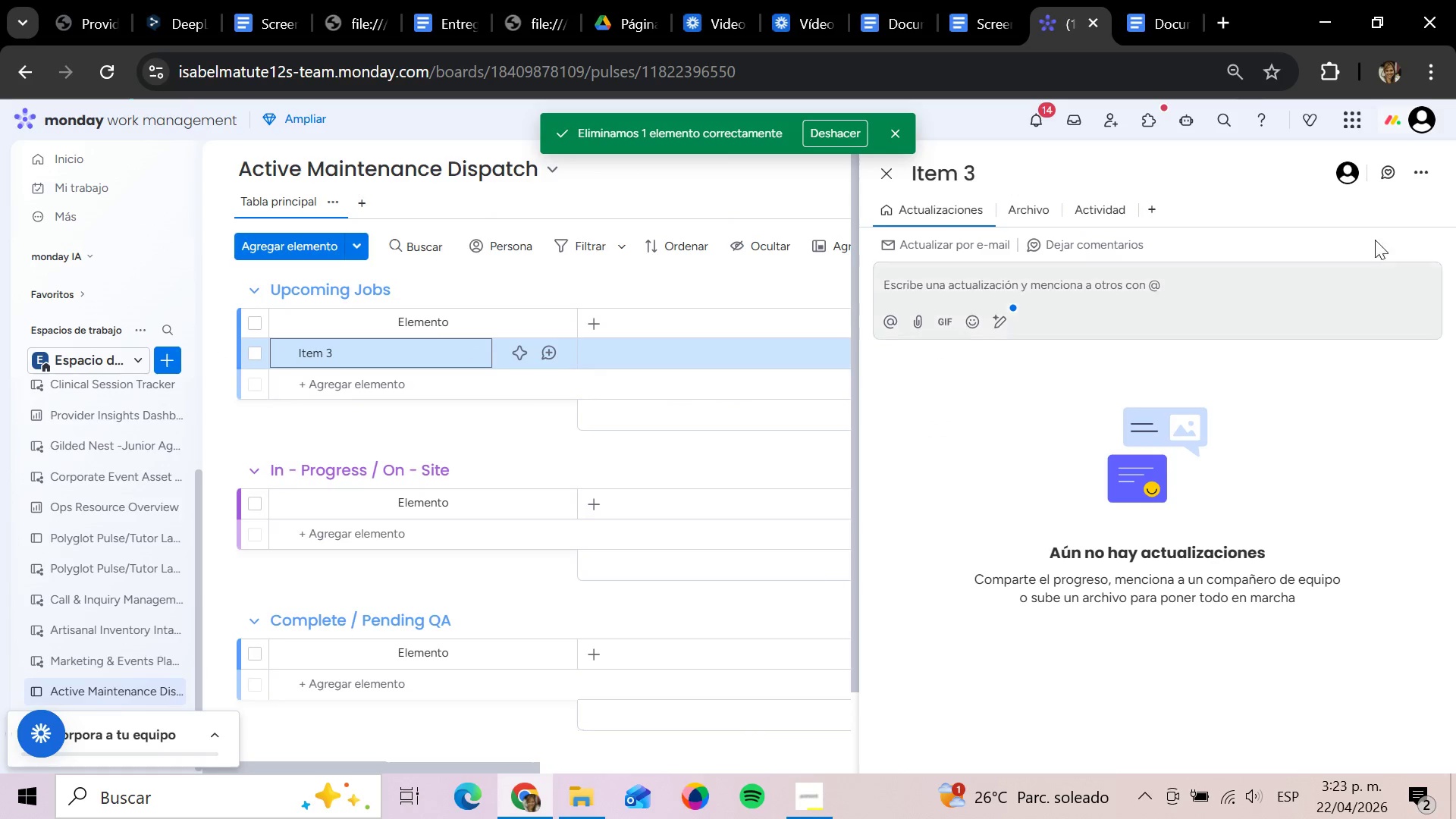 
left_click([1429, 174])
 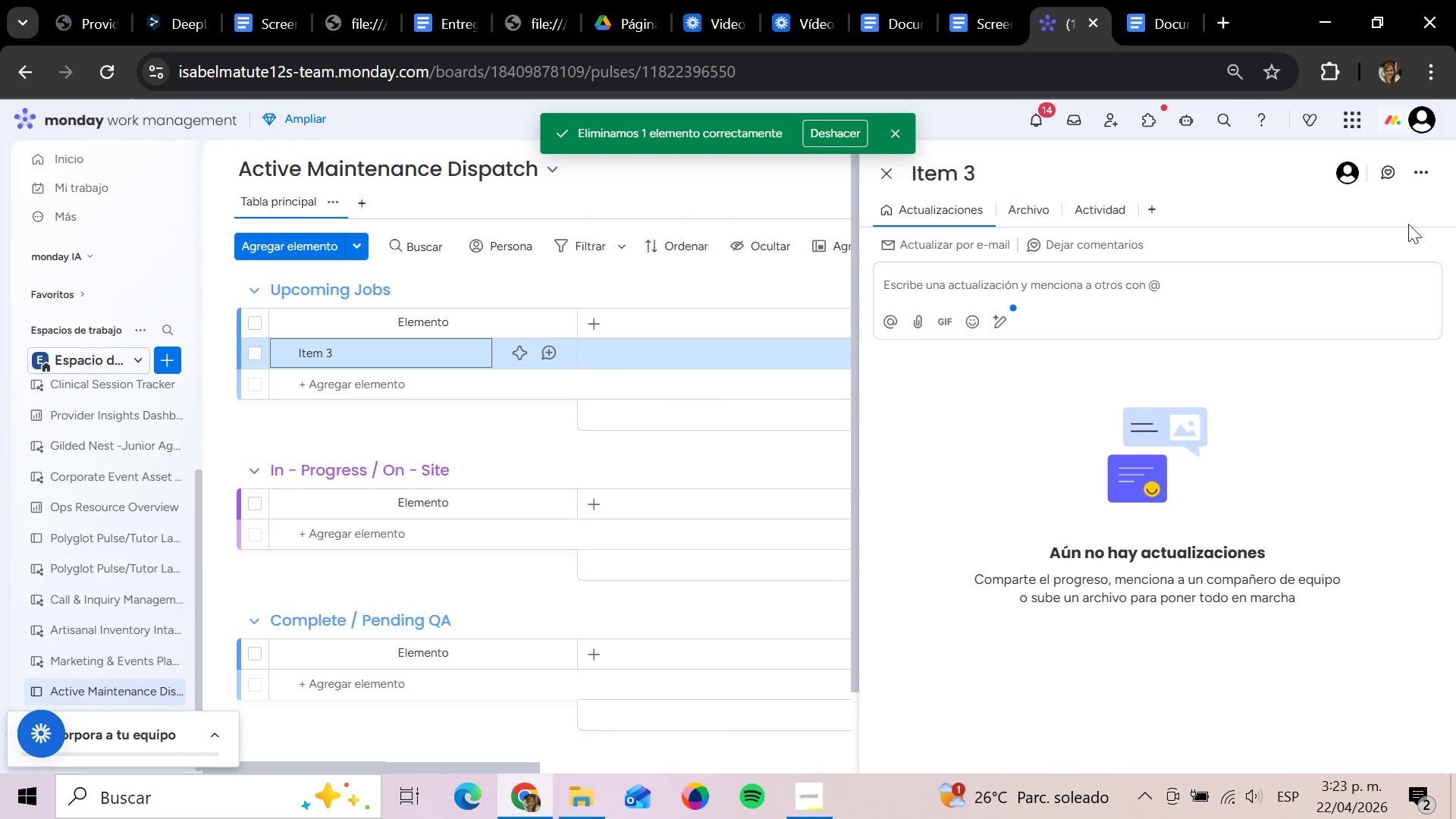 
left_click([1425, 172])
 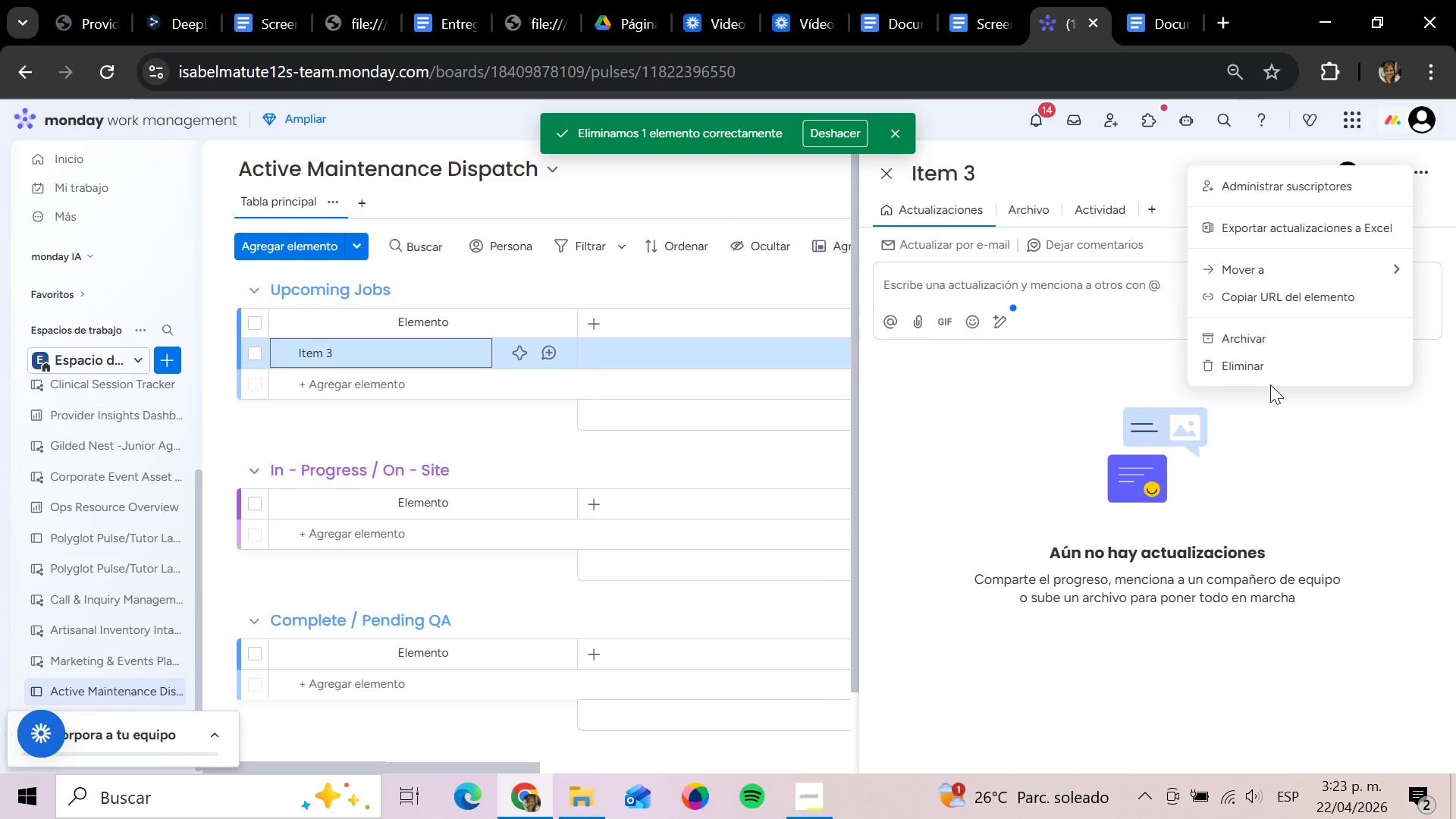 
left_click([1266, 366])
 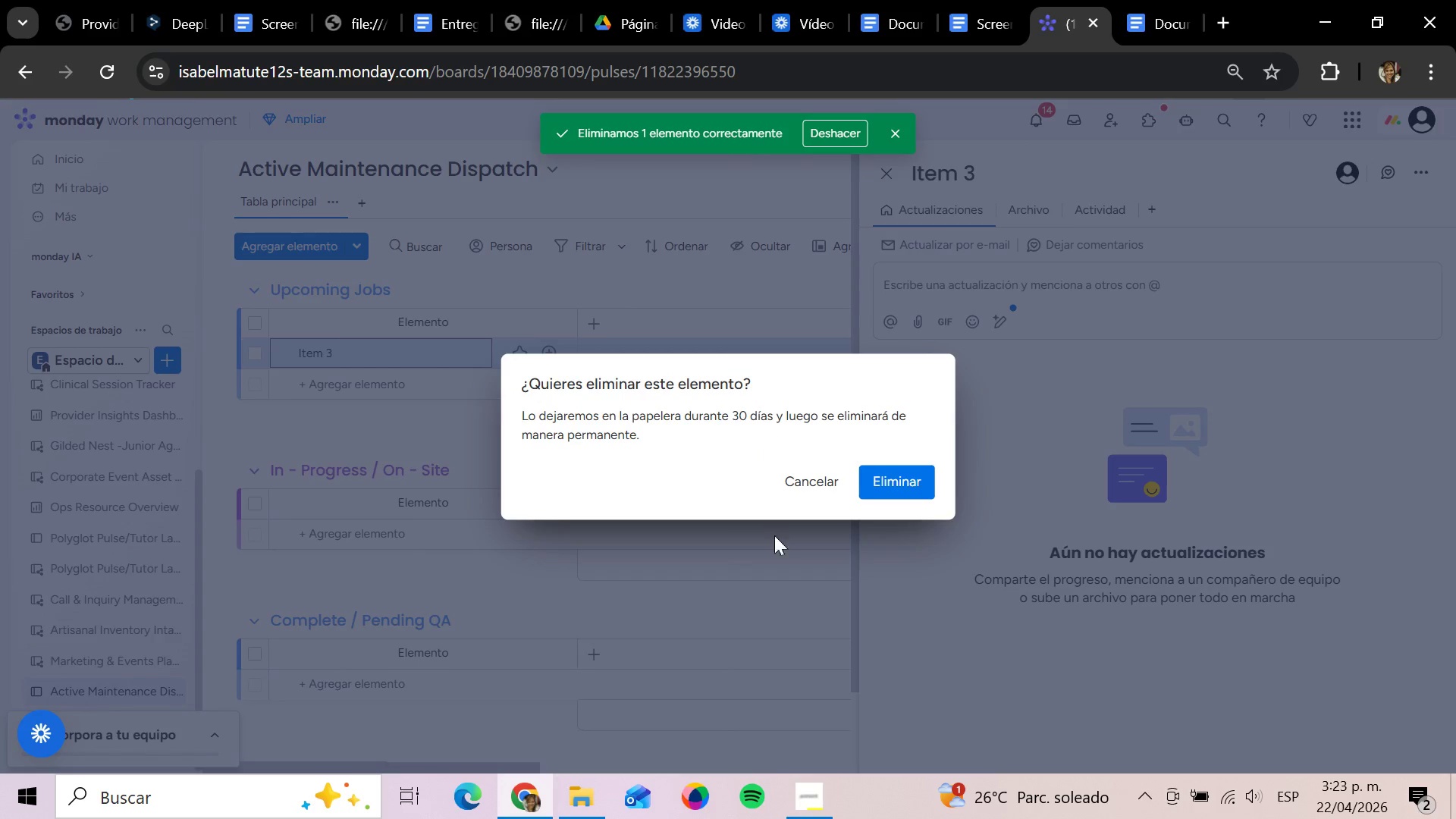 
left_click([877, 479])
 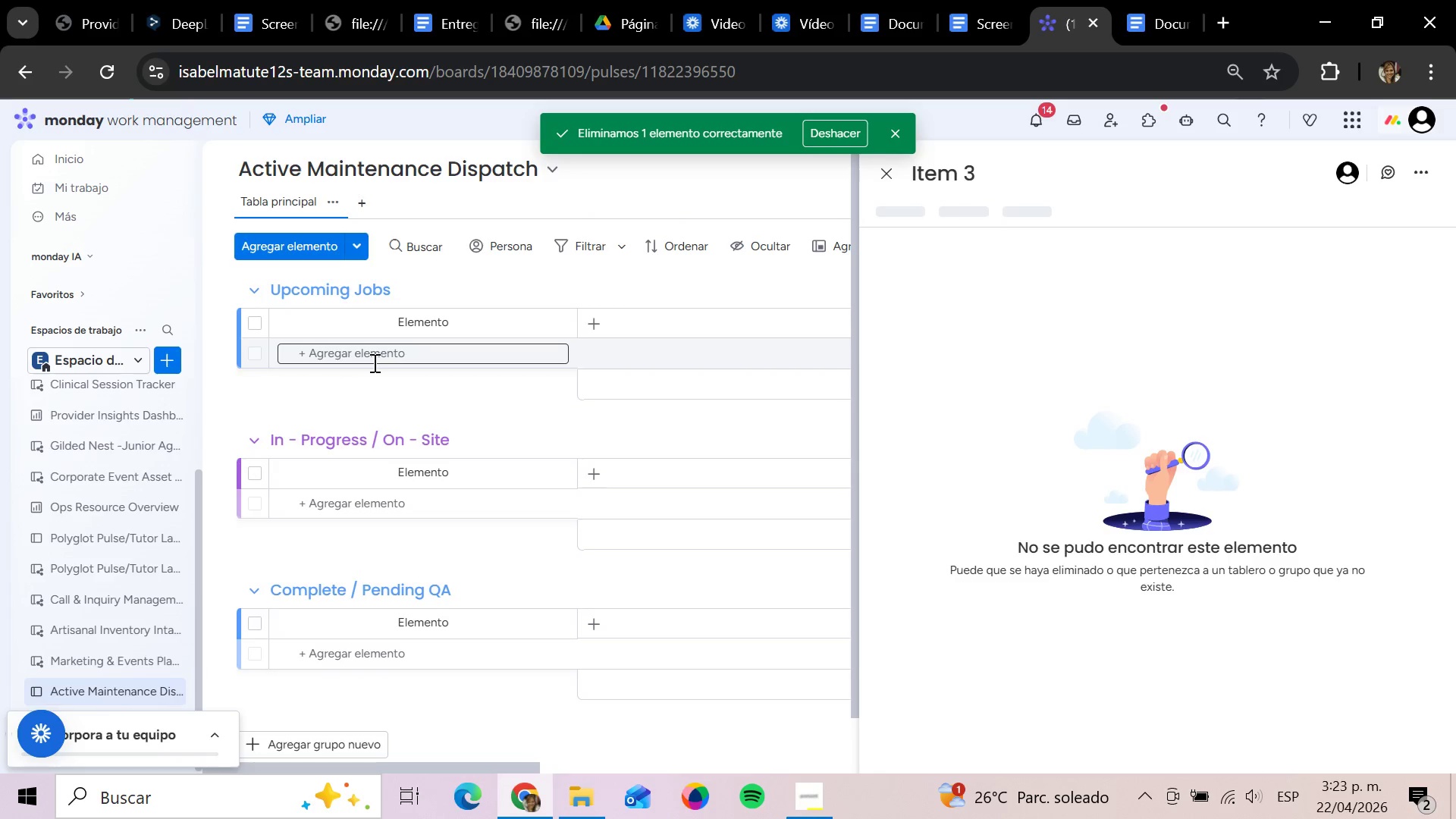 
wait(14.09)
 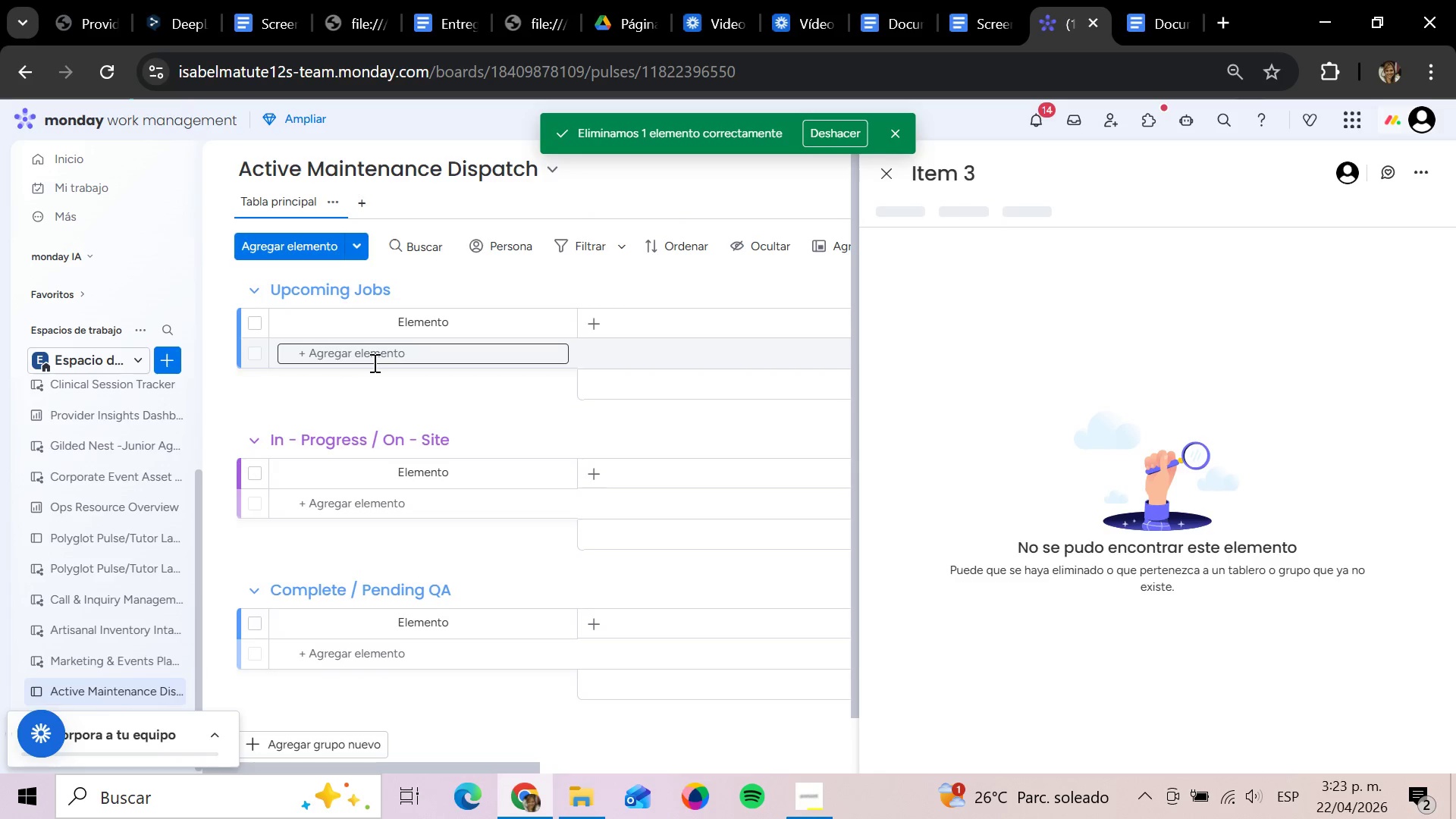 
left_click([373, 362])
 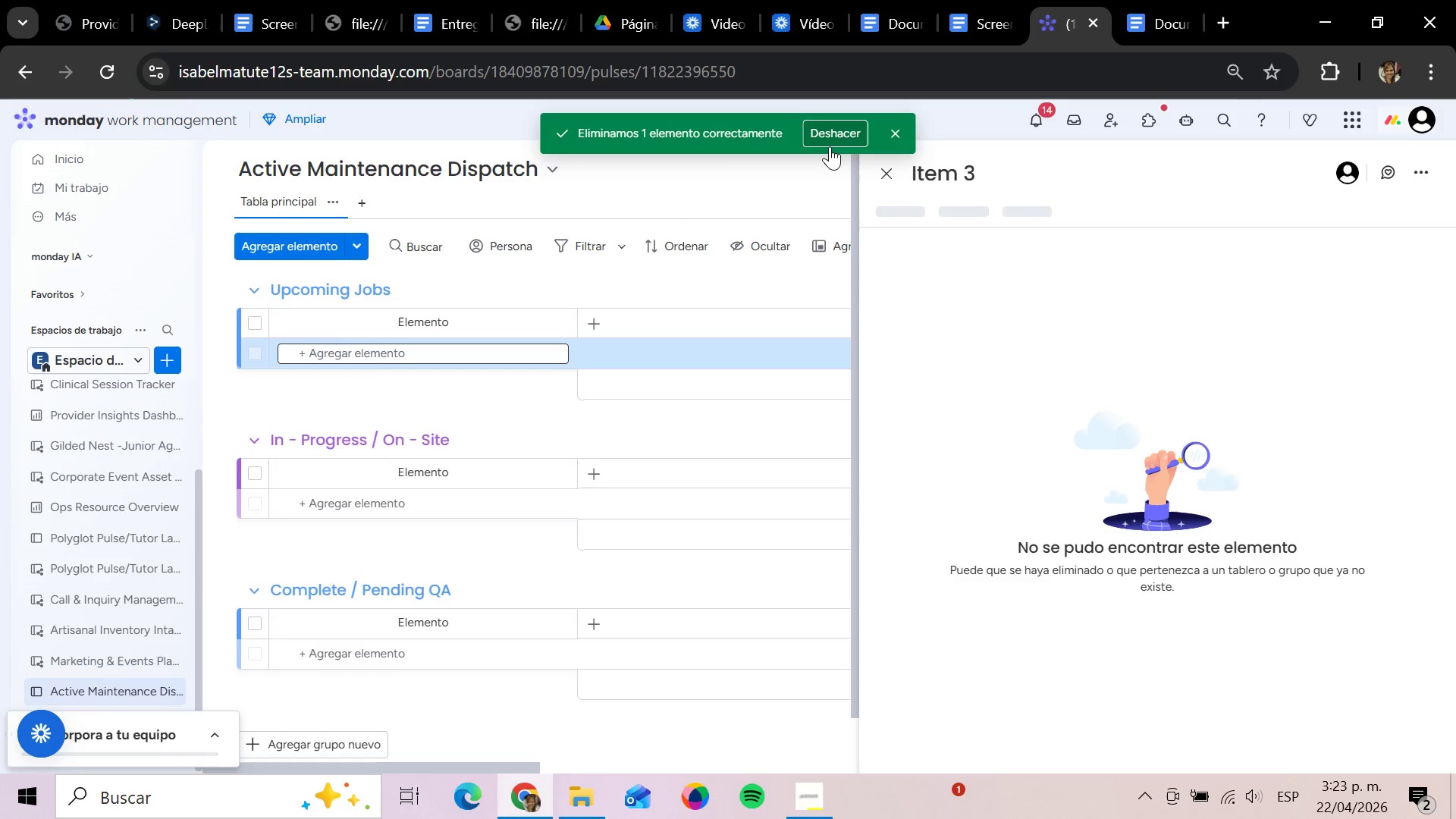 
type( w)
key(Backspace)
key(Backspace)
type(Woe)
key(Backspace)
type(rk B)
key(Backspace)
type(n)
key(Backspace)
type(n)
key(Backspace)
type(Name)
 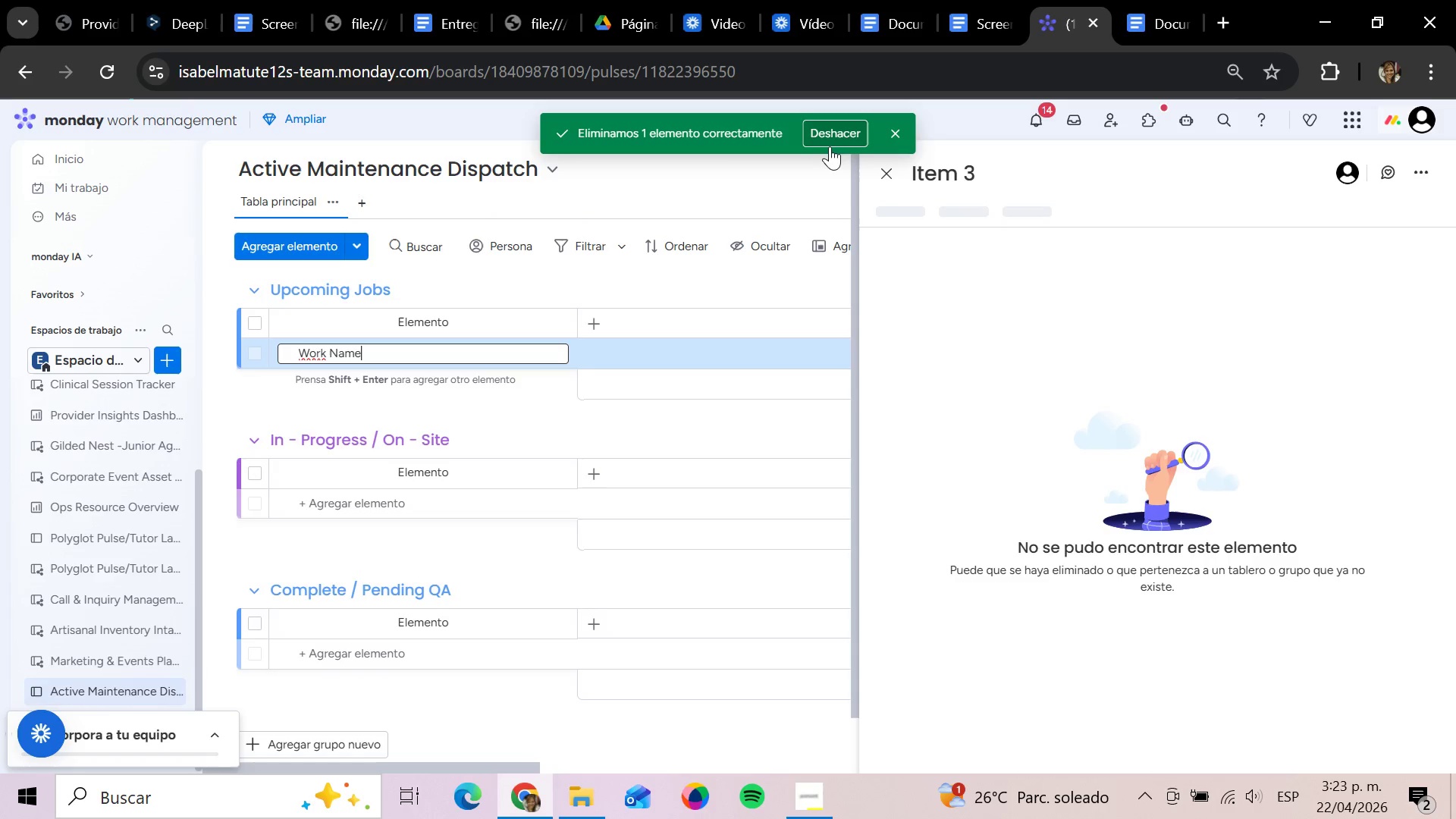 
key(Enter)
 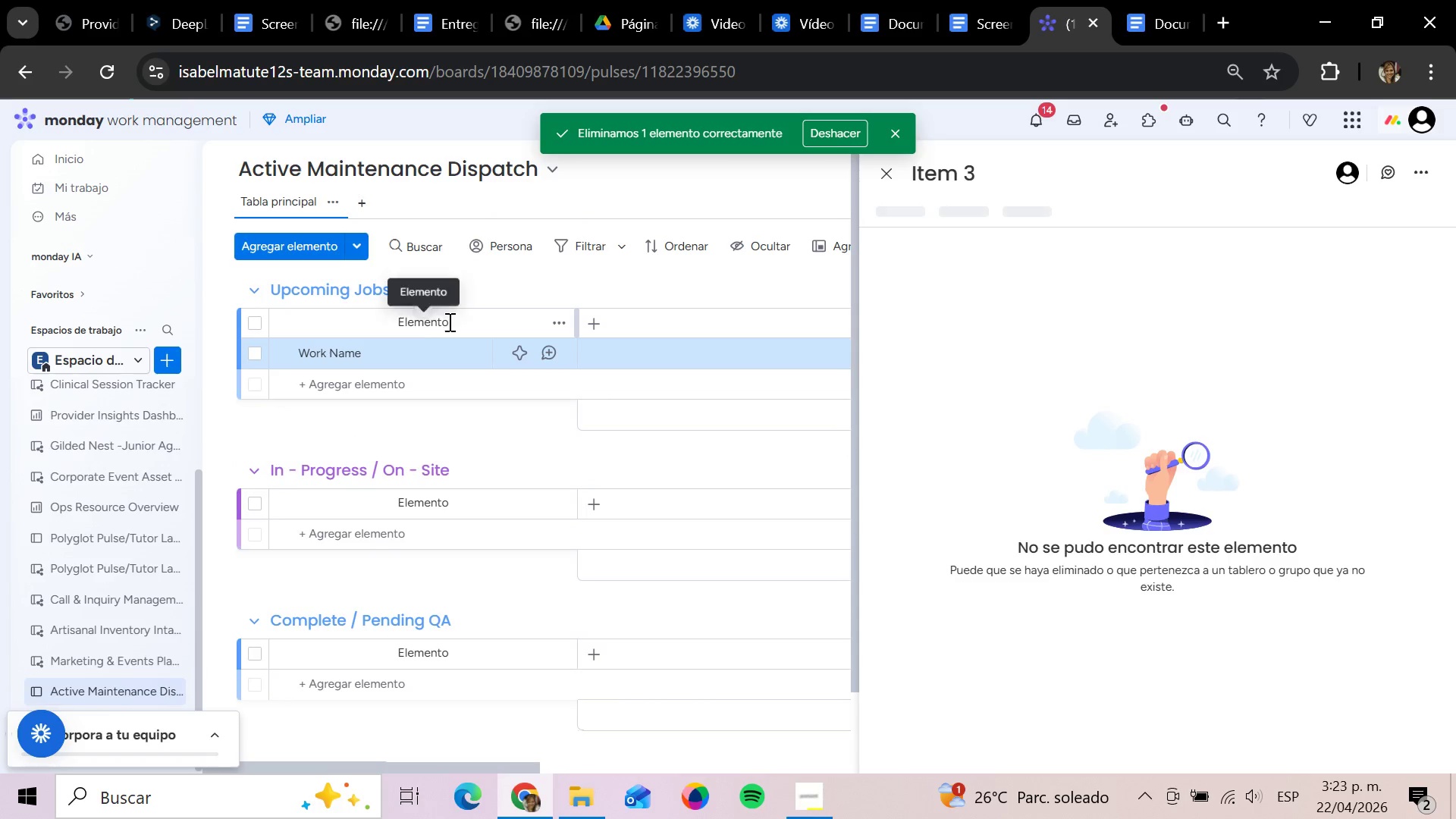 
left_click([370, 351])
 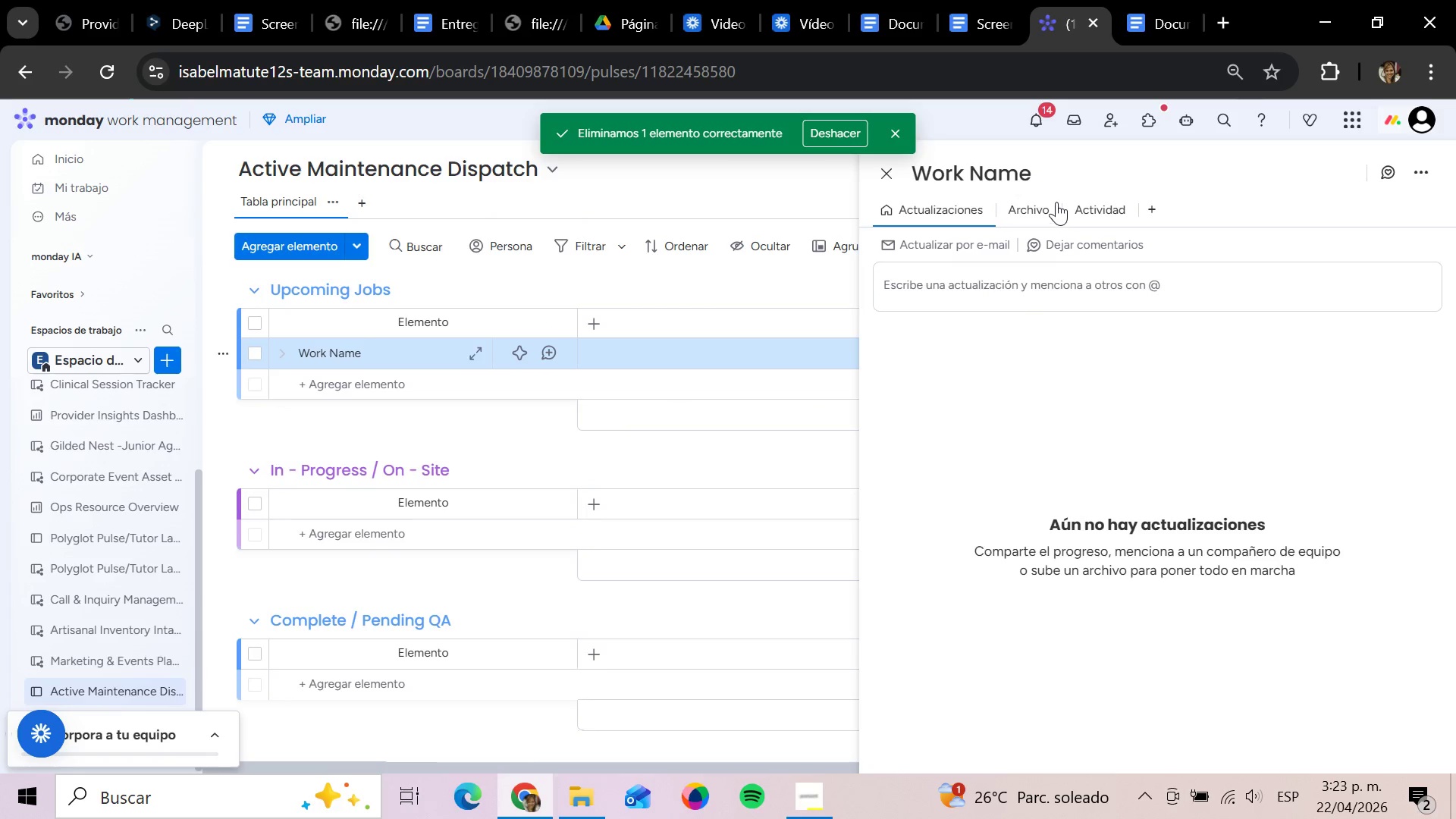 
left_click([1037, 171])
 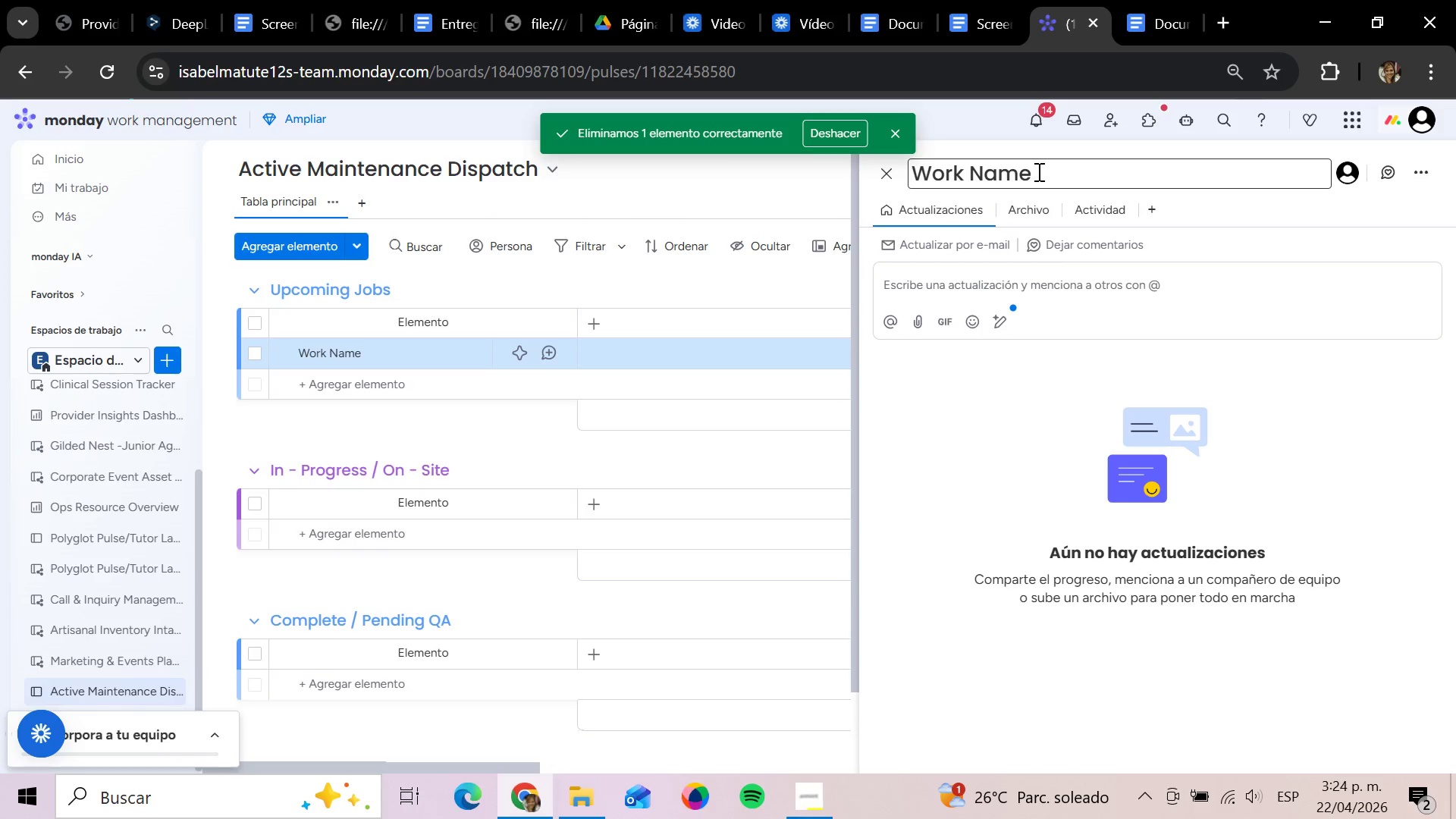 
hold_key(key=Backspace, duration=0.38)
 